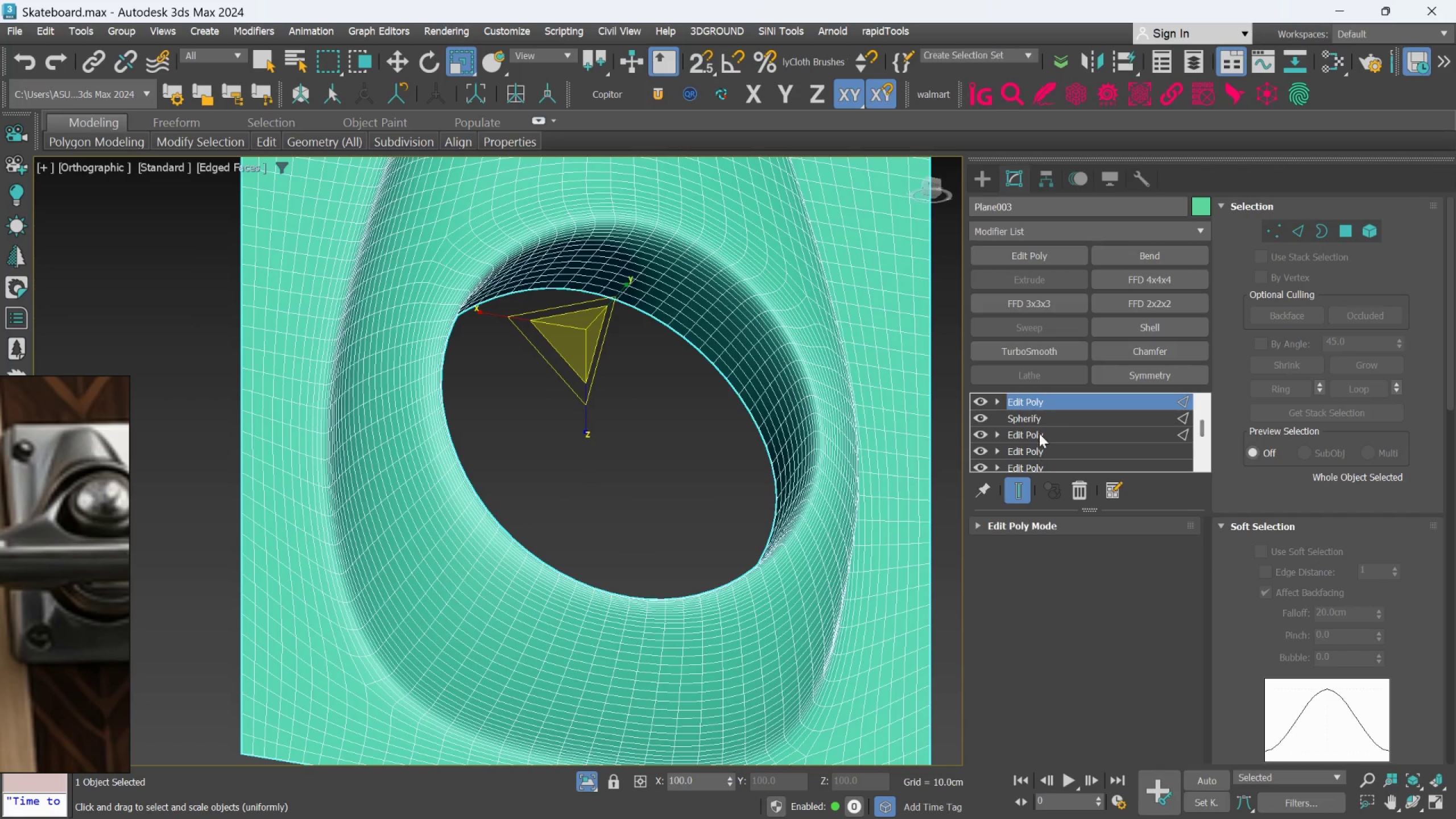 
key(Control+ControlLeft)
 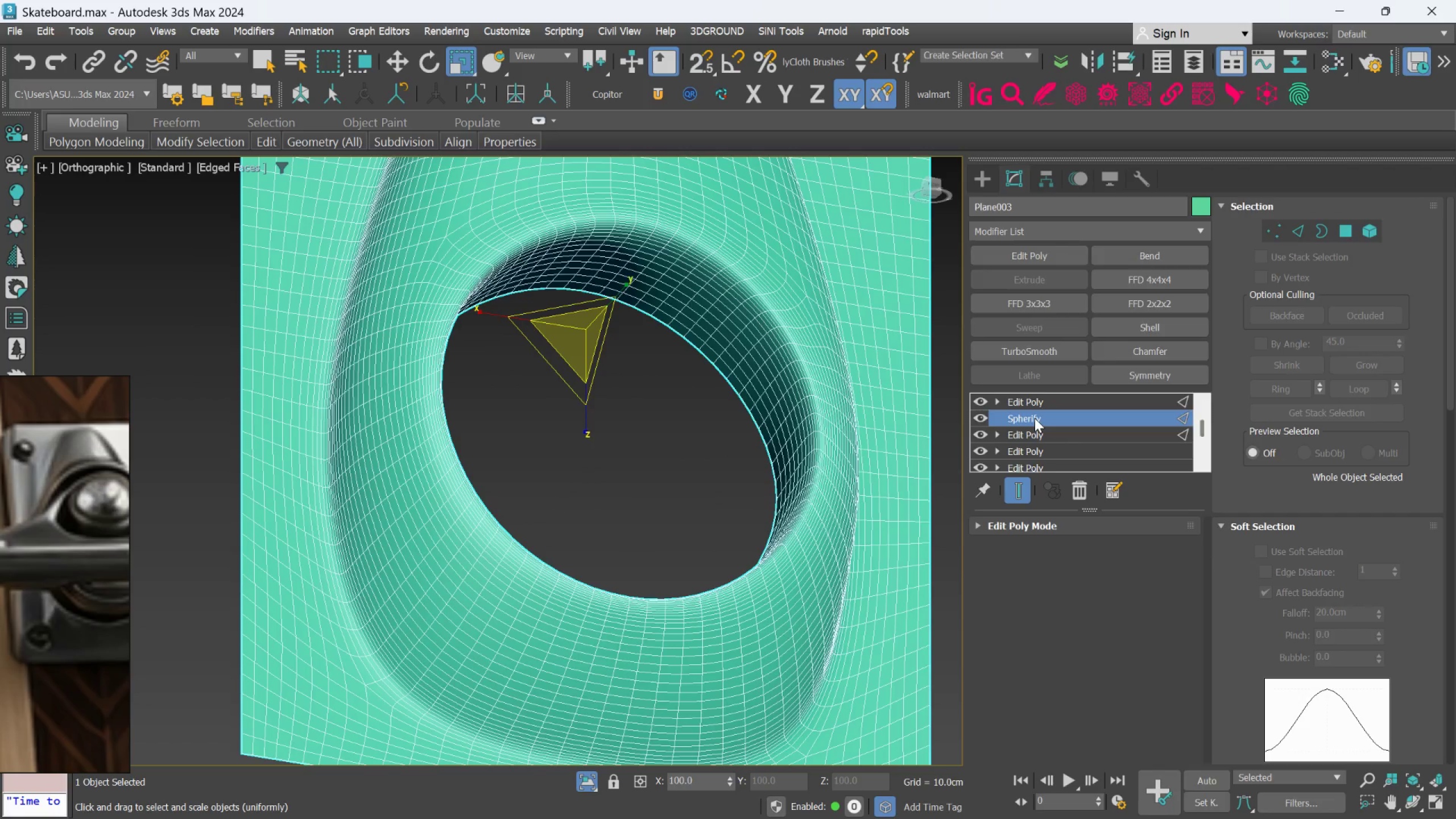 
left_click([1035, 418])
 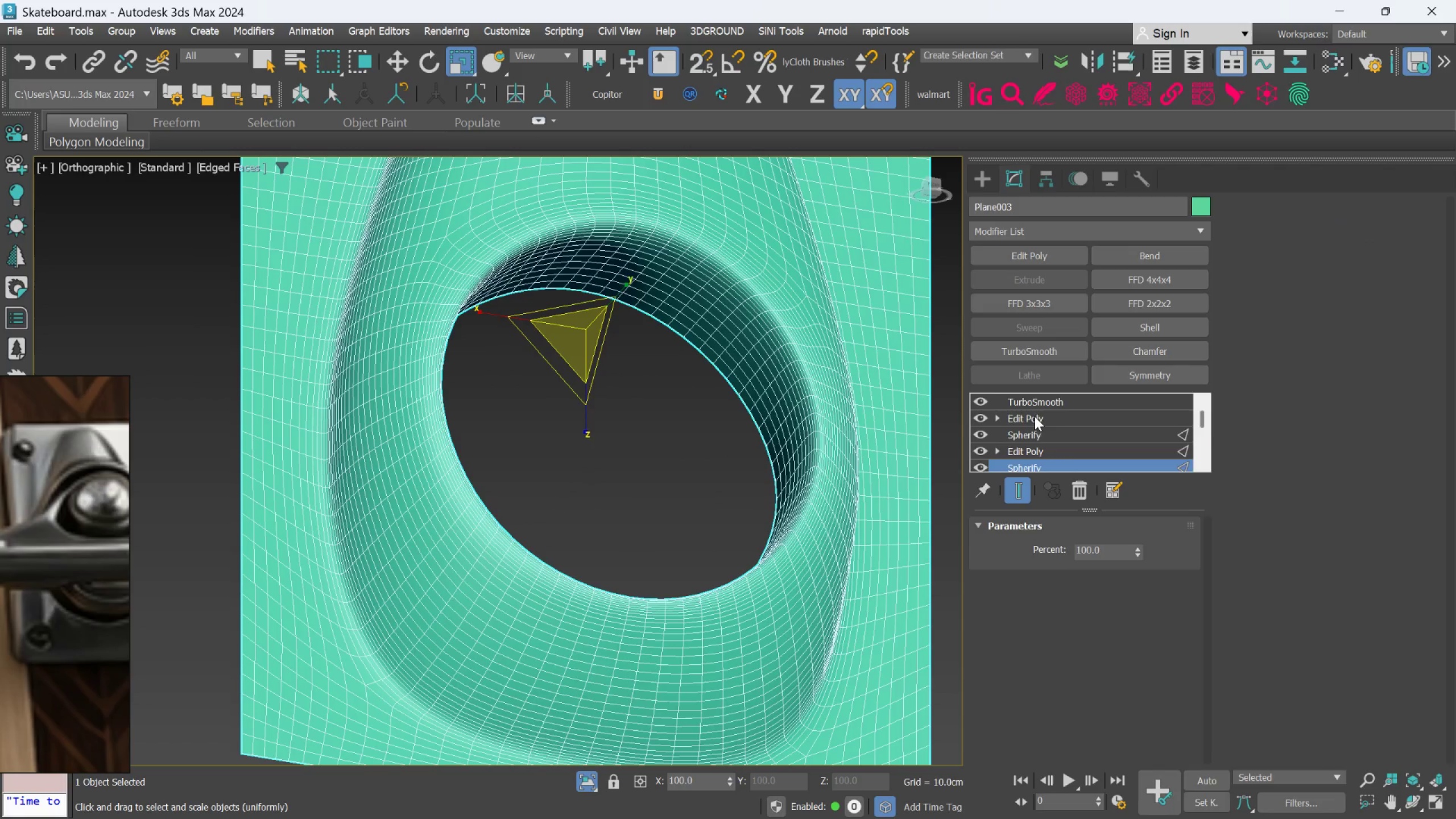 
scroll: coordinate [1036, 421], scroll_direction: down, amount: 1.0
 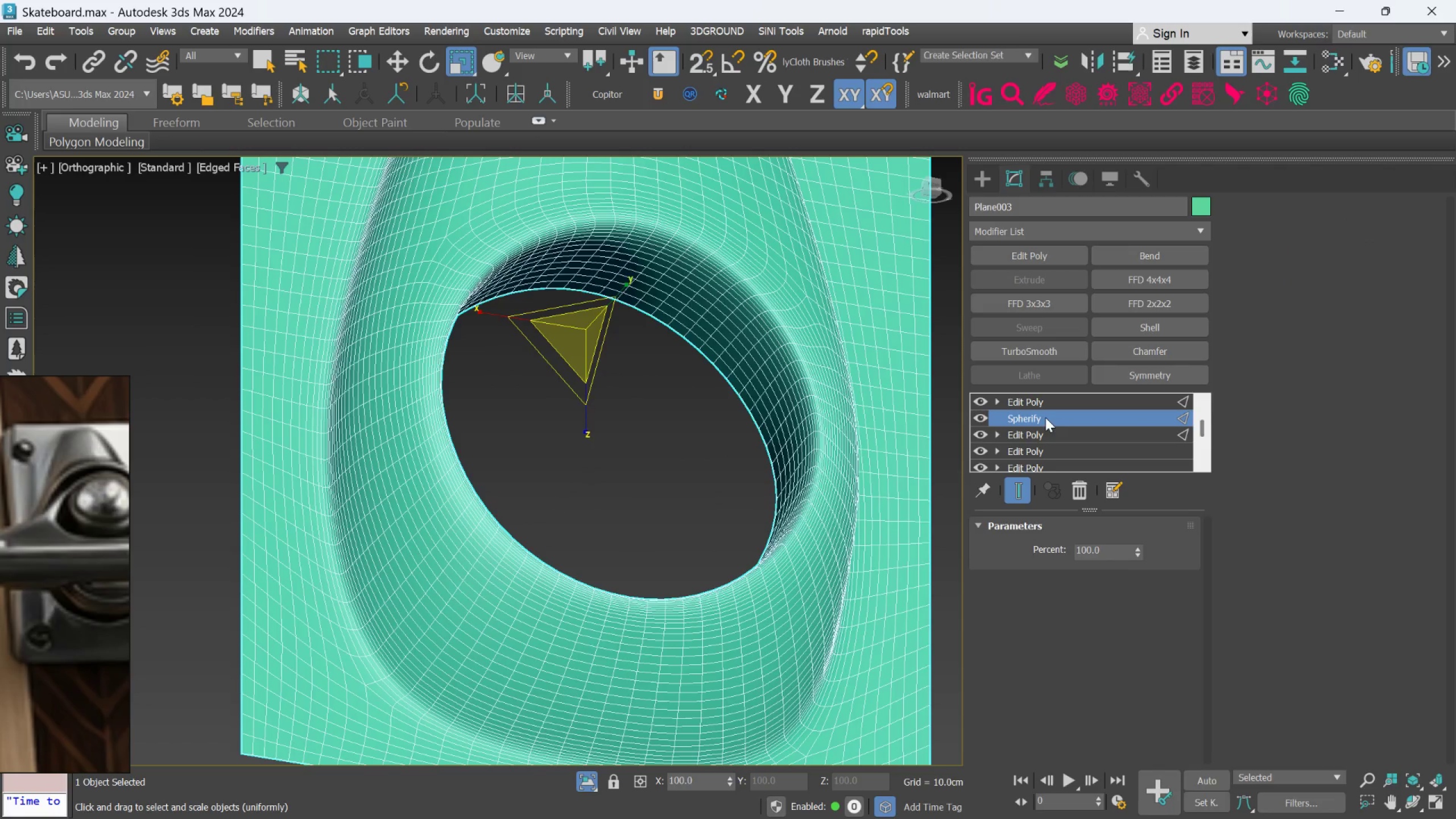 
scroll: coordinate [1045, 406], scroll_direction: up, amount: 1.0
 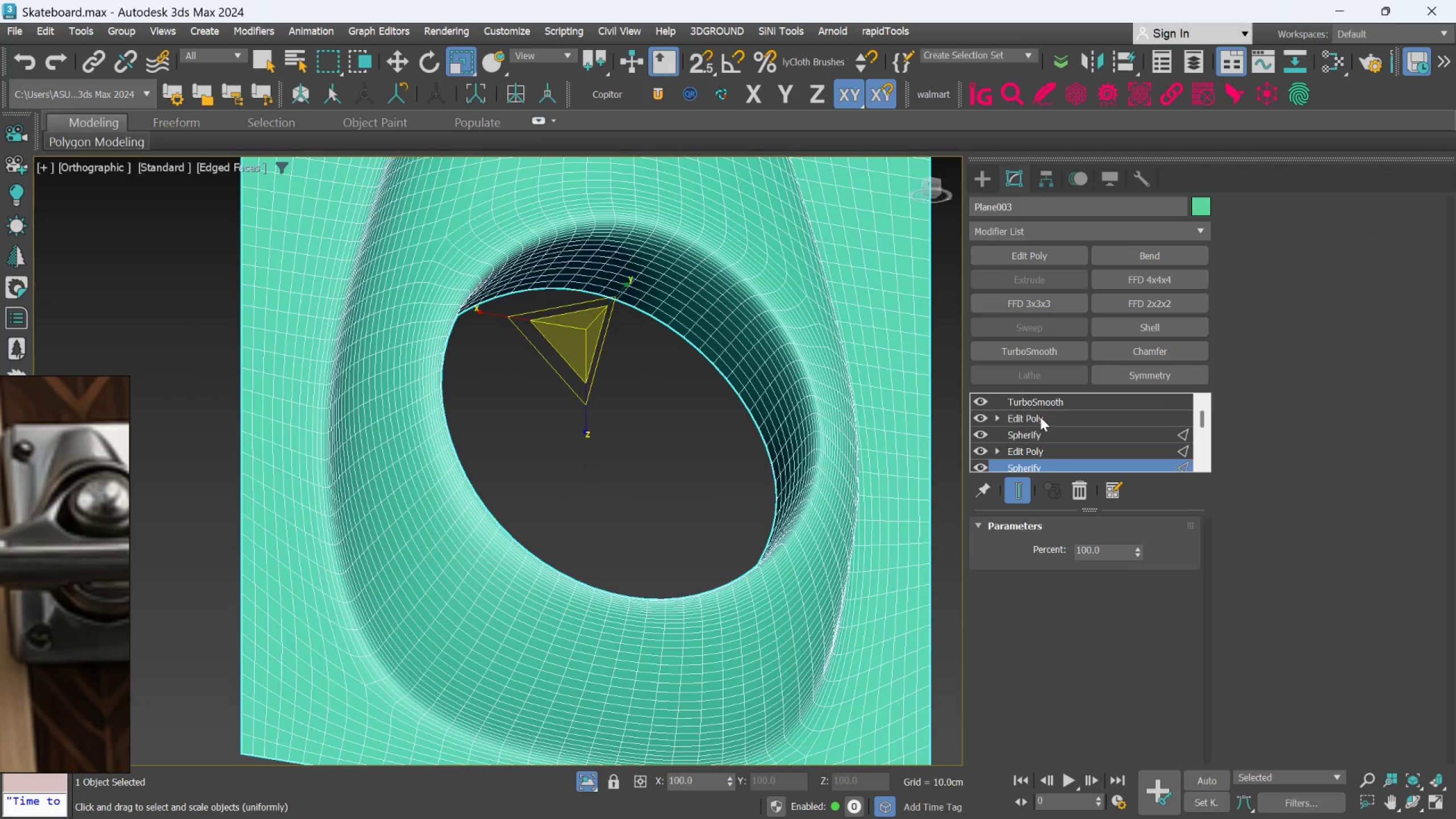 
left_click([1040, 417])
 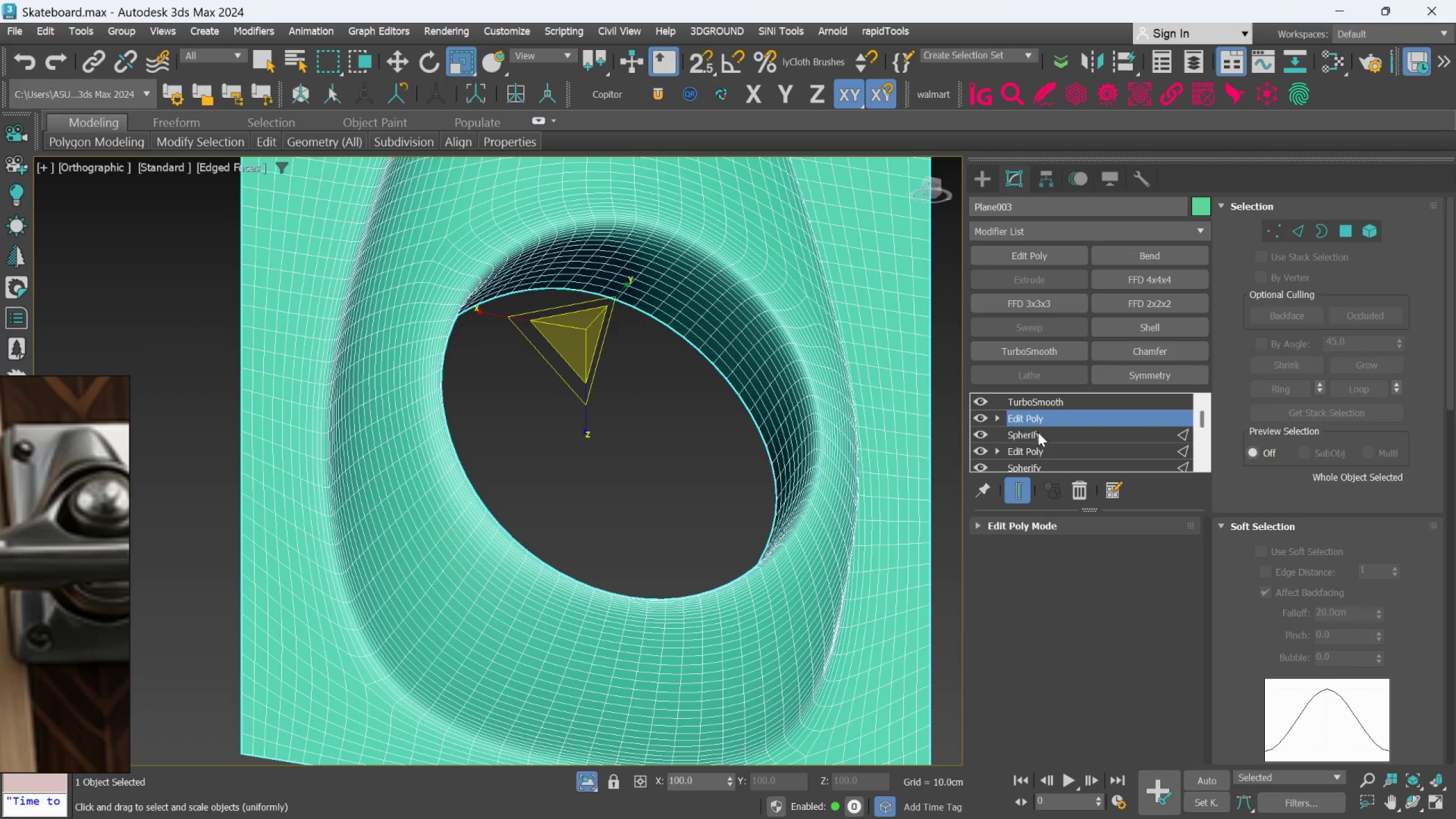 
hold_key(key=ControlLeft, duration=0.52)
left_click([1038, 432])
 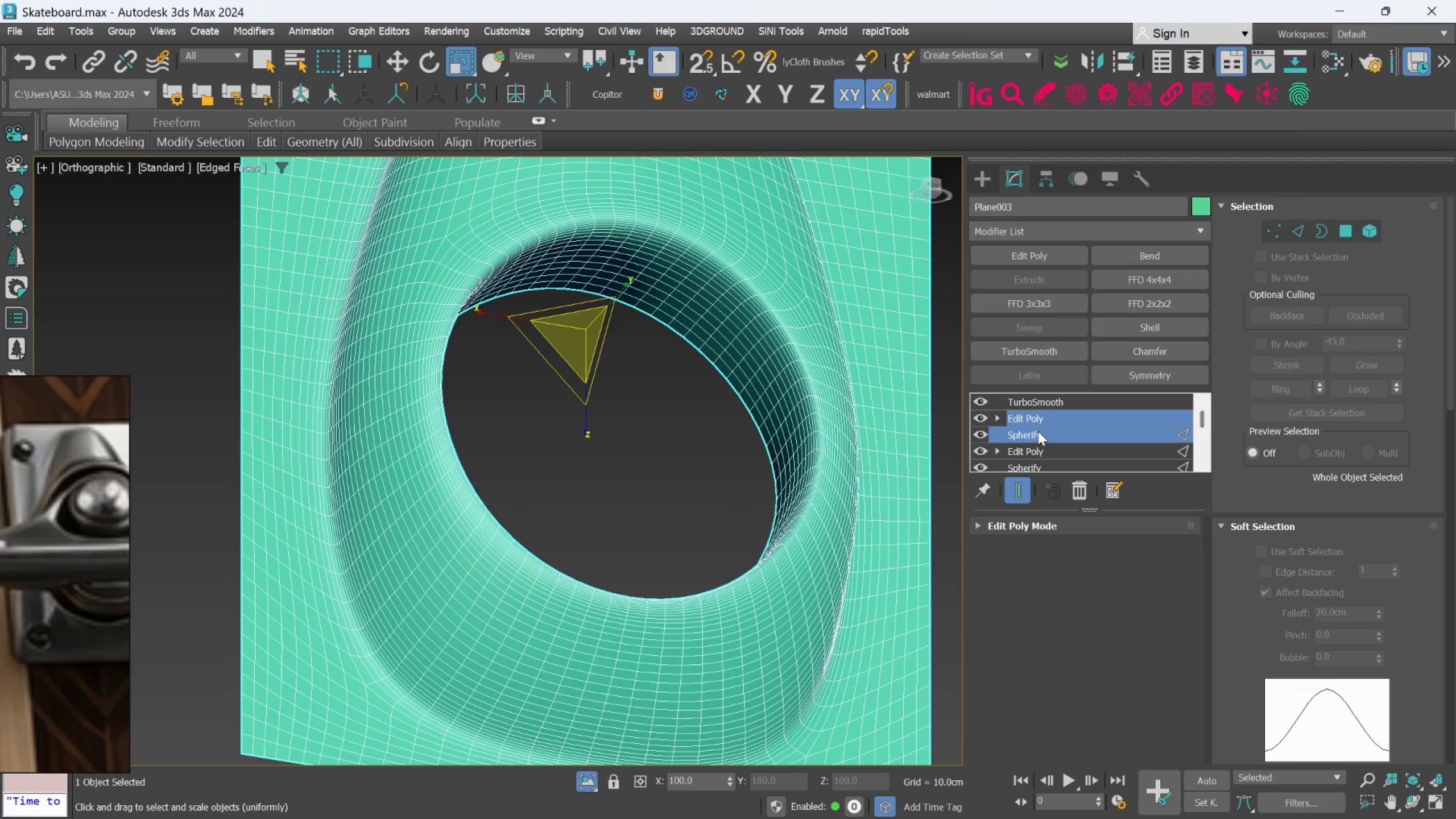 
right_click([1038, 431])
 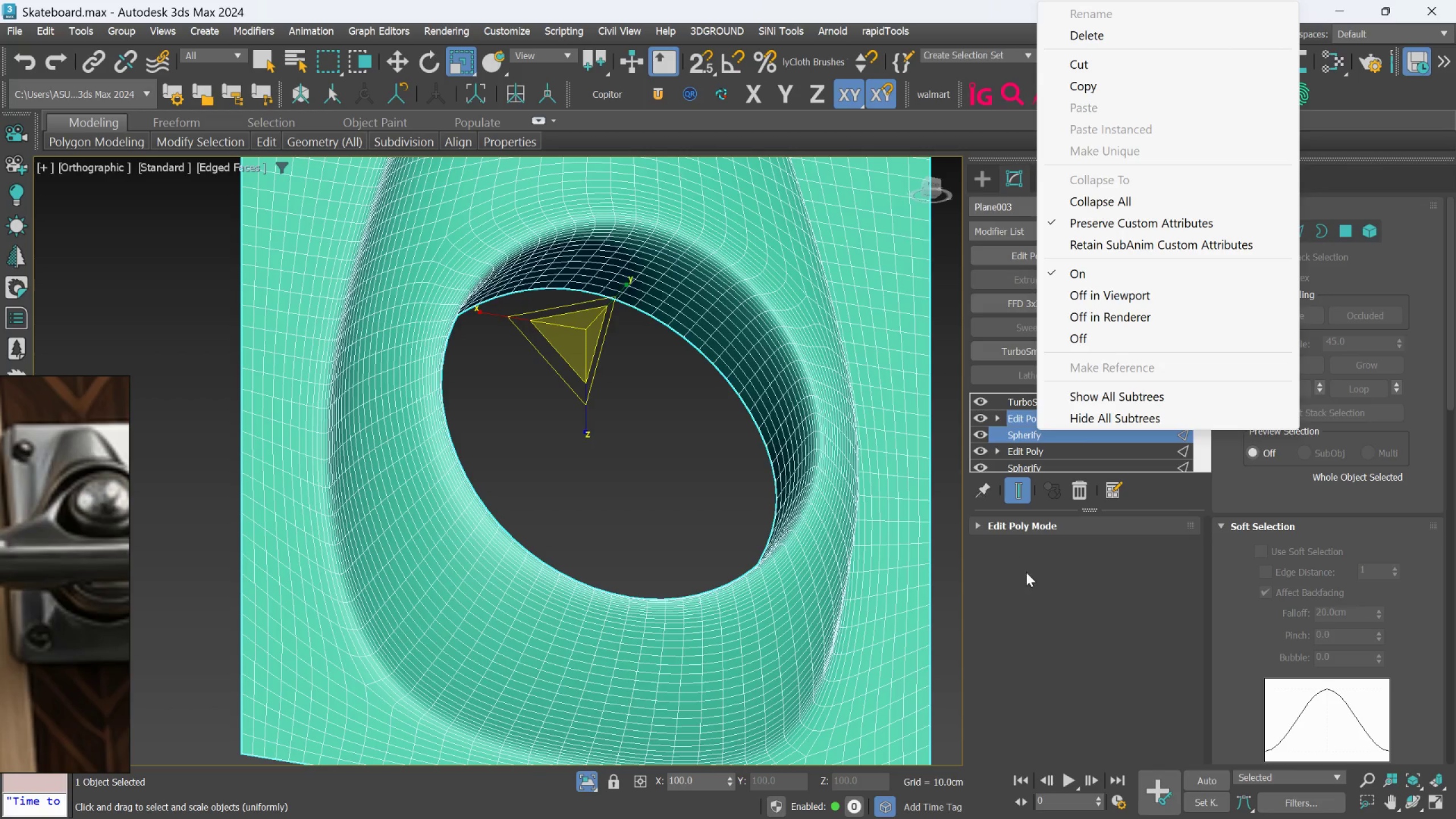 
left_click([1043, 595])
 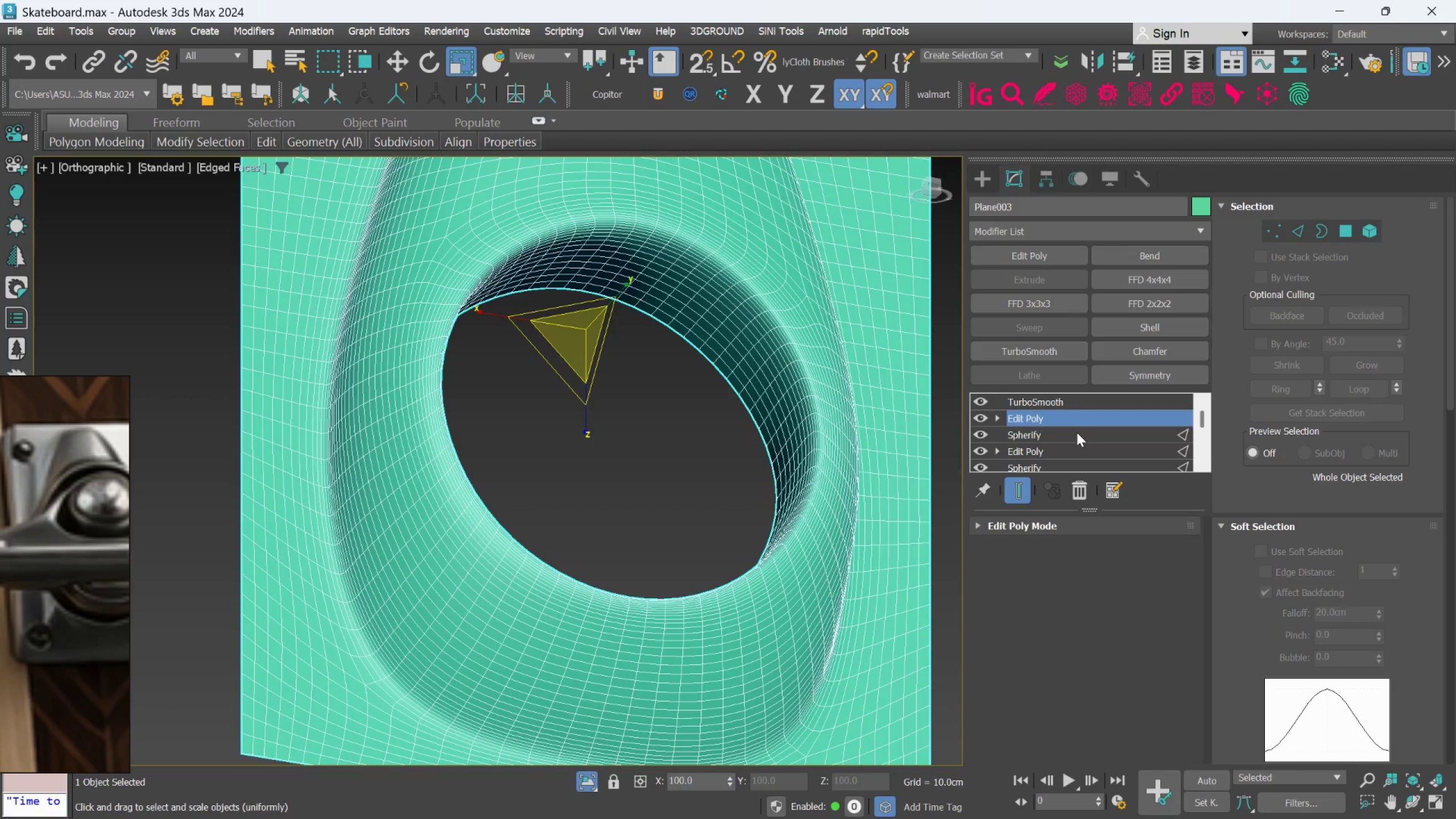 
scroll: coordinate [1077, 432], scroll_direction: down, amount: 4.0
 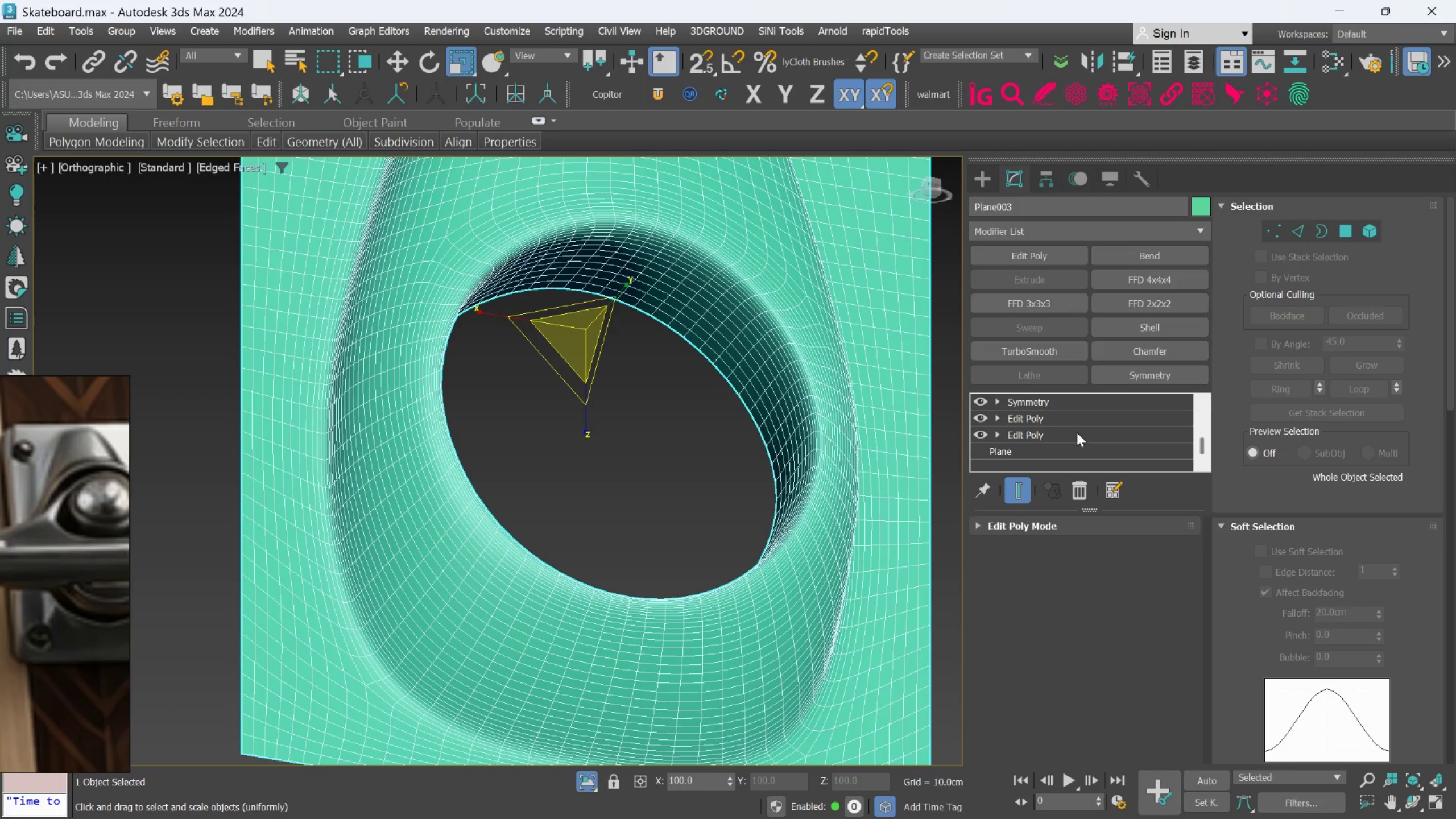 
scroll: coordinate [1077, 432], scroll_direction: up, amount: 1.0
 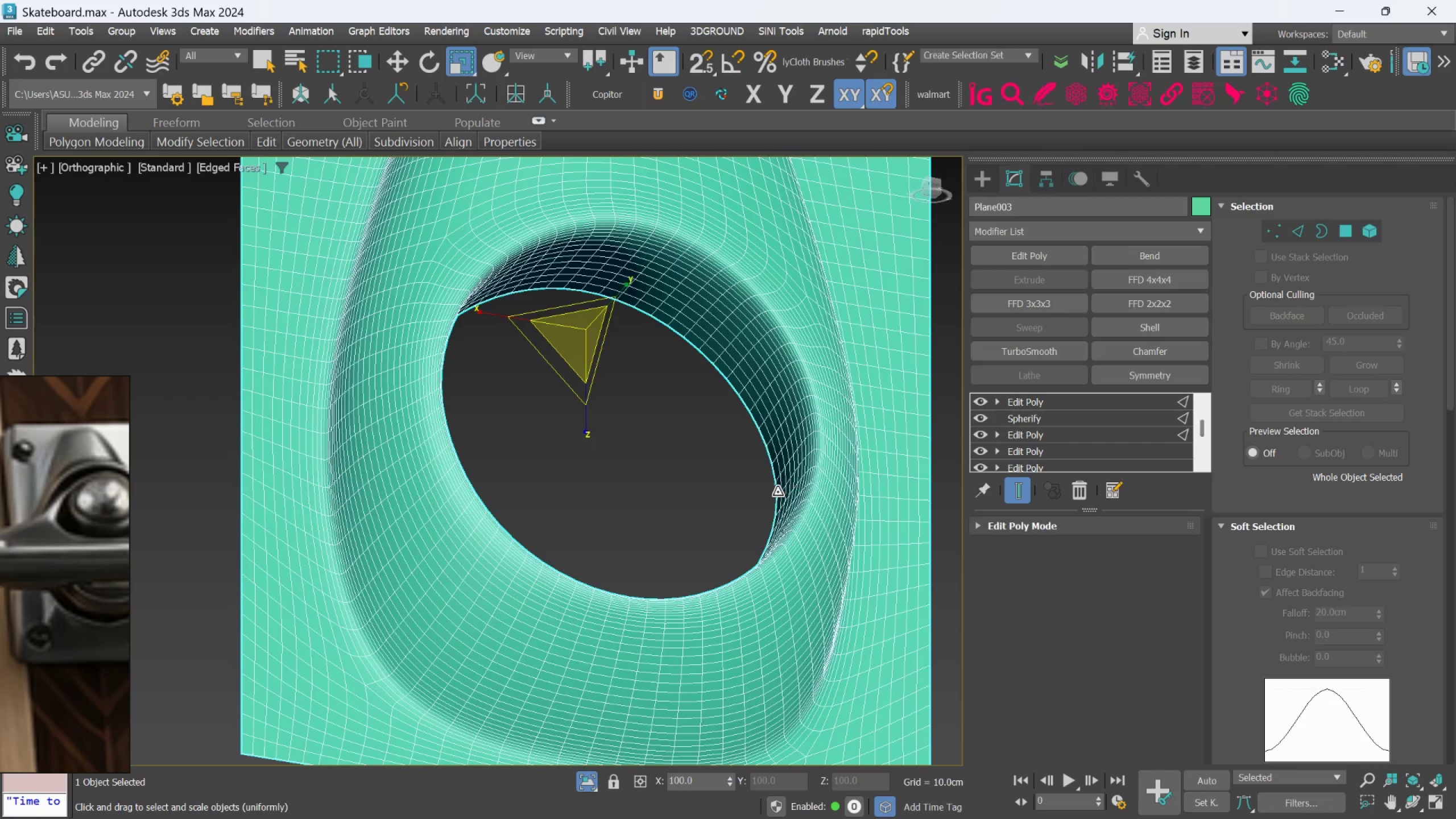 
scroll: coordinate [777, 492], scroll_direction: down, amount: 3.0
 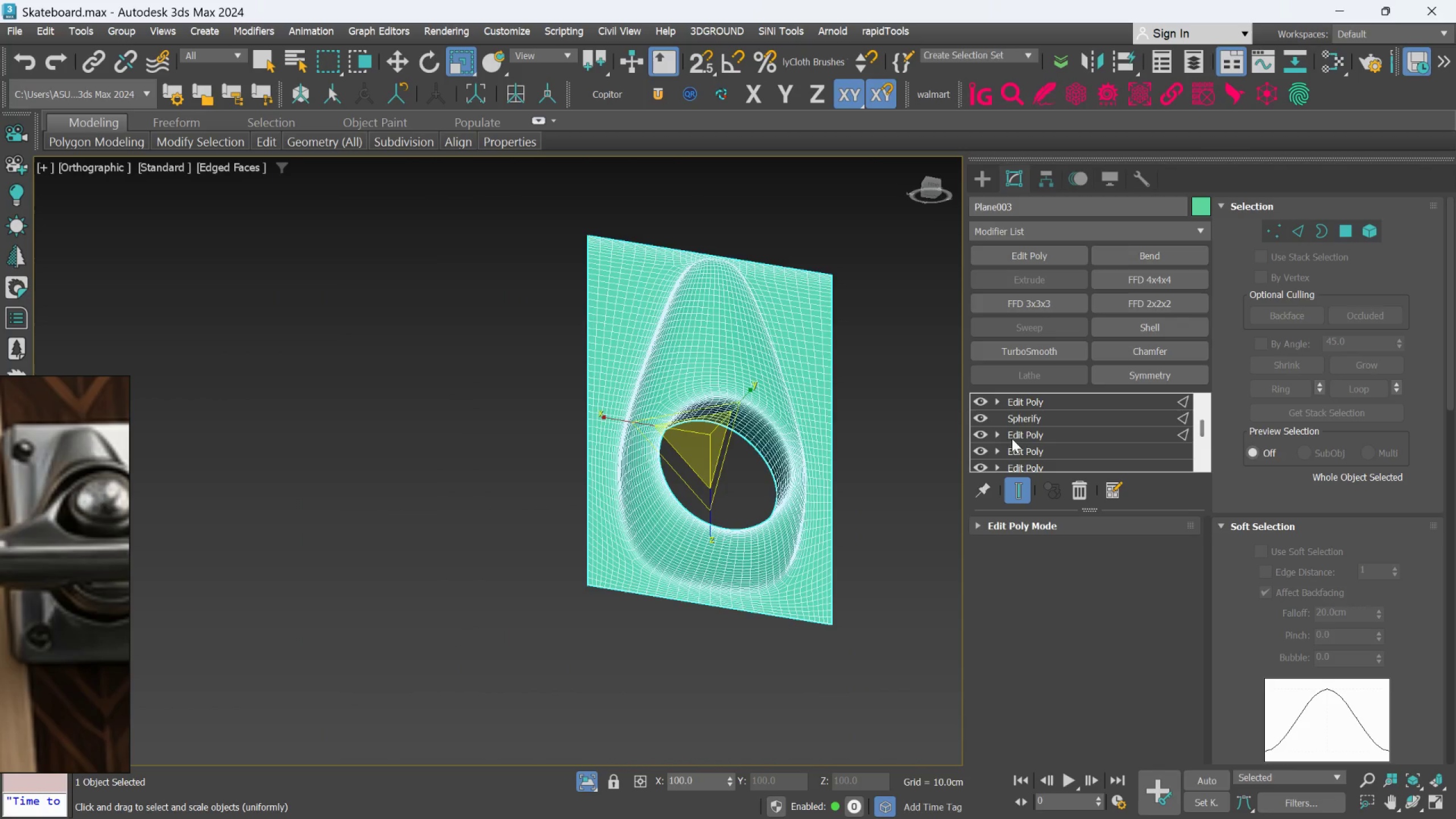 
scroll: coordinate [1037, 416], scroll_direction: up, amount: 1.0
 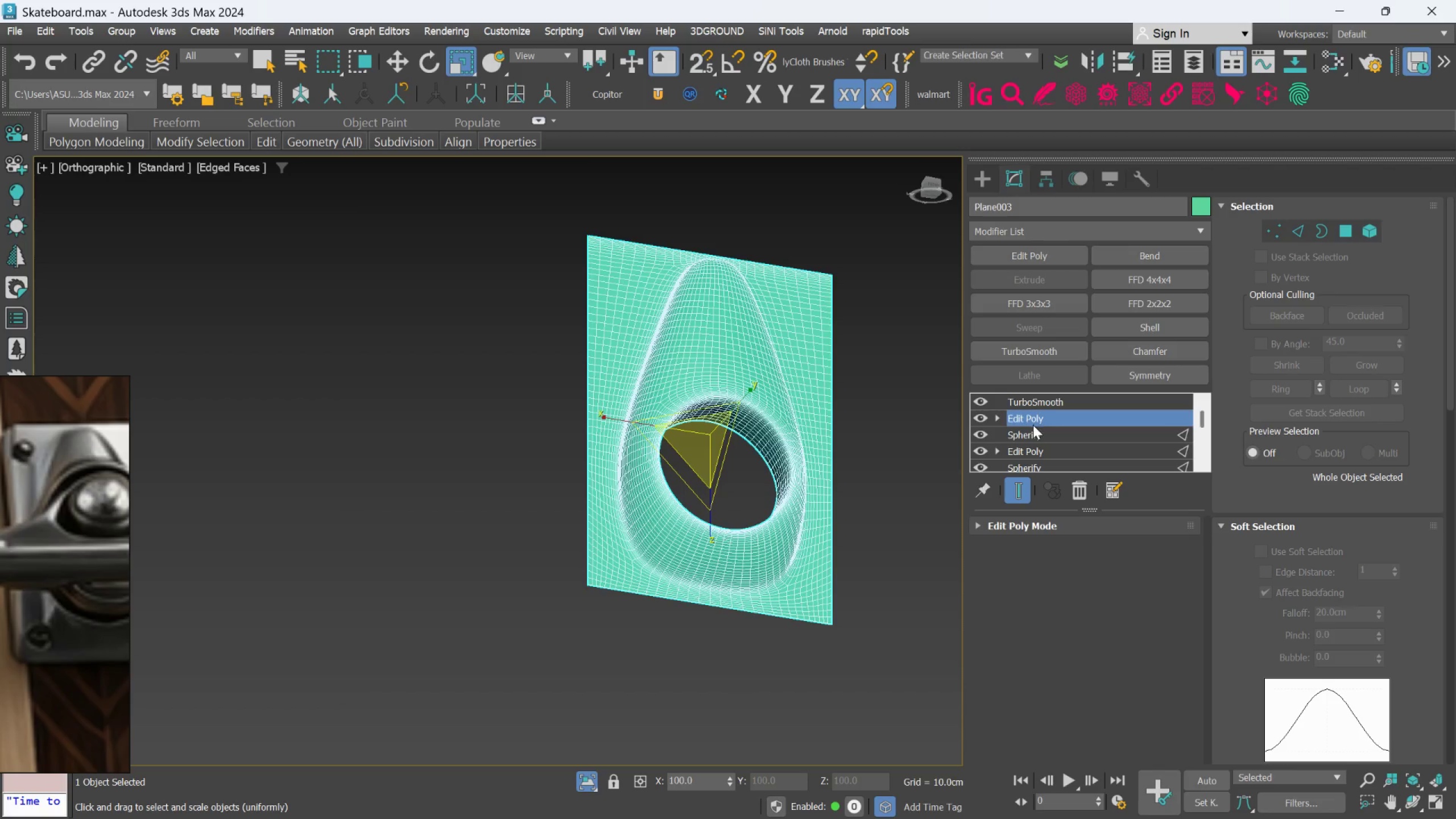 
right_click([1033, 425])
 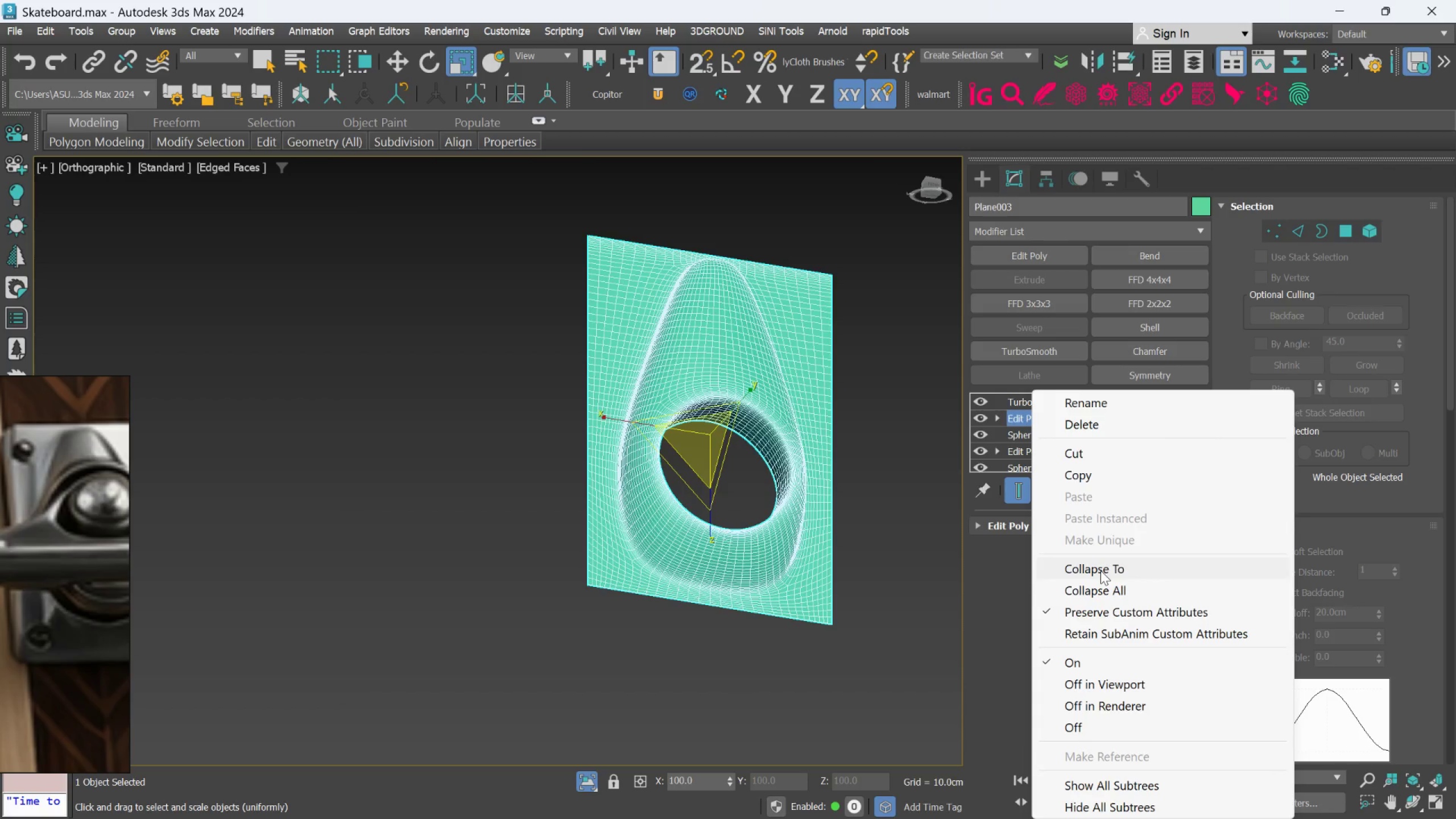 
wait(5.03)
 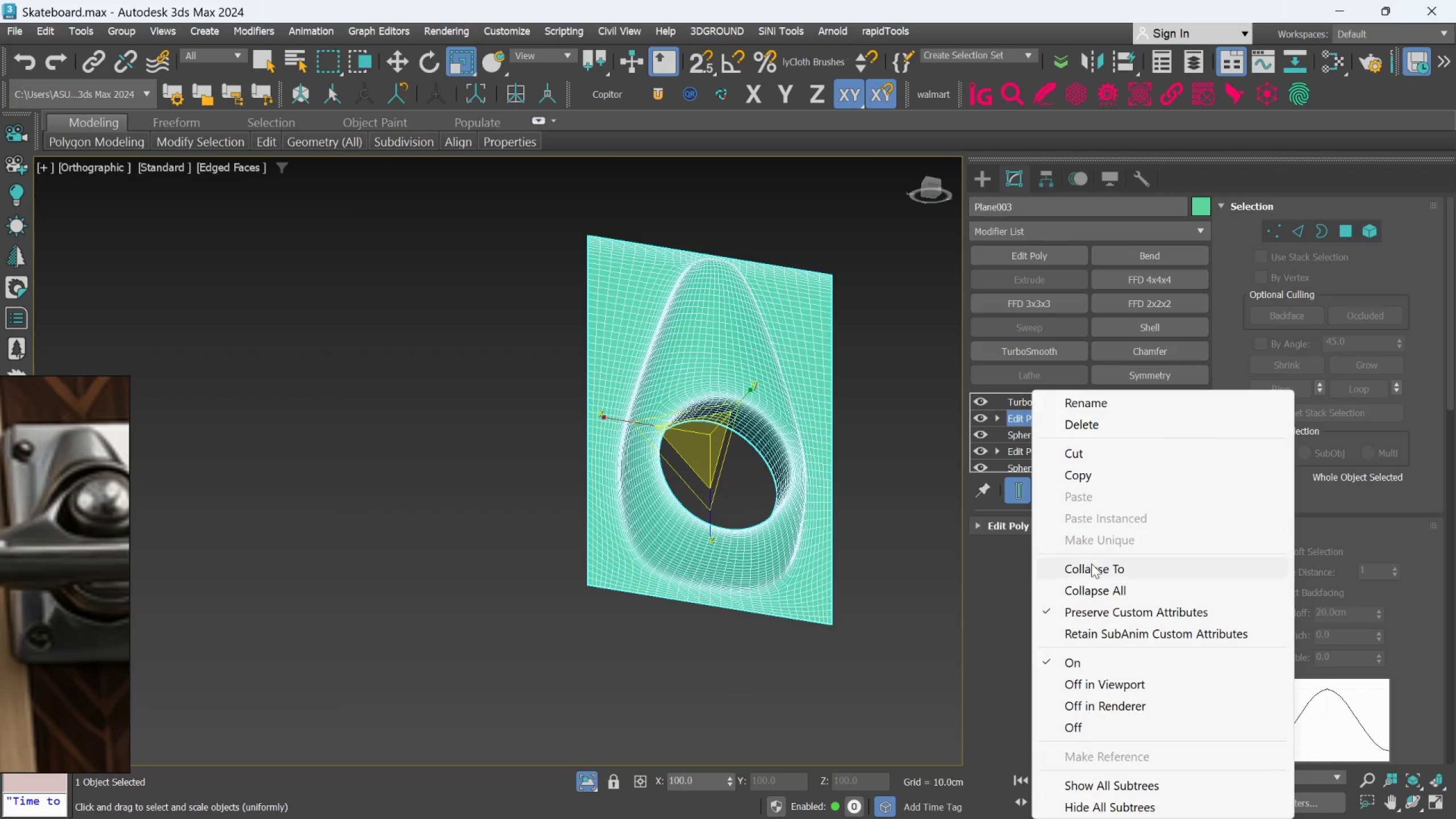 
left_click([1101, 570])
 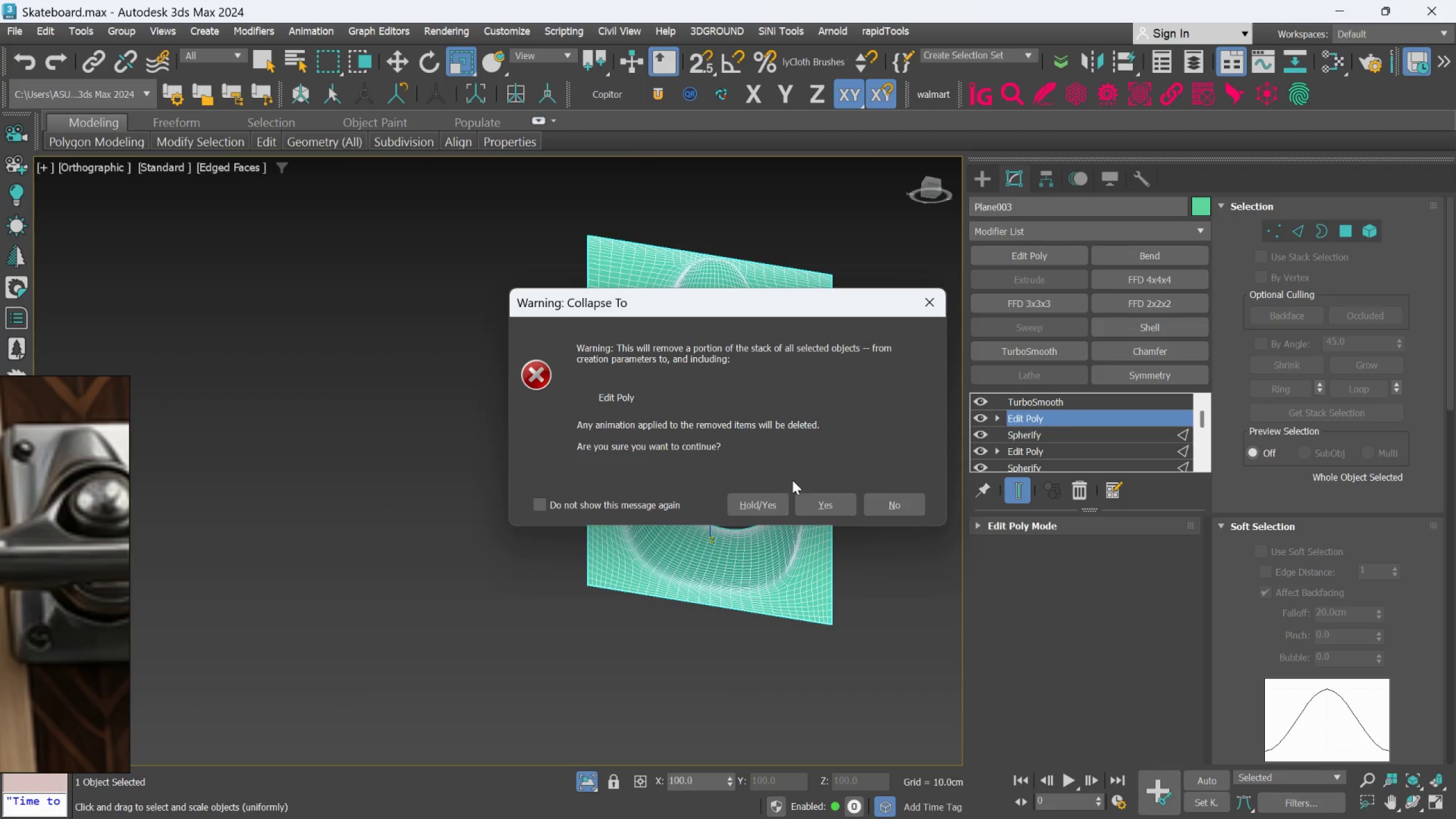 
left_click([822, 498])
 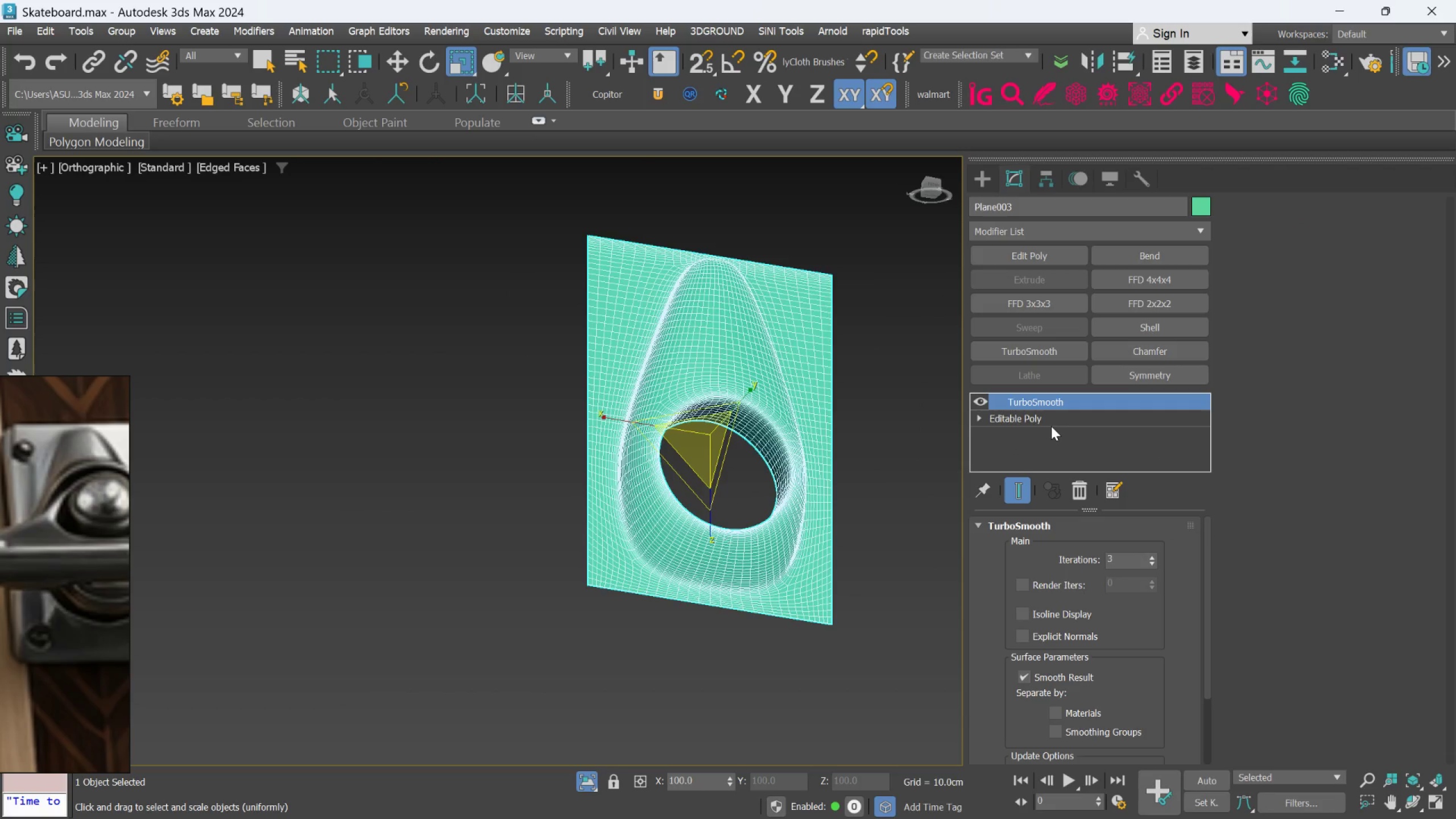 
left_click([1051, 423])
 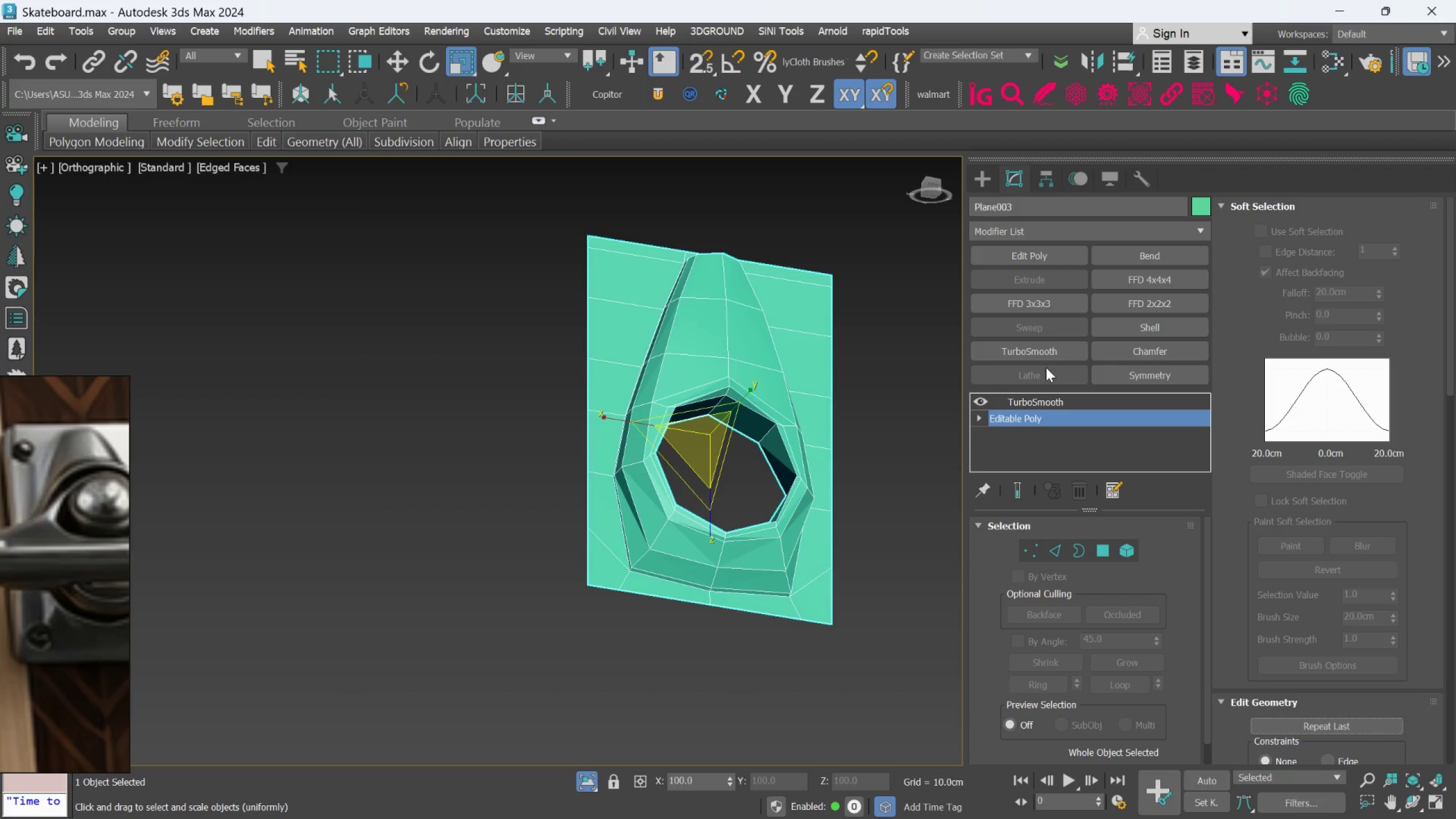 
left_click([1027, 263])
 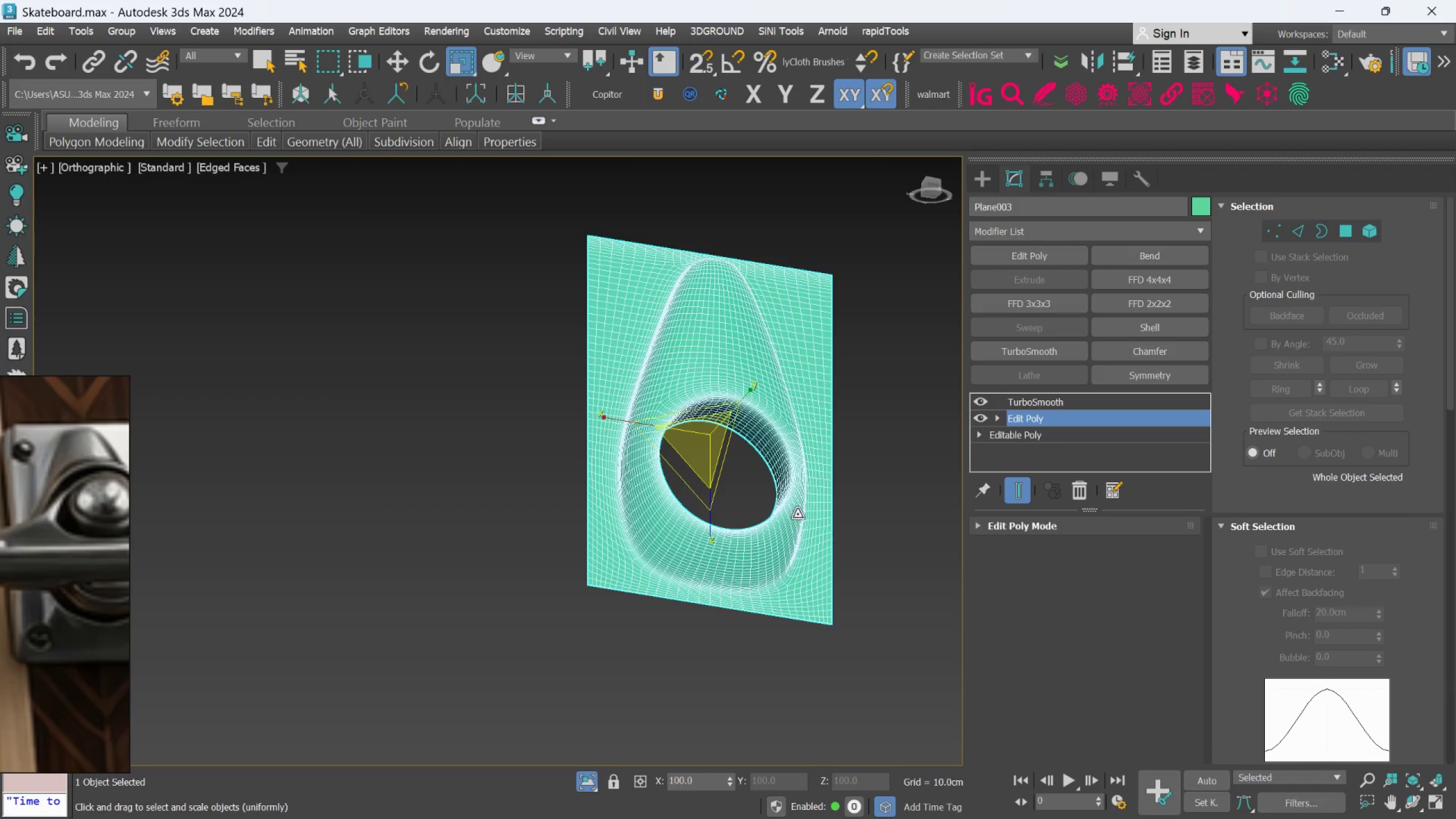 
hold_key(key=AltLeft, duration=1.11)
 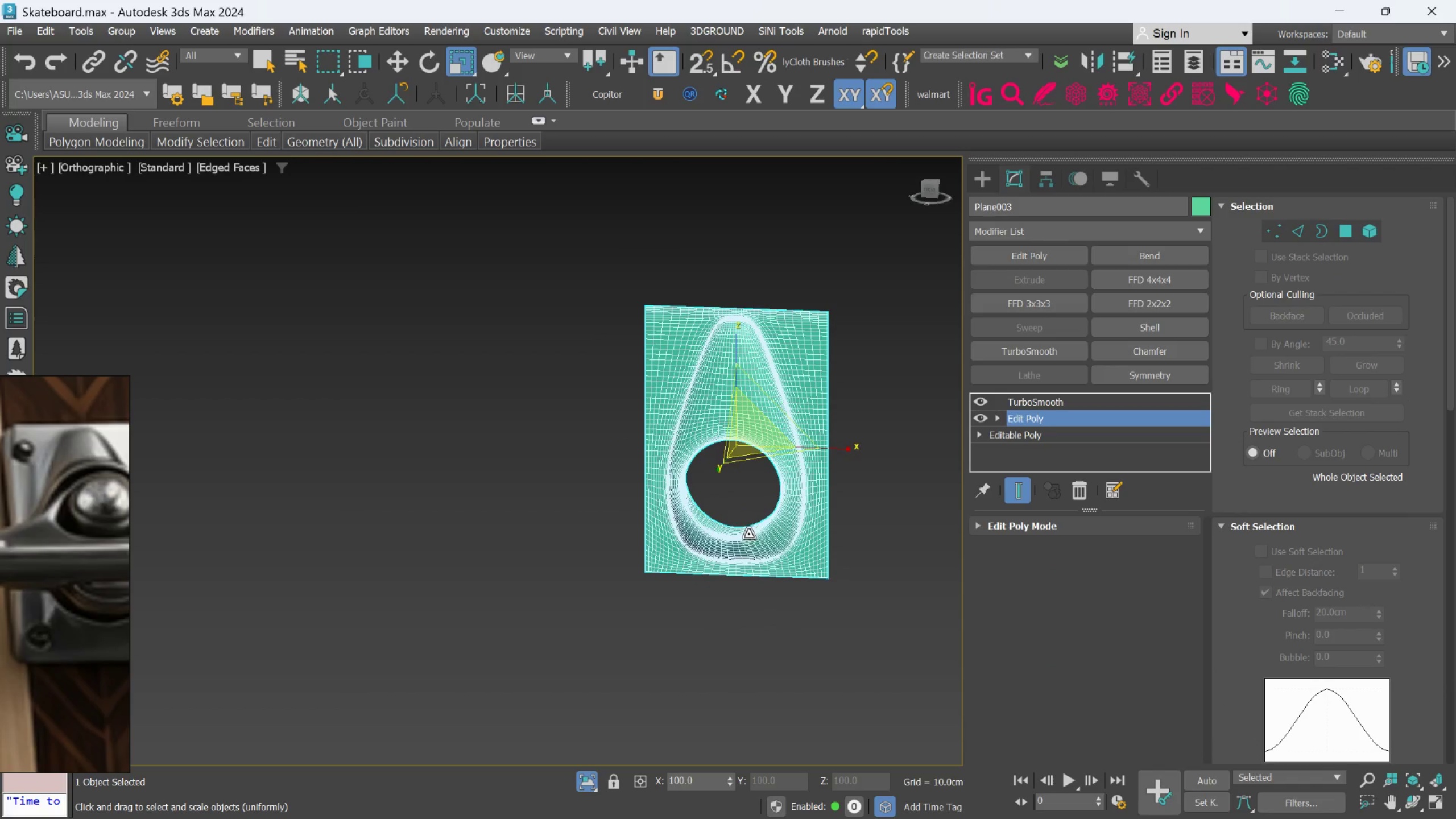 
scroll: coordinate [773, 502], scroll_direction: down, amount: 1.0
 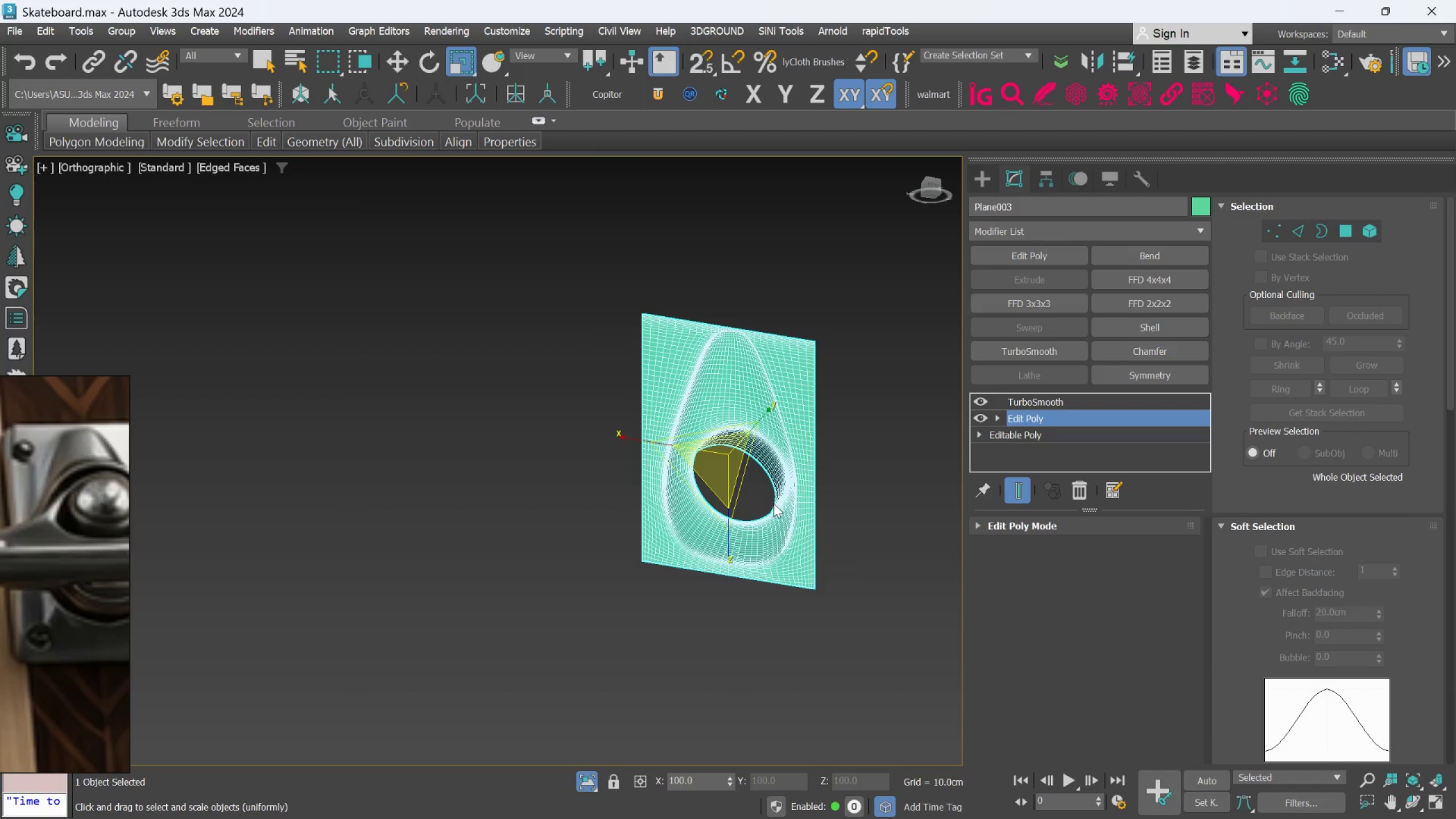 
hold_key(key=AltLeft, duration=0.53)
 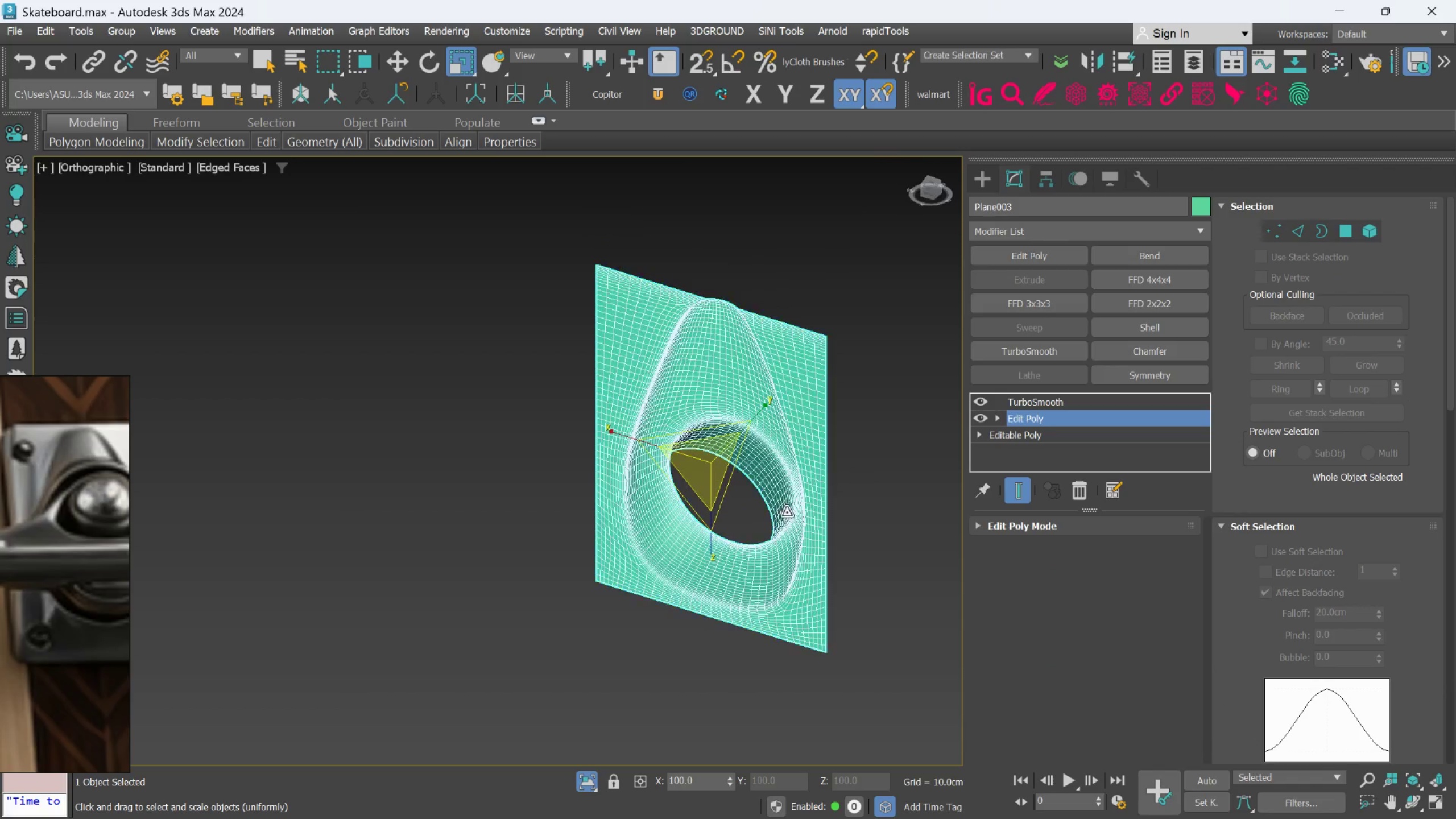 
scroll: coordinate [748, 531], scroll_direction: up, amount: 1.0
 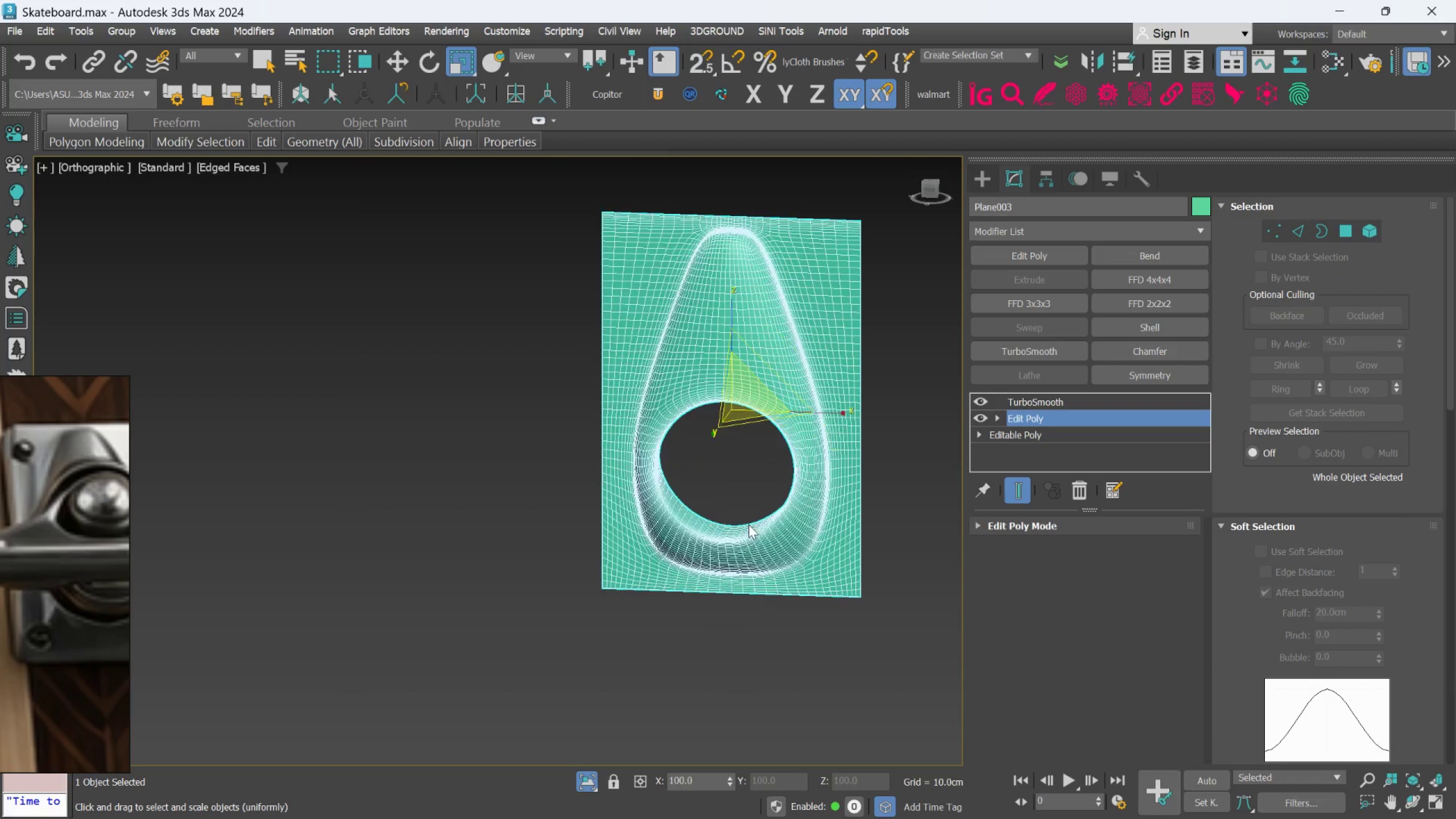 
key(F)
 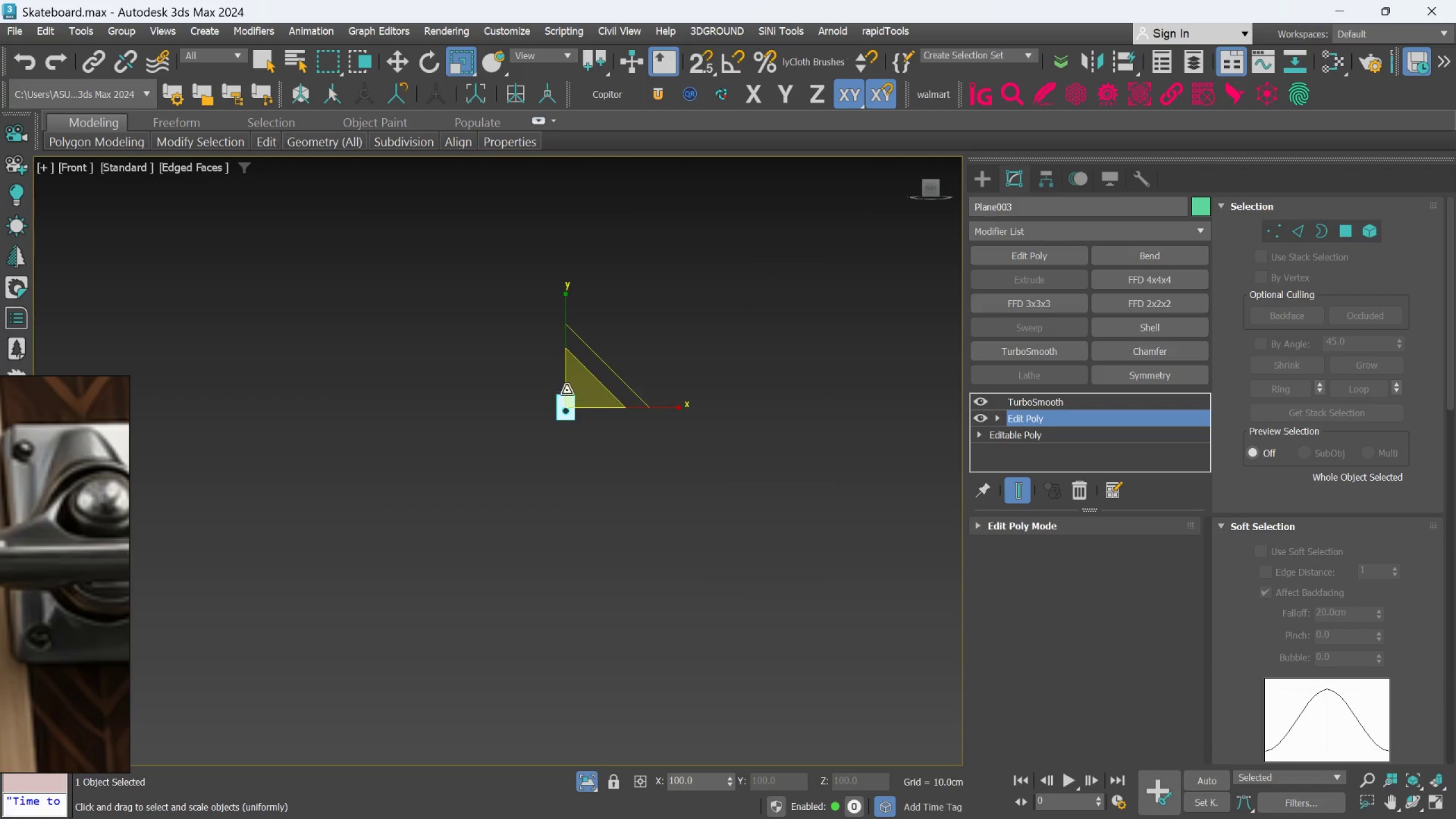 
scroll: coordinate [532, 390], scroll_direction: up, amount: 10.0
 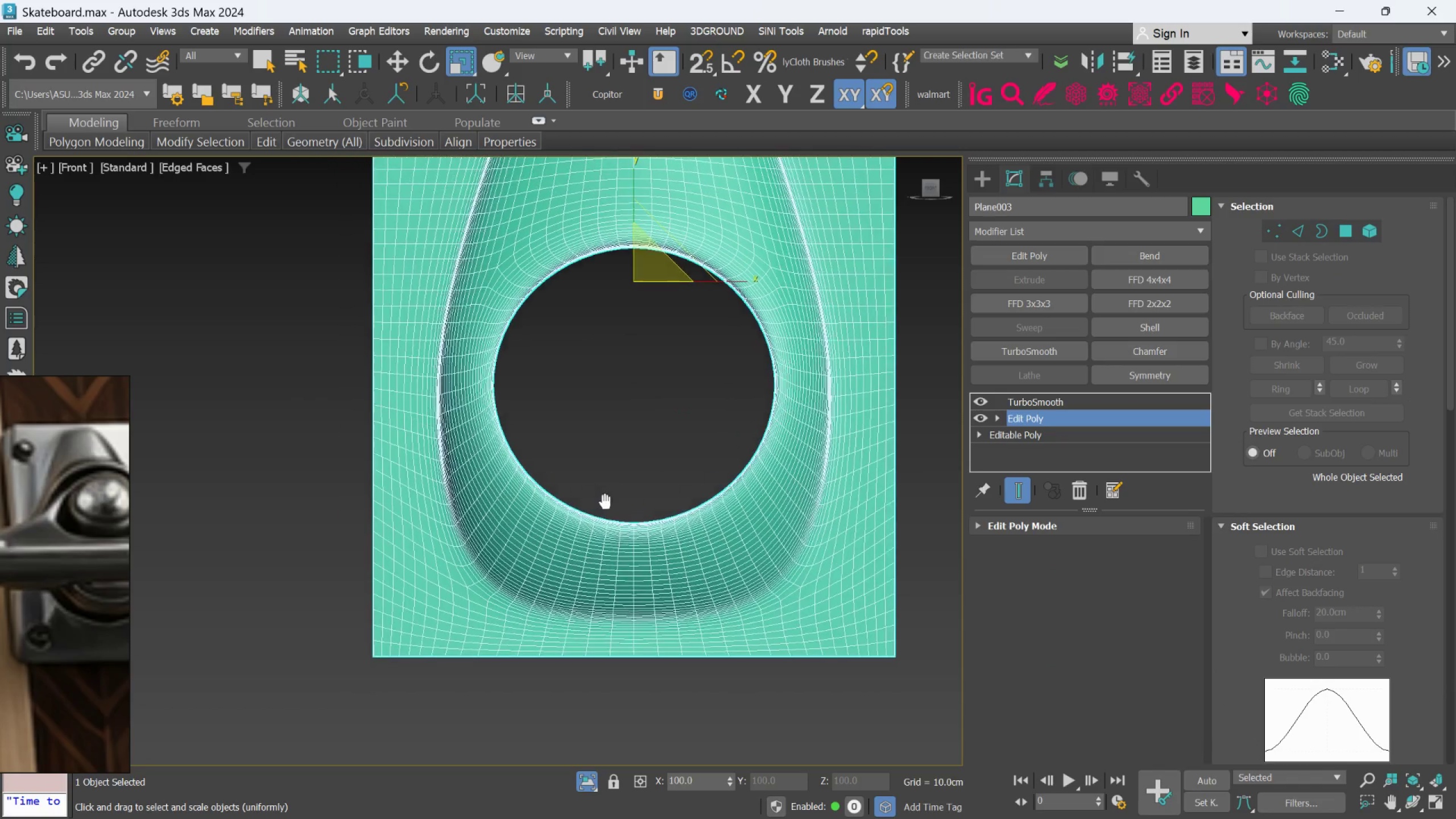 
scroll: coordinate [606, 503], scroll_direction: down, amount: 1.0
 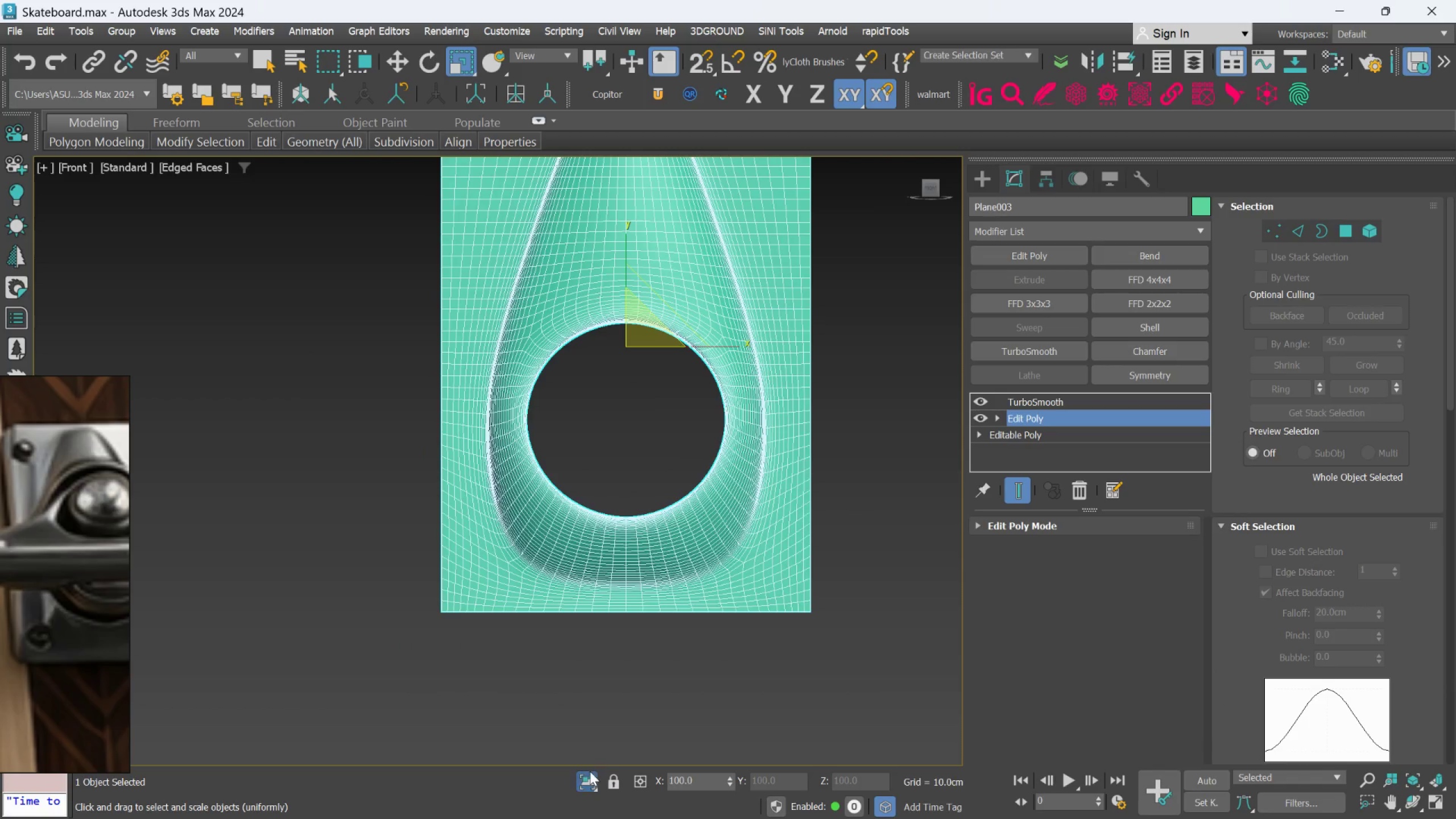 
left_click([589, 772])
 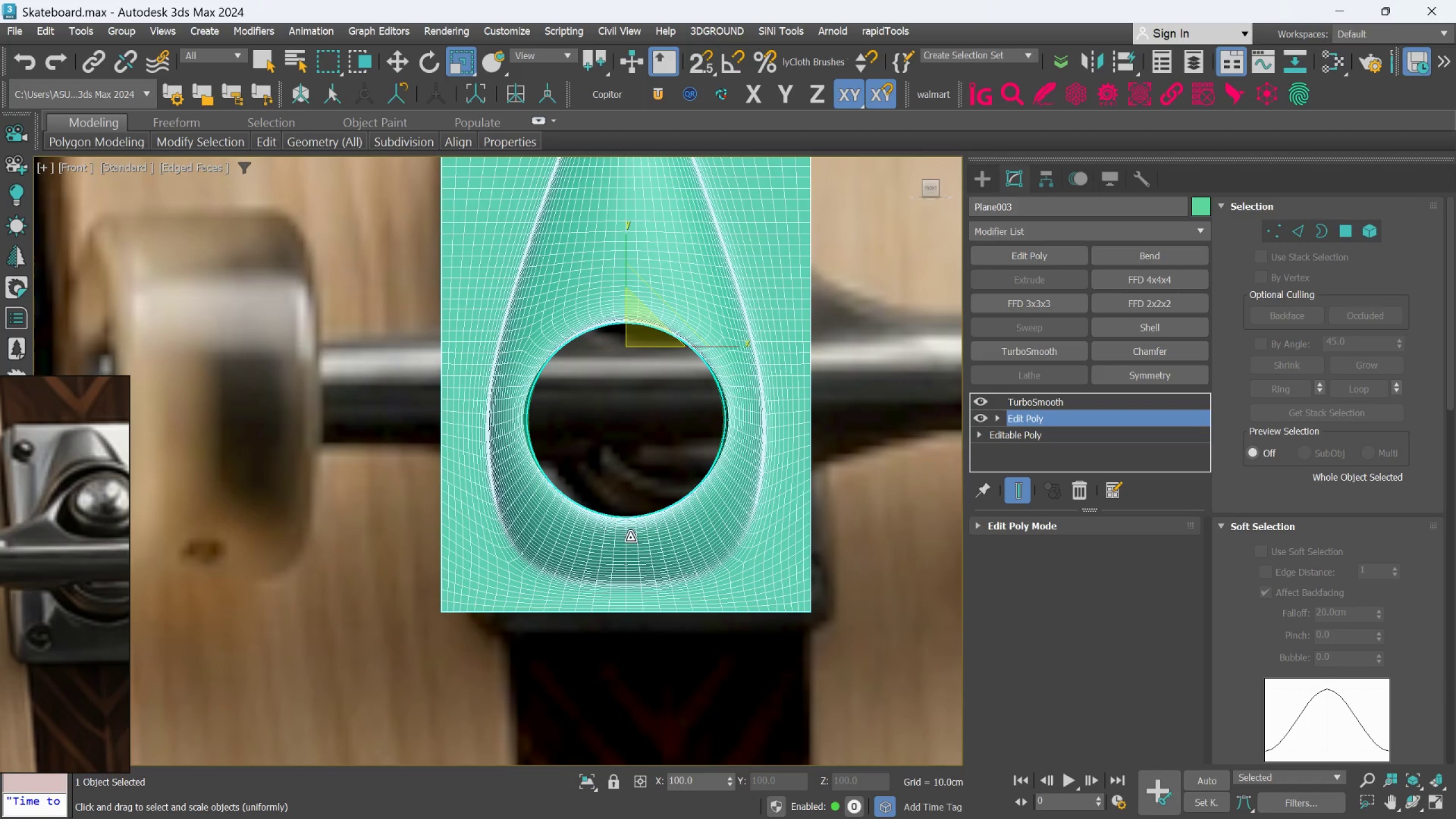 
scroll: coordinate [639, 478], scroll_direction: down, amount: 3.0
 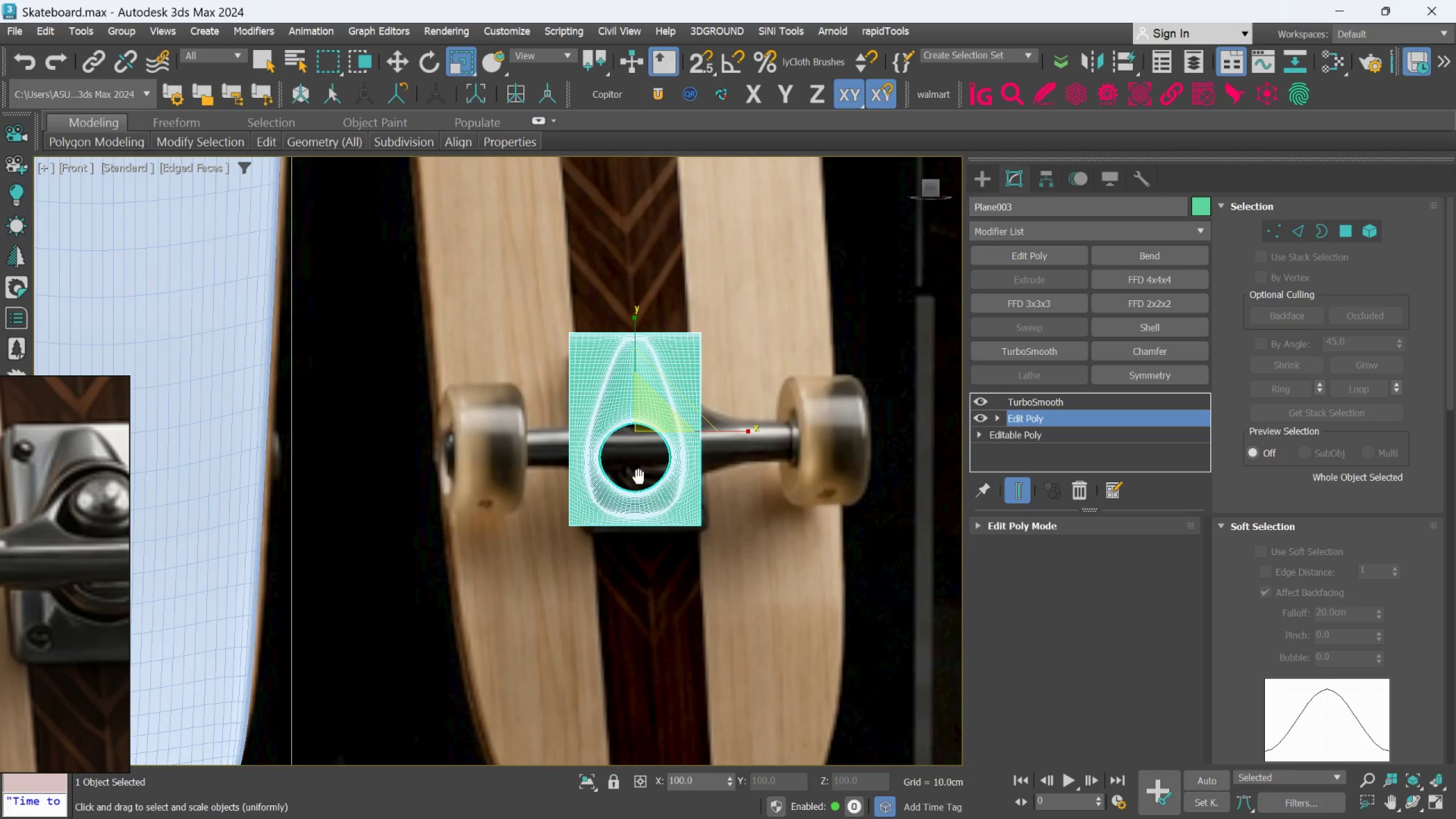 
hold_key(key=AltLeft, duration=1.24)
 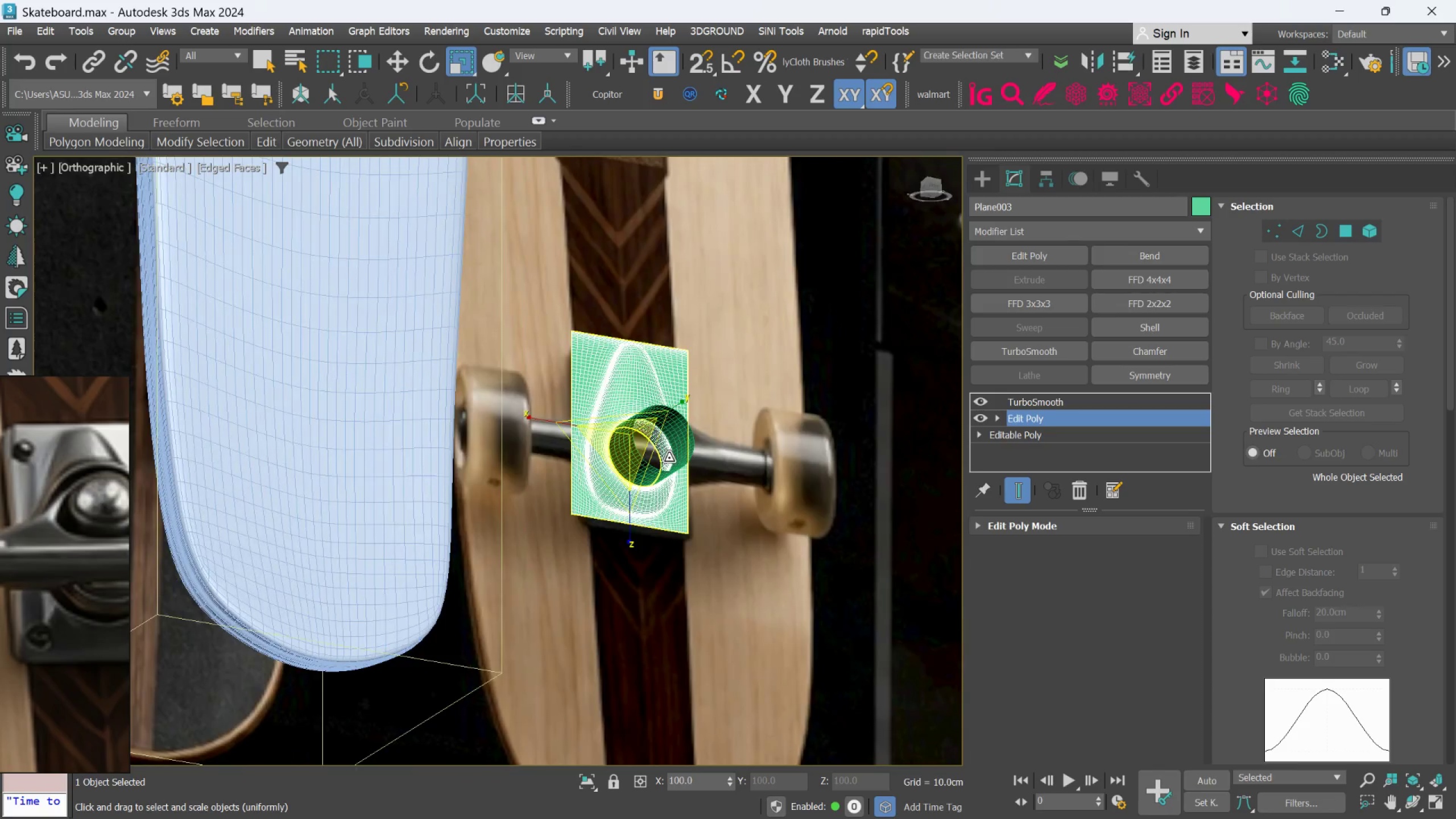 
hold_key(key=AltLeft, duration=0.48)
 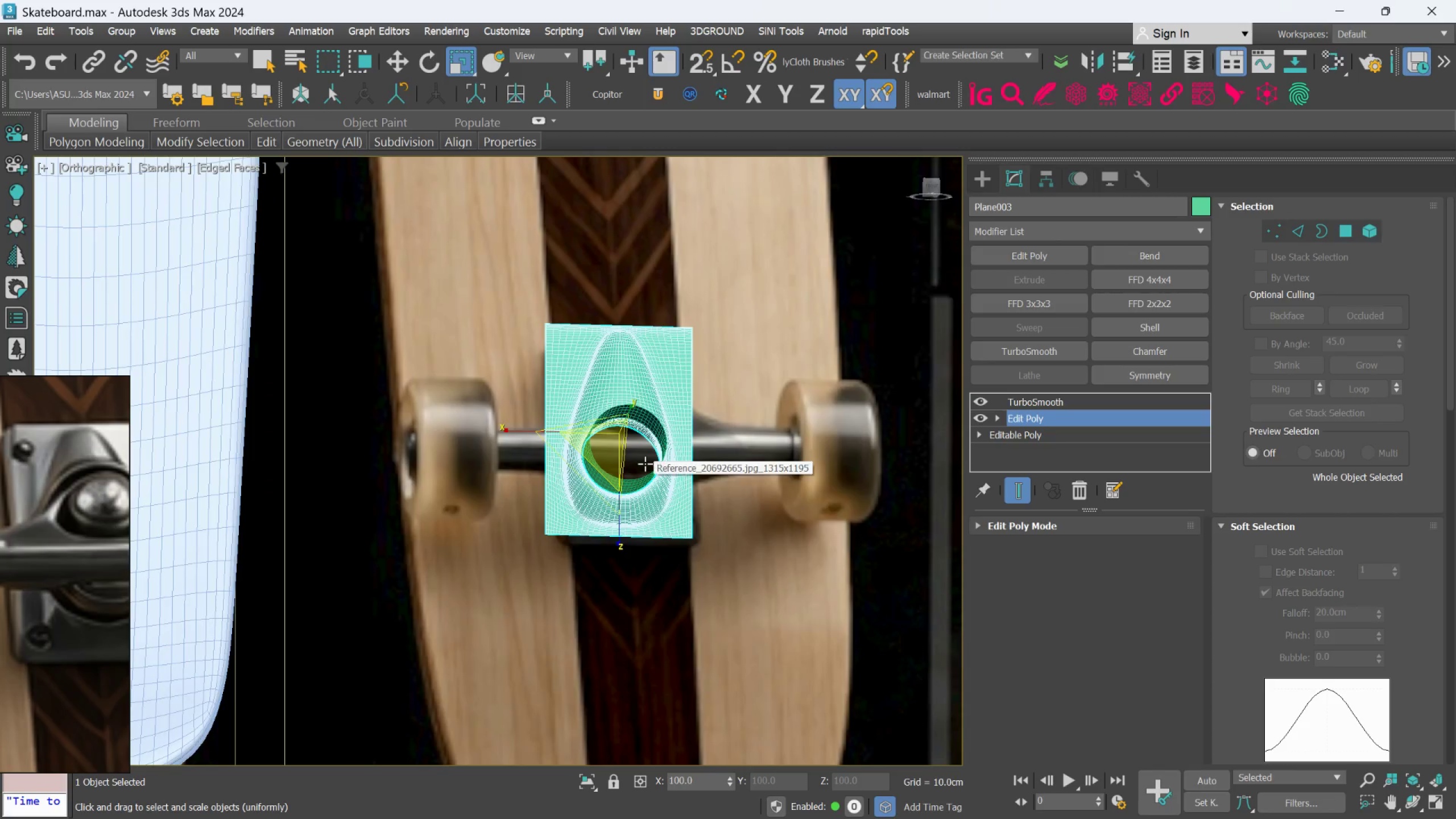 
scroll: coordinate [669, 458], scroll_direction: up, amount: 2.0
 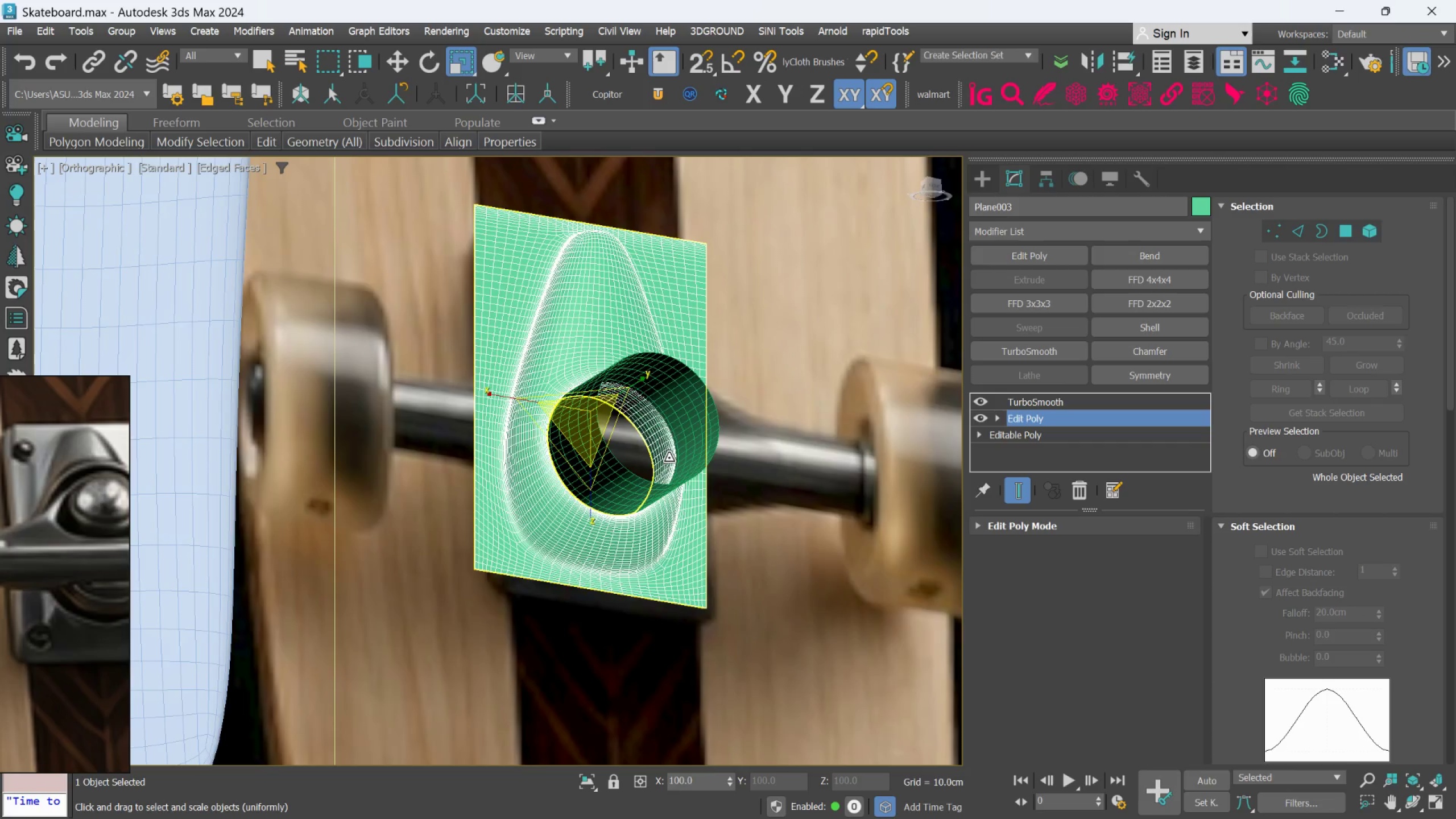 
scroll: coordinate [61, 539], scroll_direction: down, amount: 4.0
 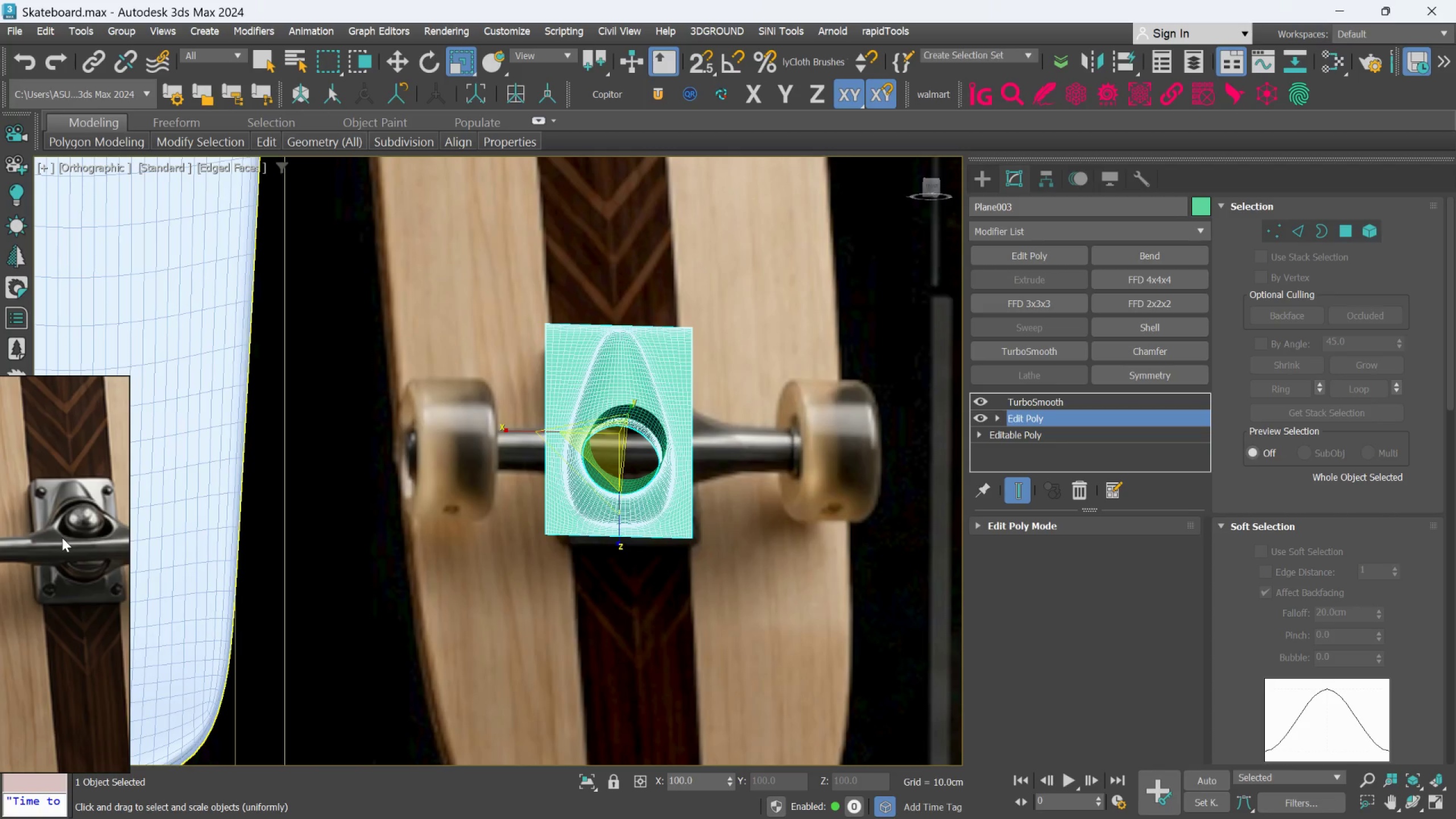 
scroll: coordinate [62, 537], scroll_direction: up, amount: 2.0
 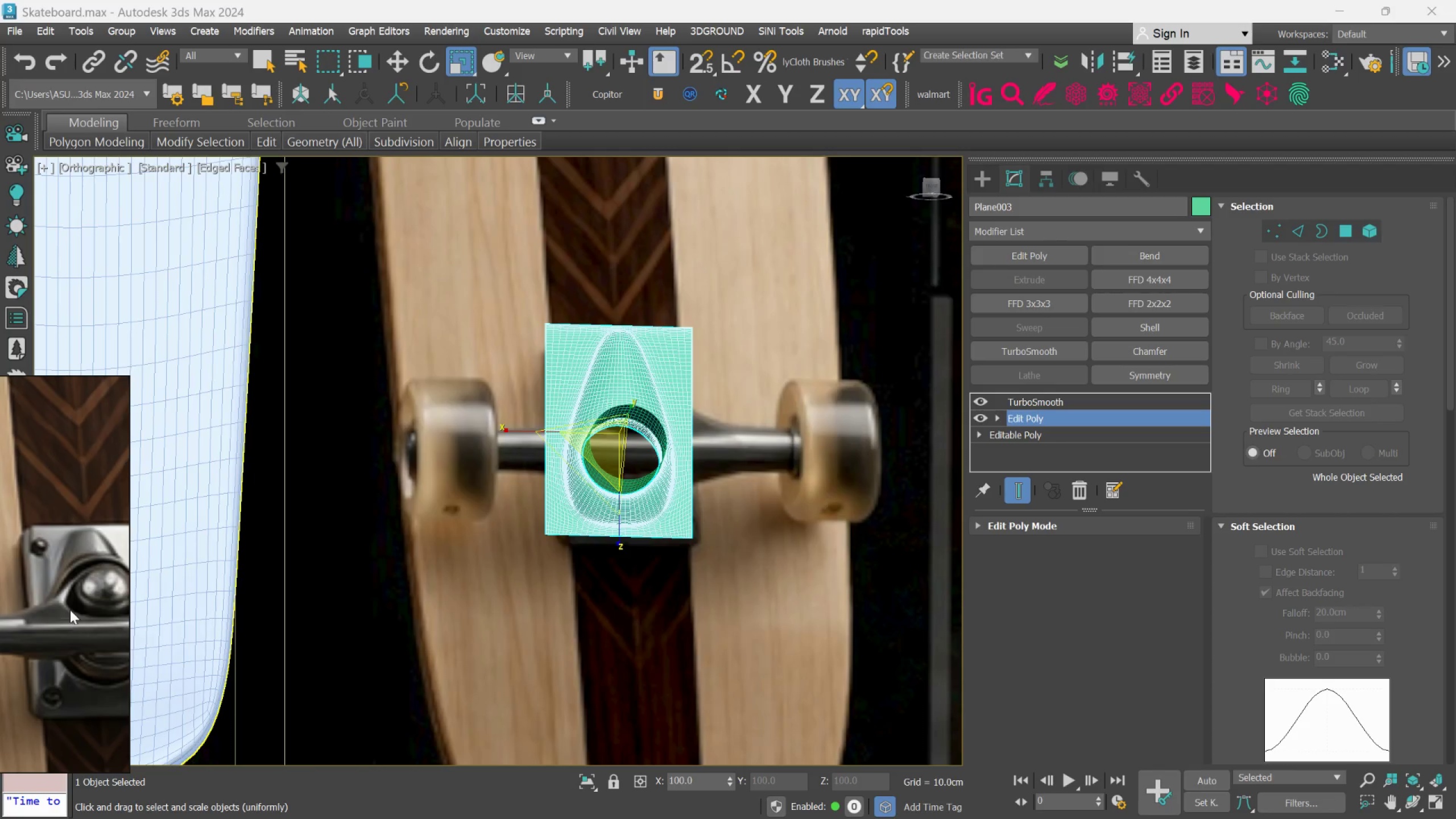 
scroll: coordinate [71, 602], scroll_direction: down, amount: 2.0
 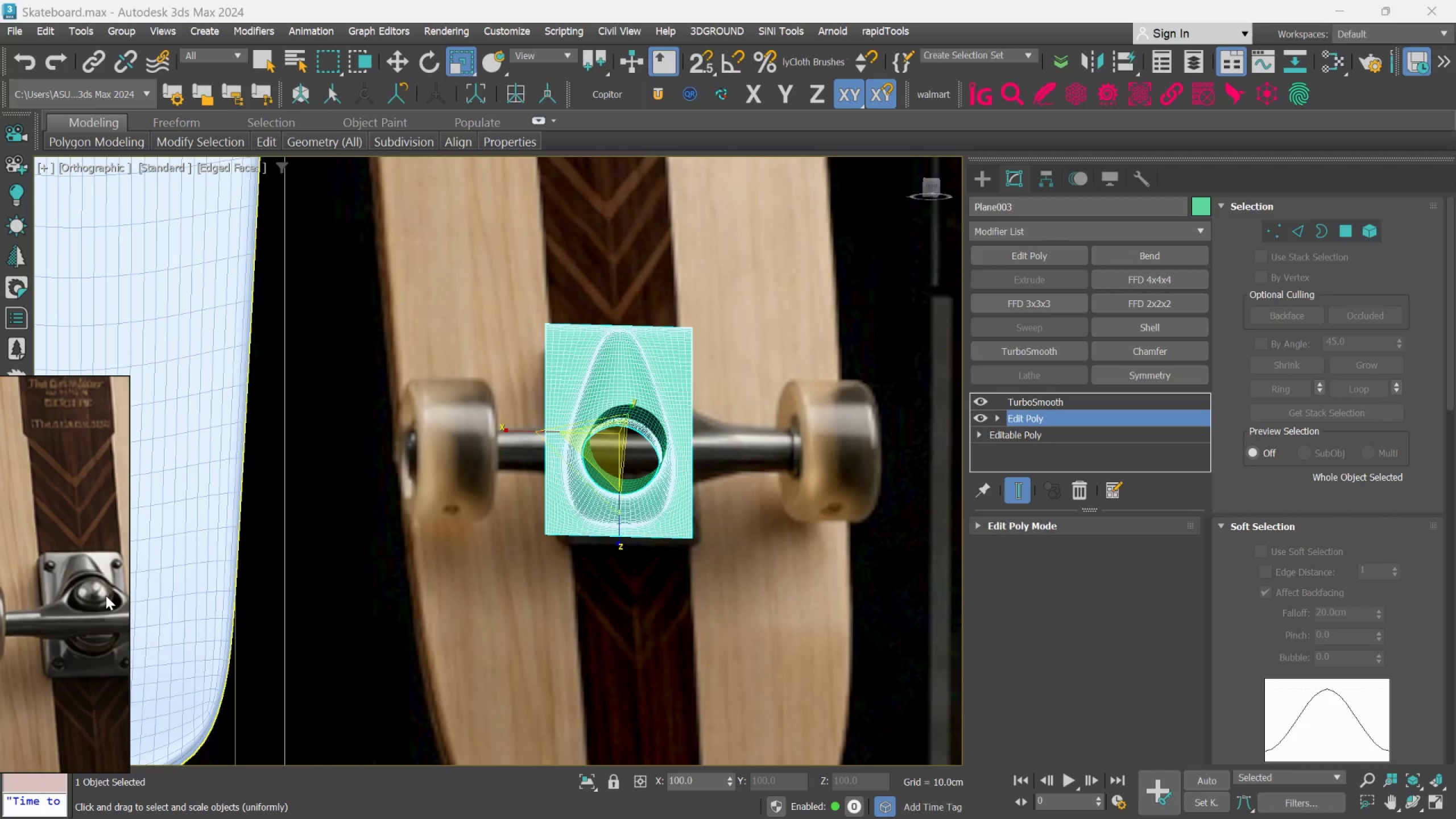 
scroll: coordinate [106, 595], scroll_direction: up, amount: 2.0
 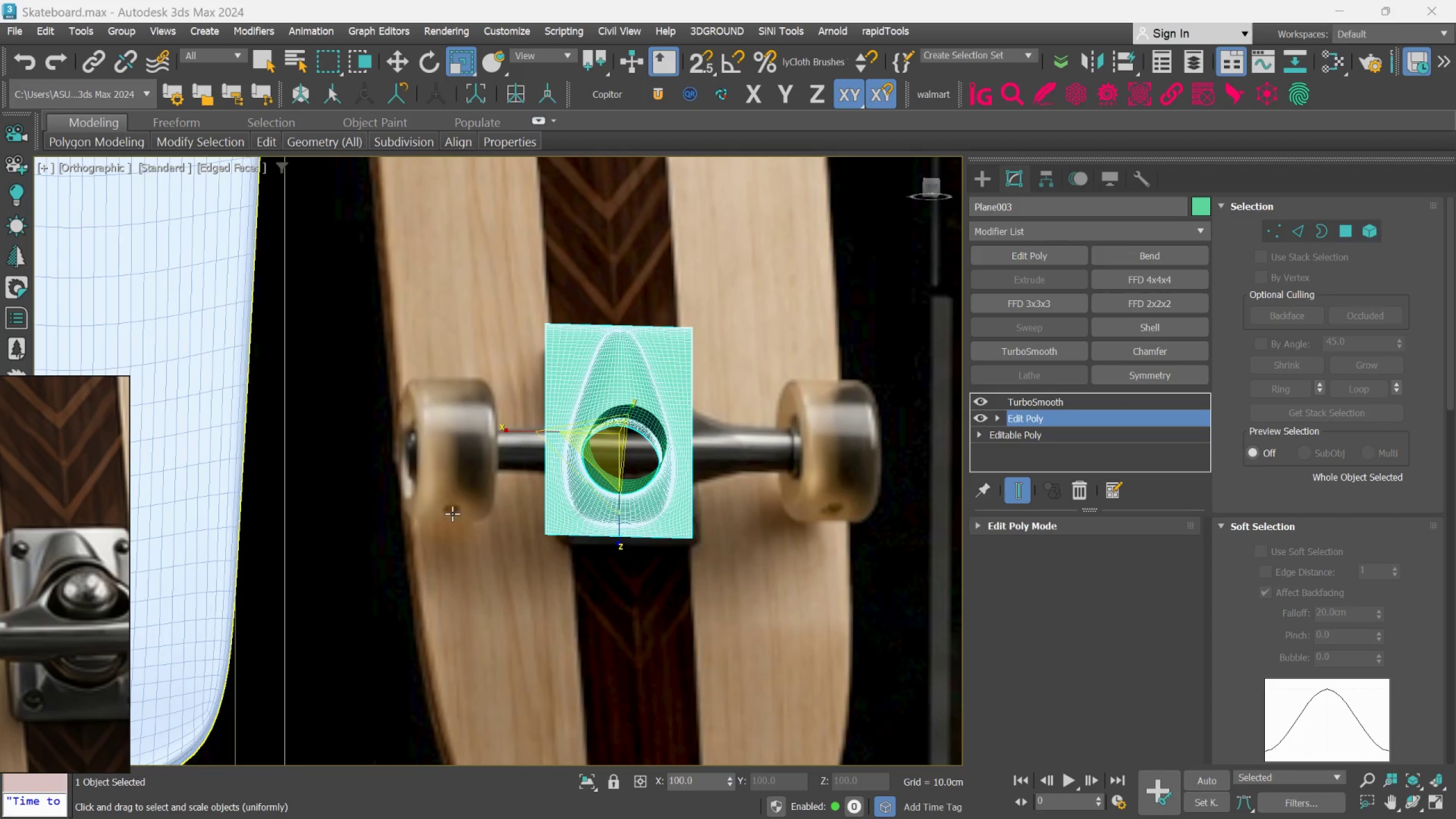 
hold_key(key=AltLeft, duration=0.39)
 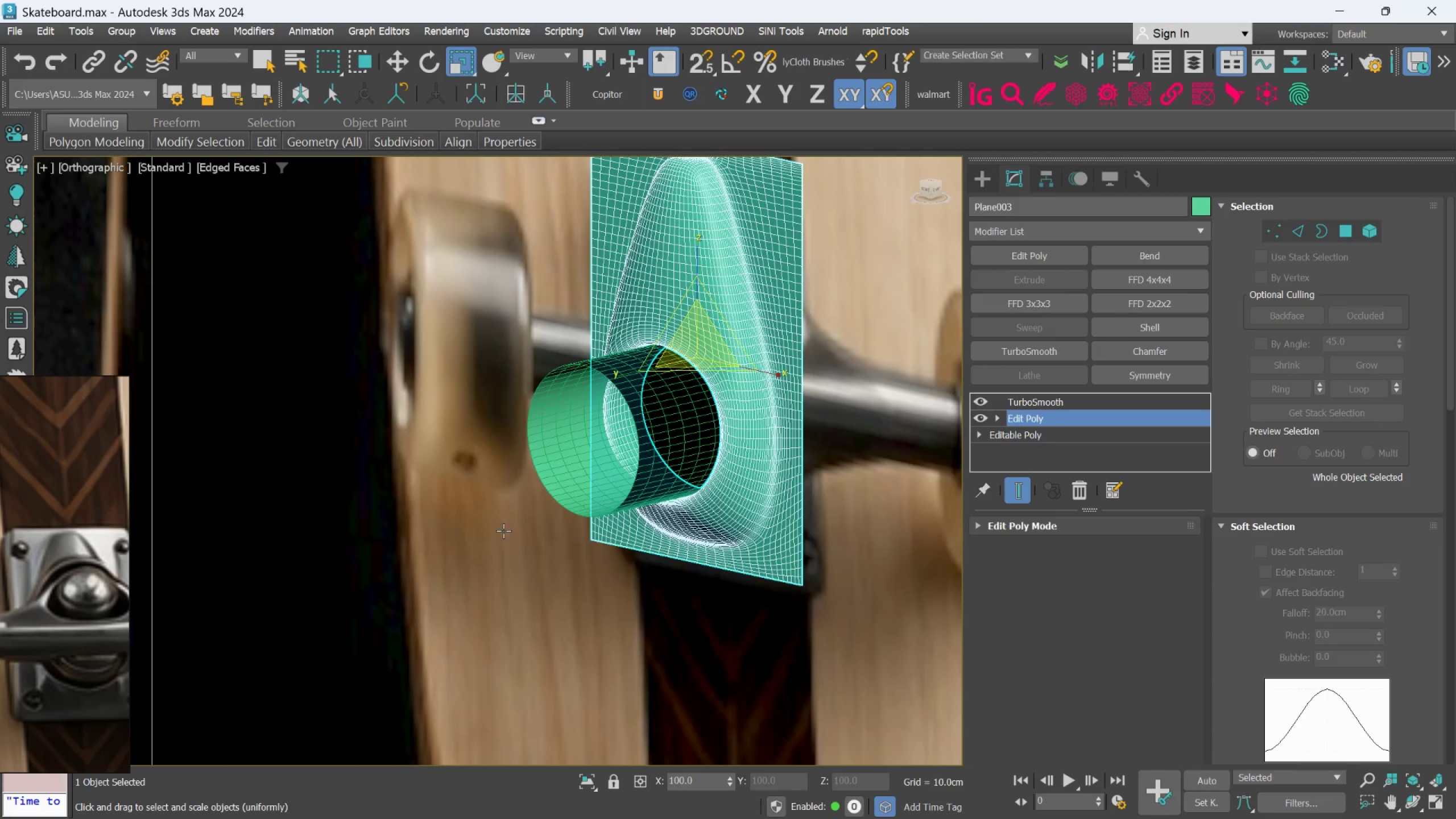 
scroll: coordinate [561, 500], scroll_direction: up, amount: 2.0
 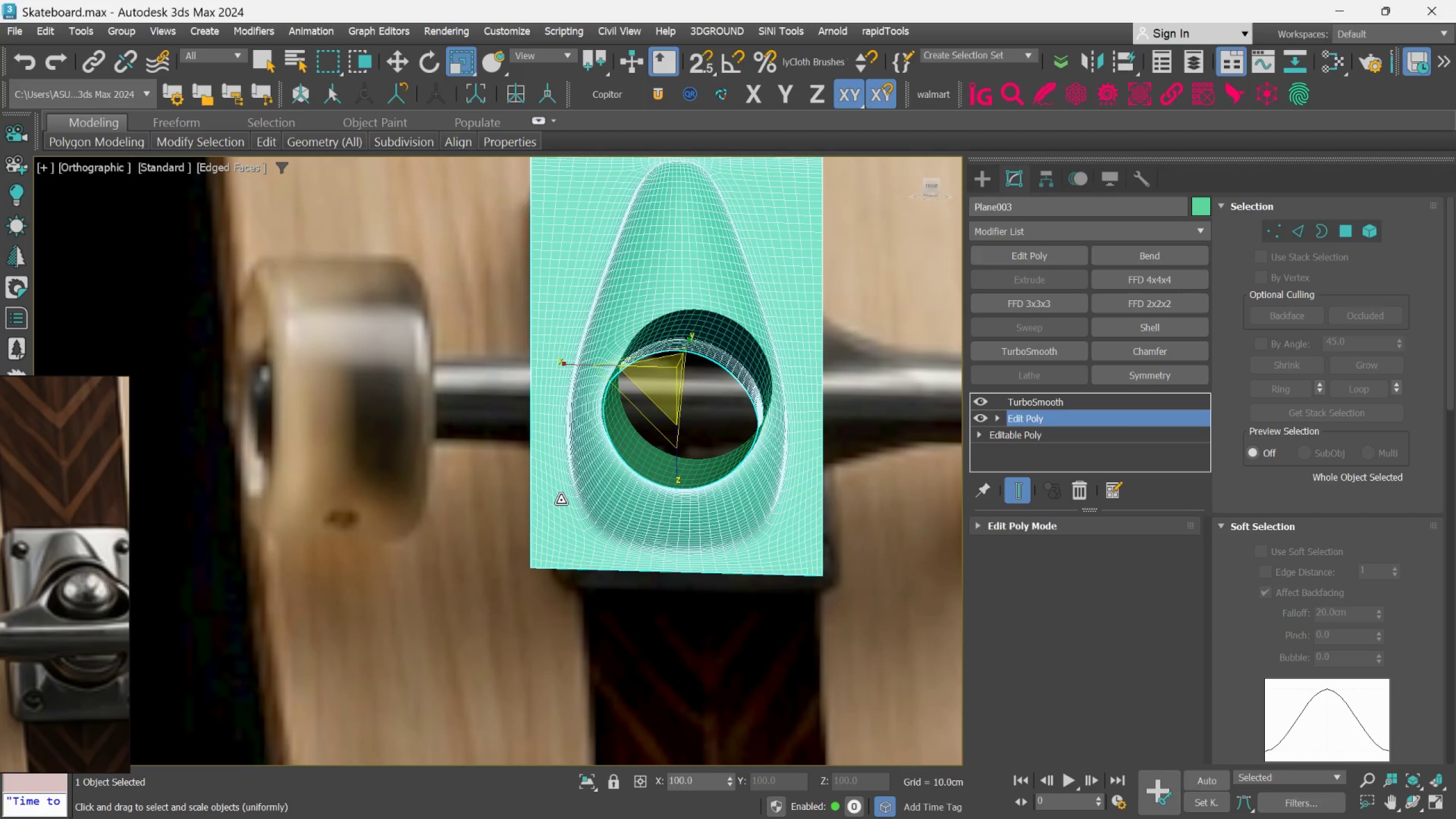 
key(F)
 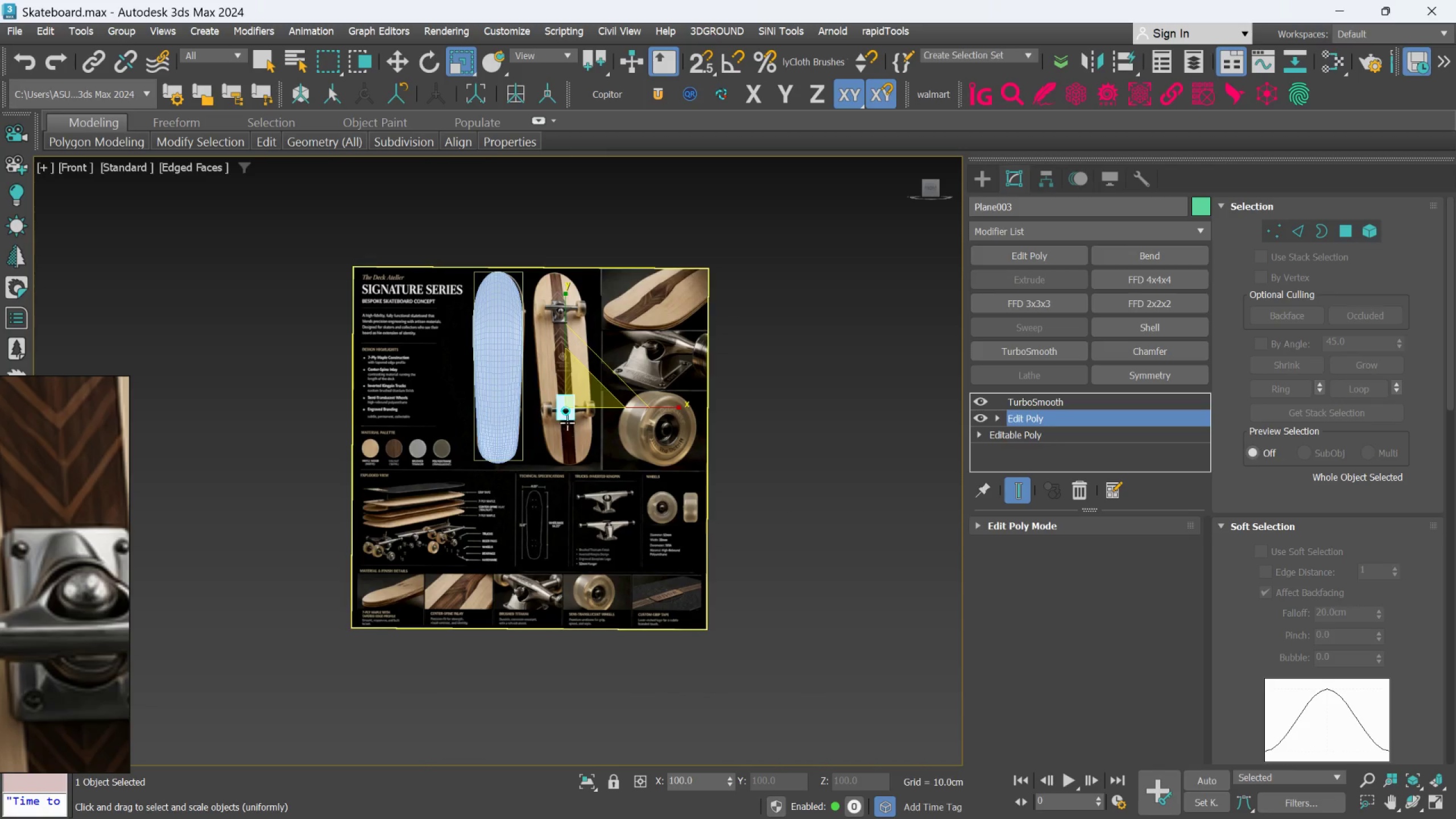 
scroll: coordinate [672, 530], scroll_direction: up, amount: 14.0
 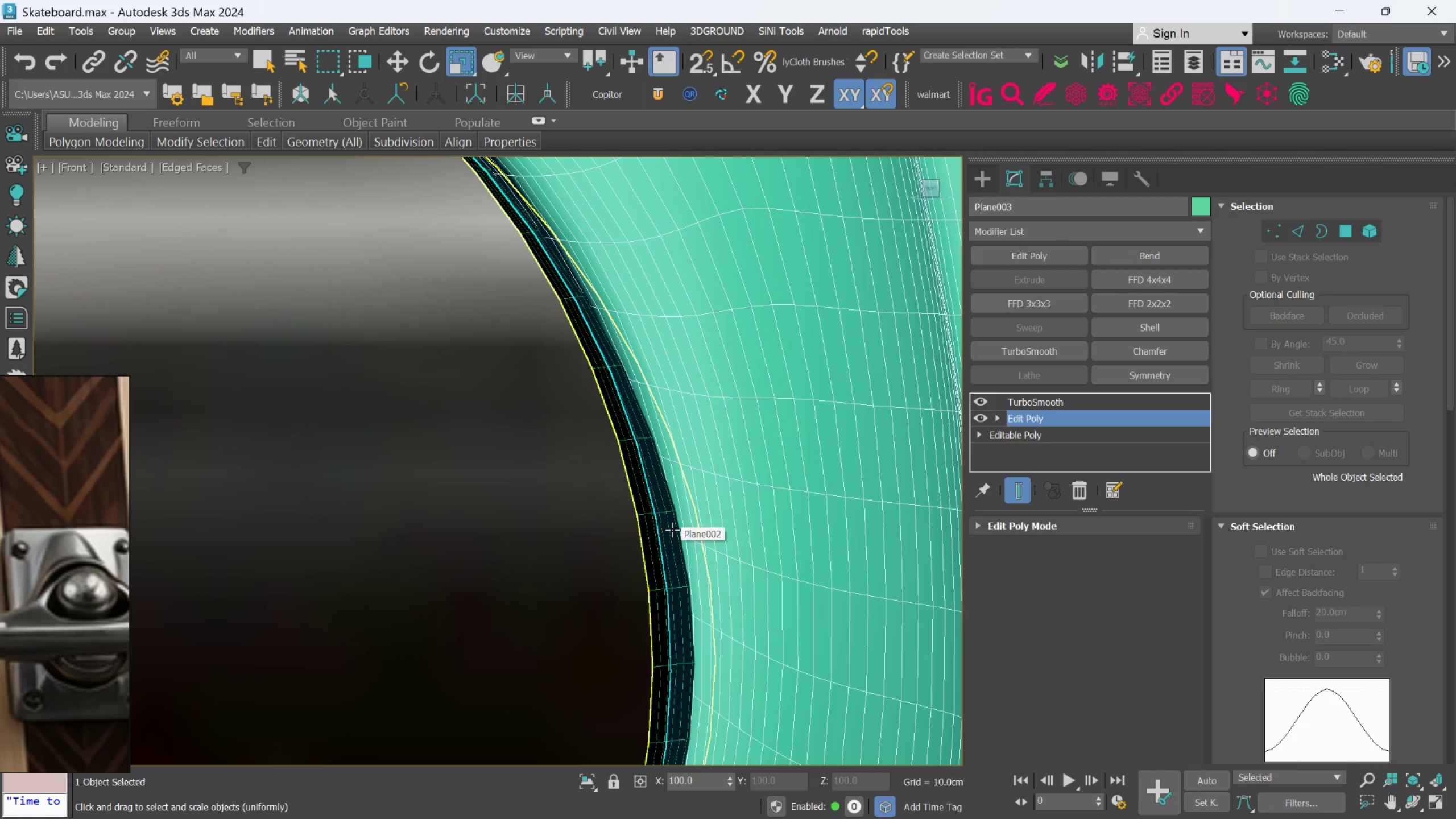 
scroll: coordinate [672, 530], scroll_direction: down, amount: 2.0
 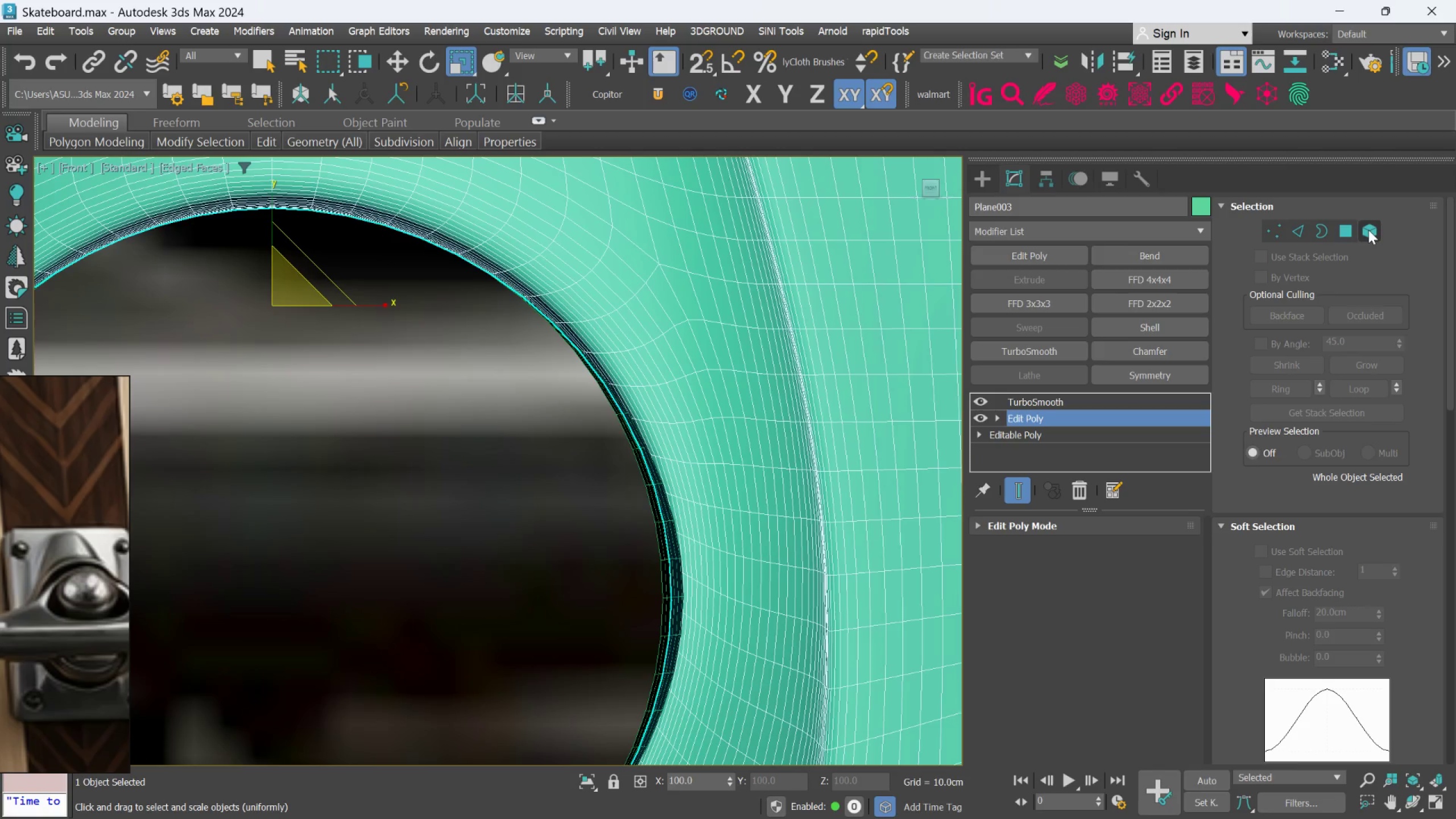 
left_click([1353, 230])
 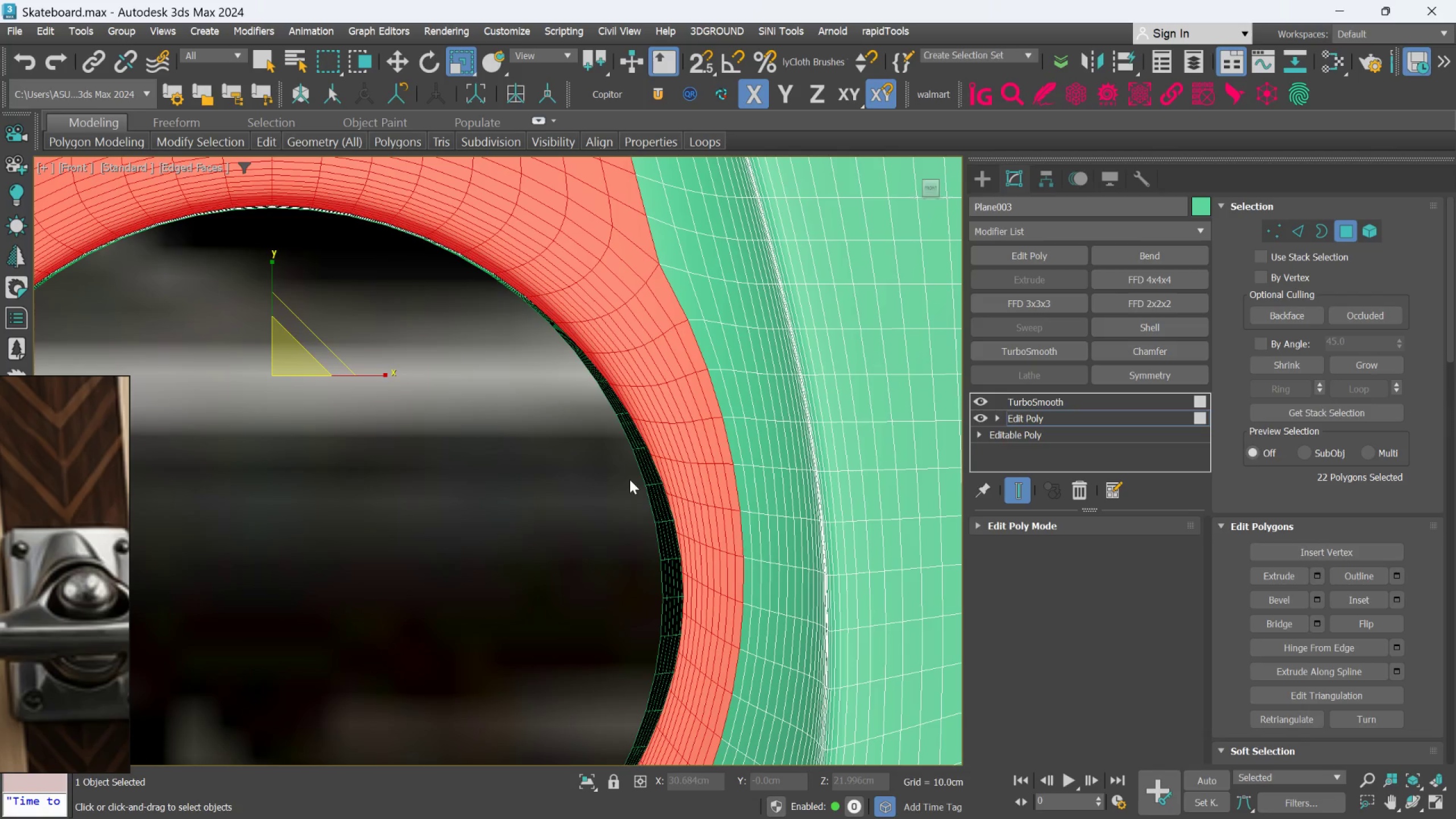 
scroll: coordinate [636, 478], scroll_direction: down, amount: 2.0
 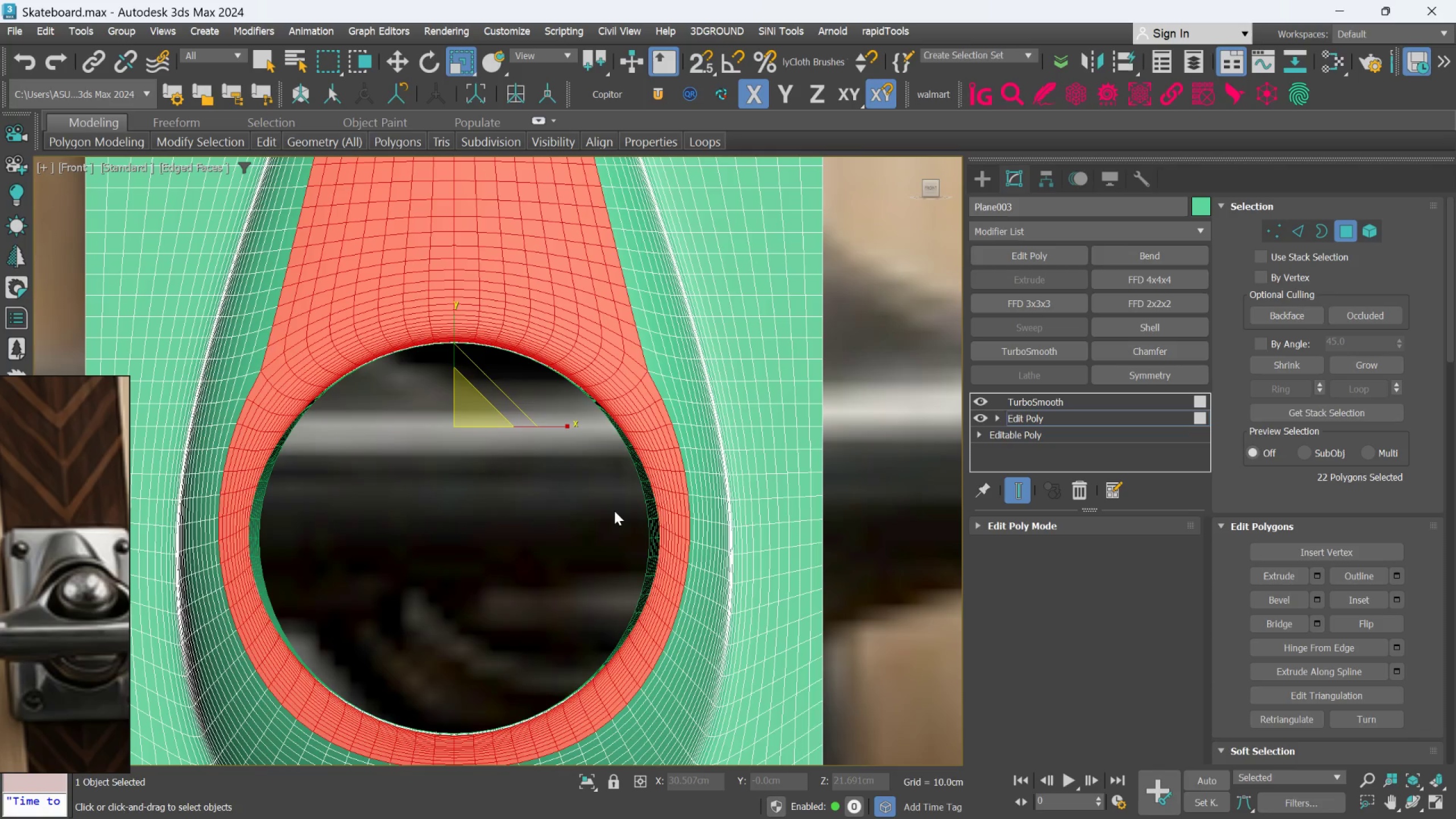 
wait(9.33)
 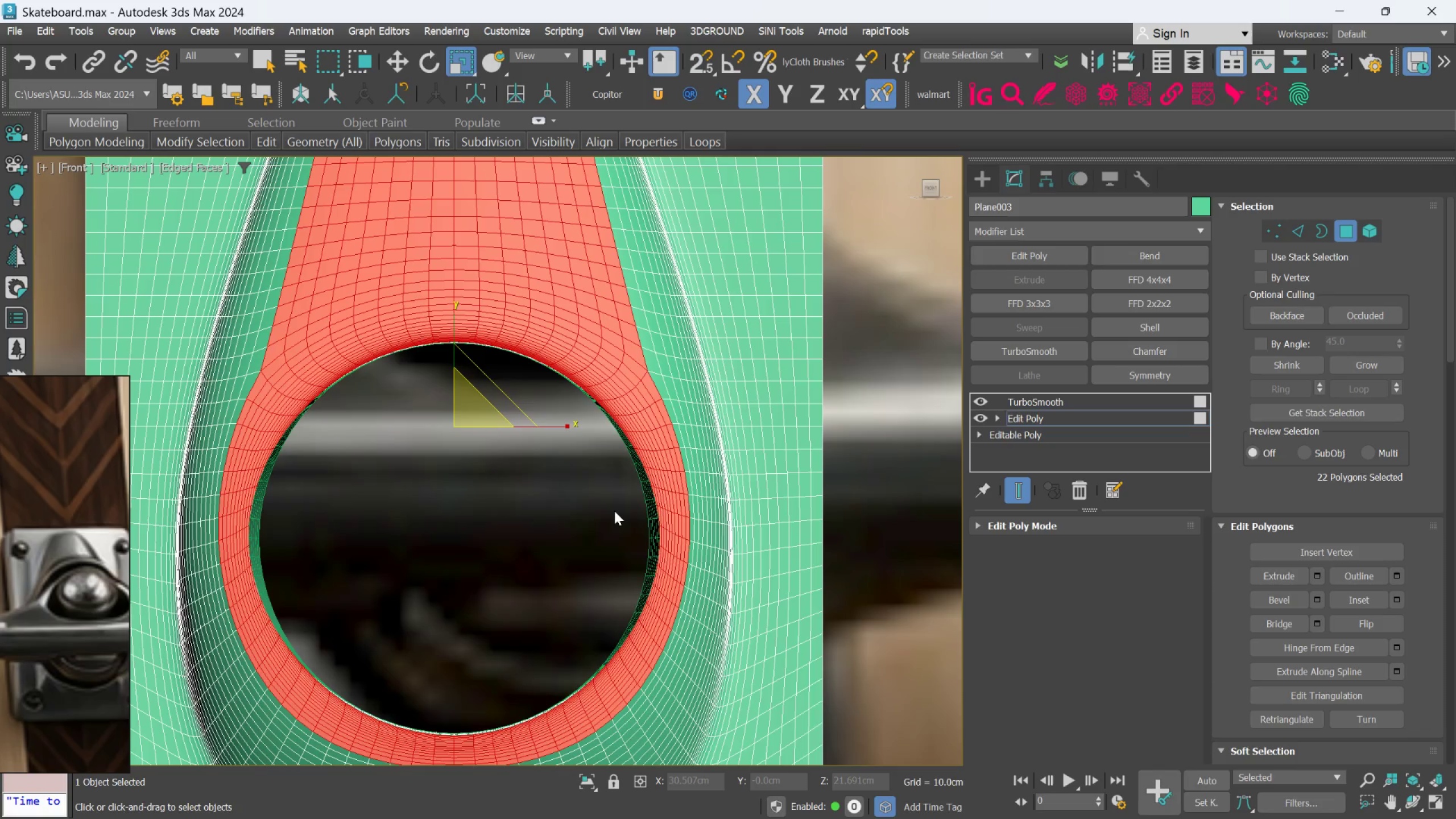 
scroll: coordinate [715, 397], scroll_direction: down, amount: 2.0
 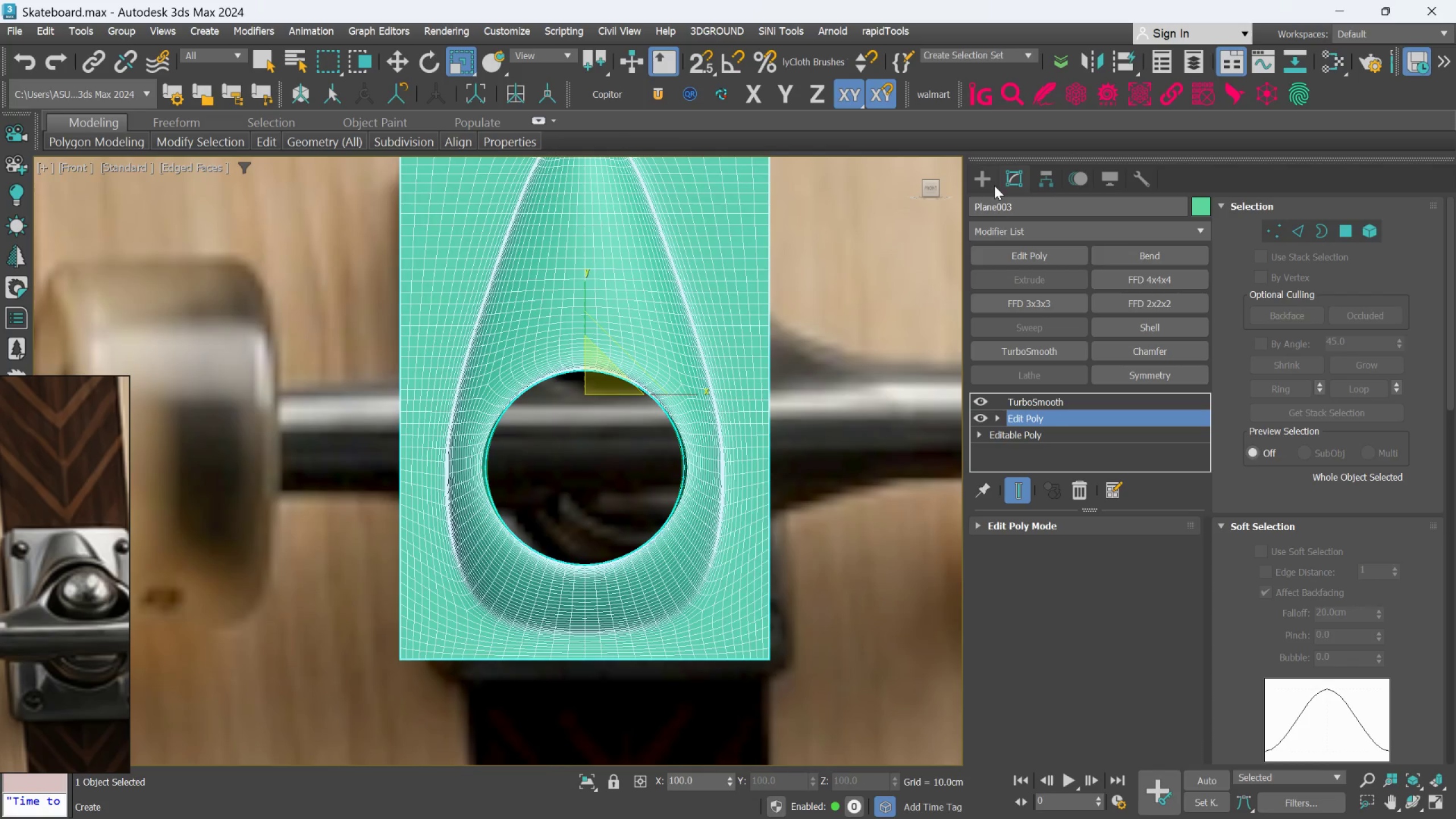 
left_click([992, 184])
 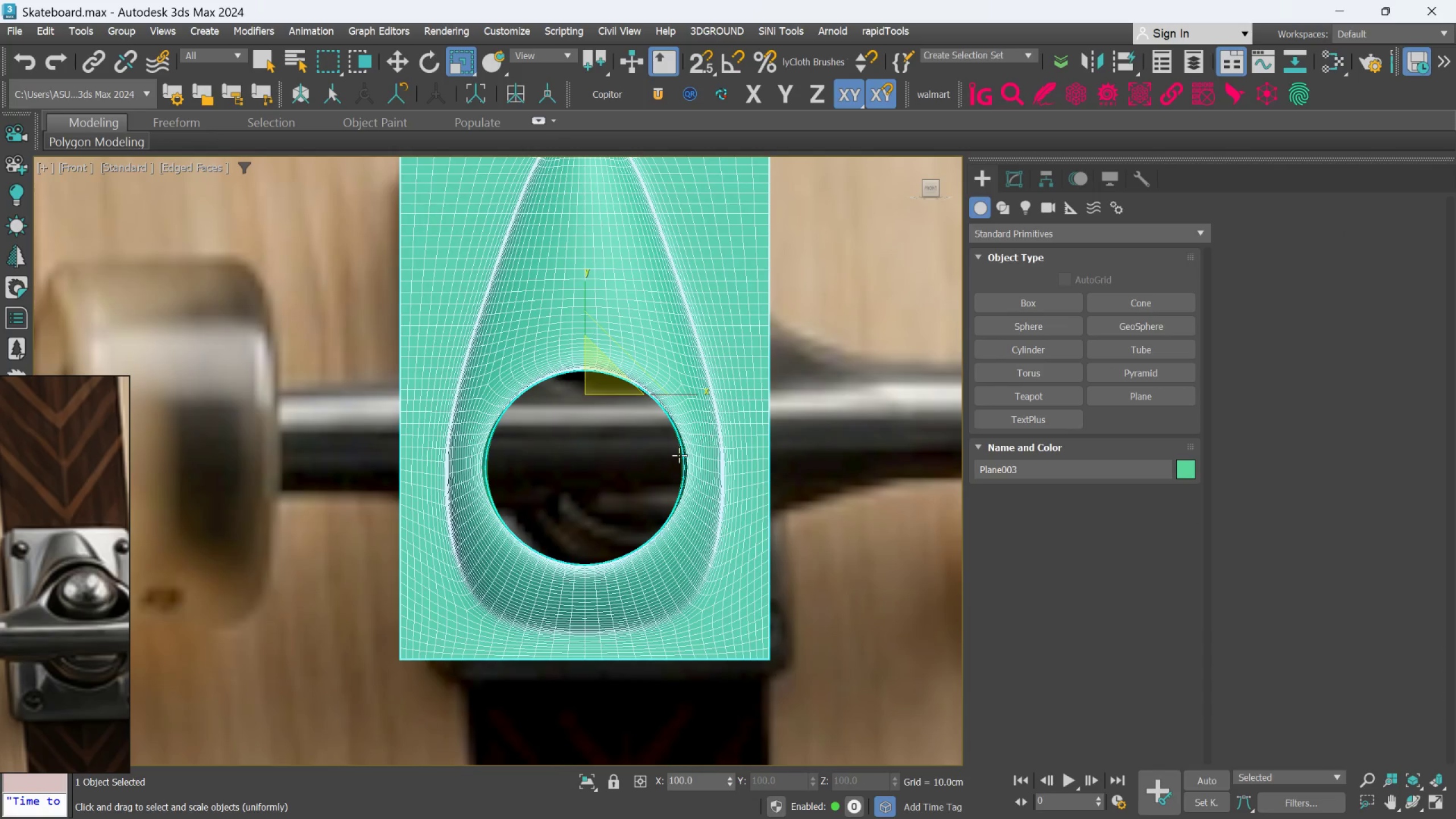 
scroll: coordinate [679, 455], scroll_direction: up, amount: 2.0
 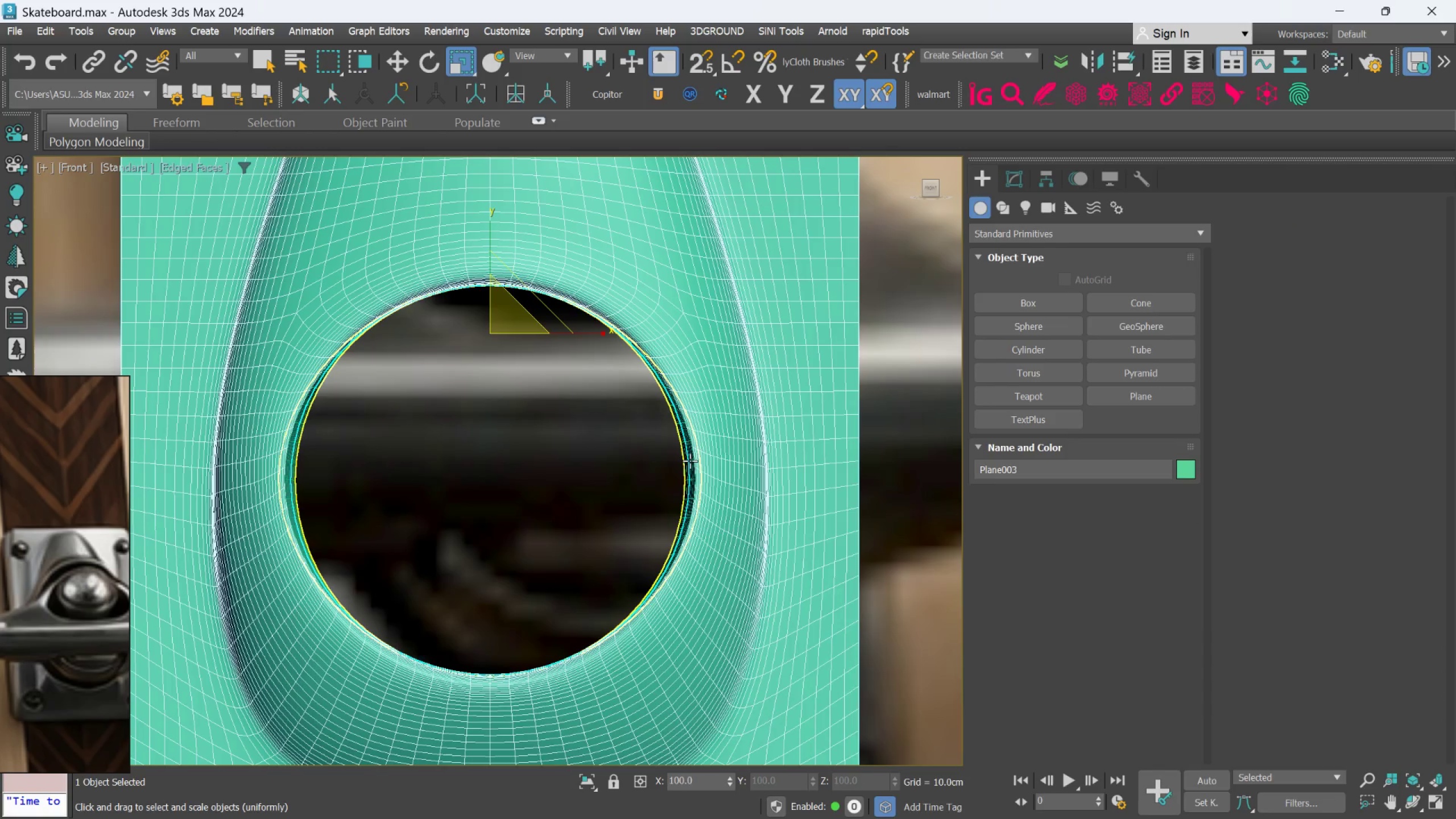 
left_click([690, 461])
 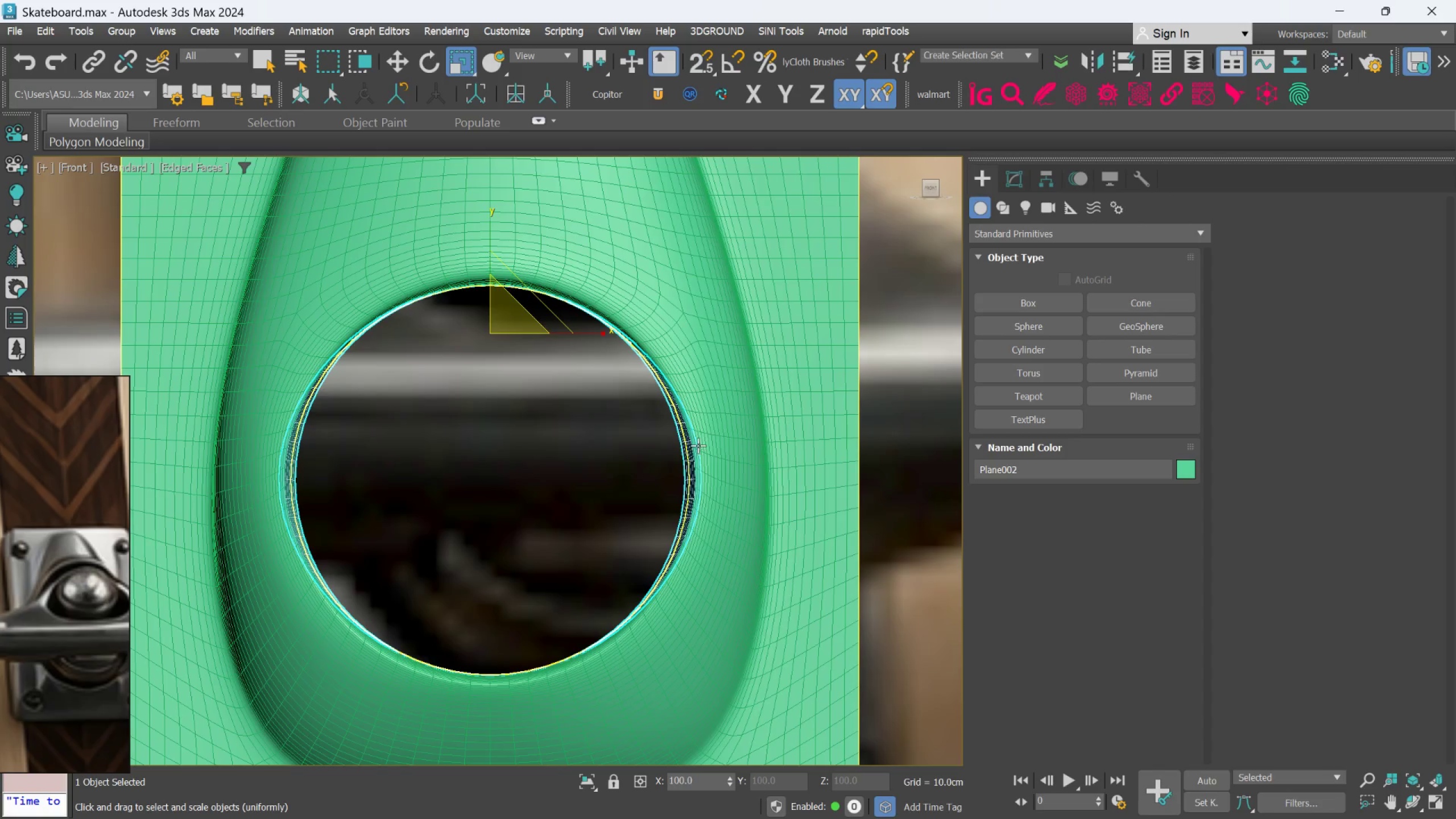 
hold_key(key=AltLeft, duration=0.91)
 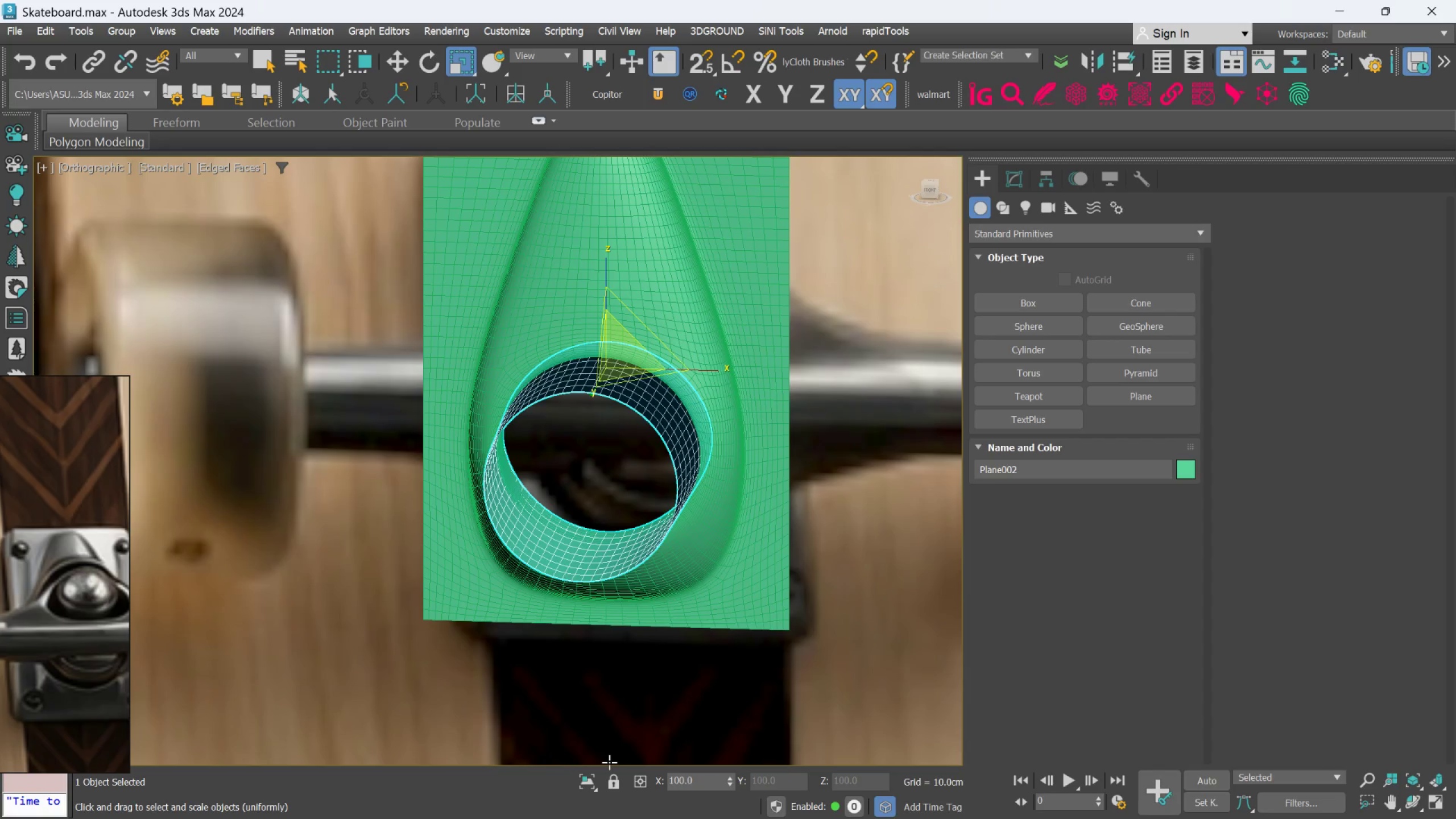 
scroll: coordinate [698, 443], scroll_direction: down, amount: 2.0
 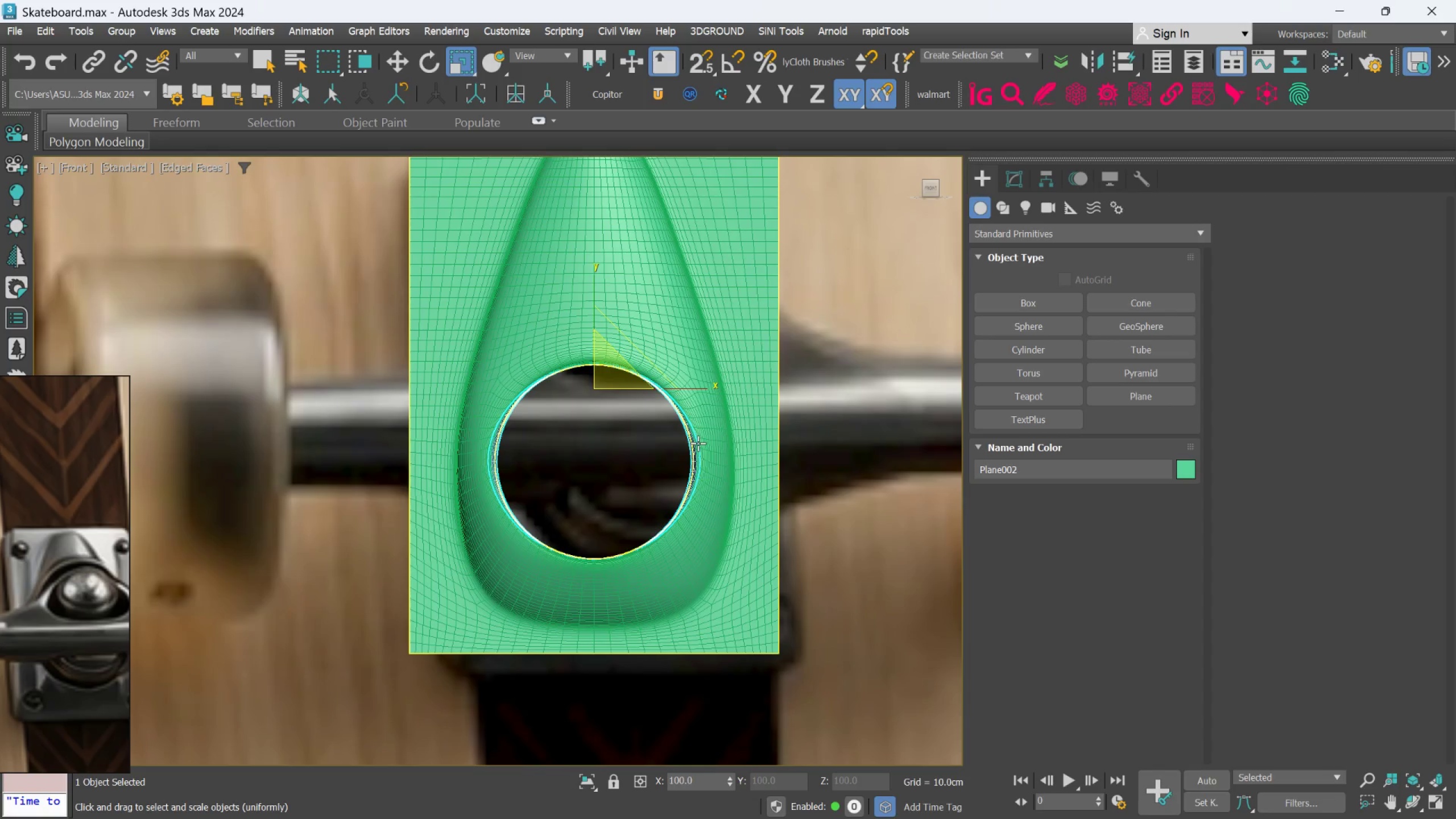 
left_click([593, 776])
 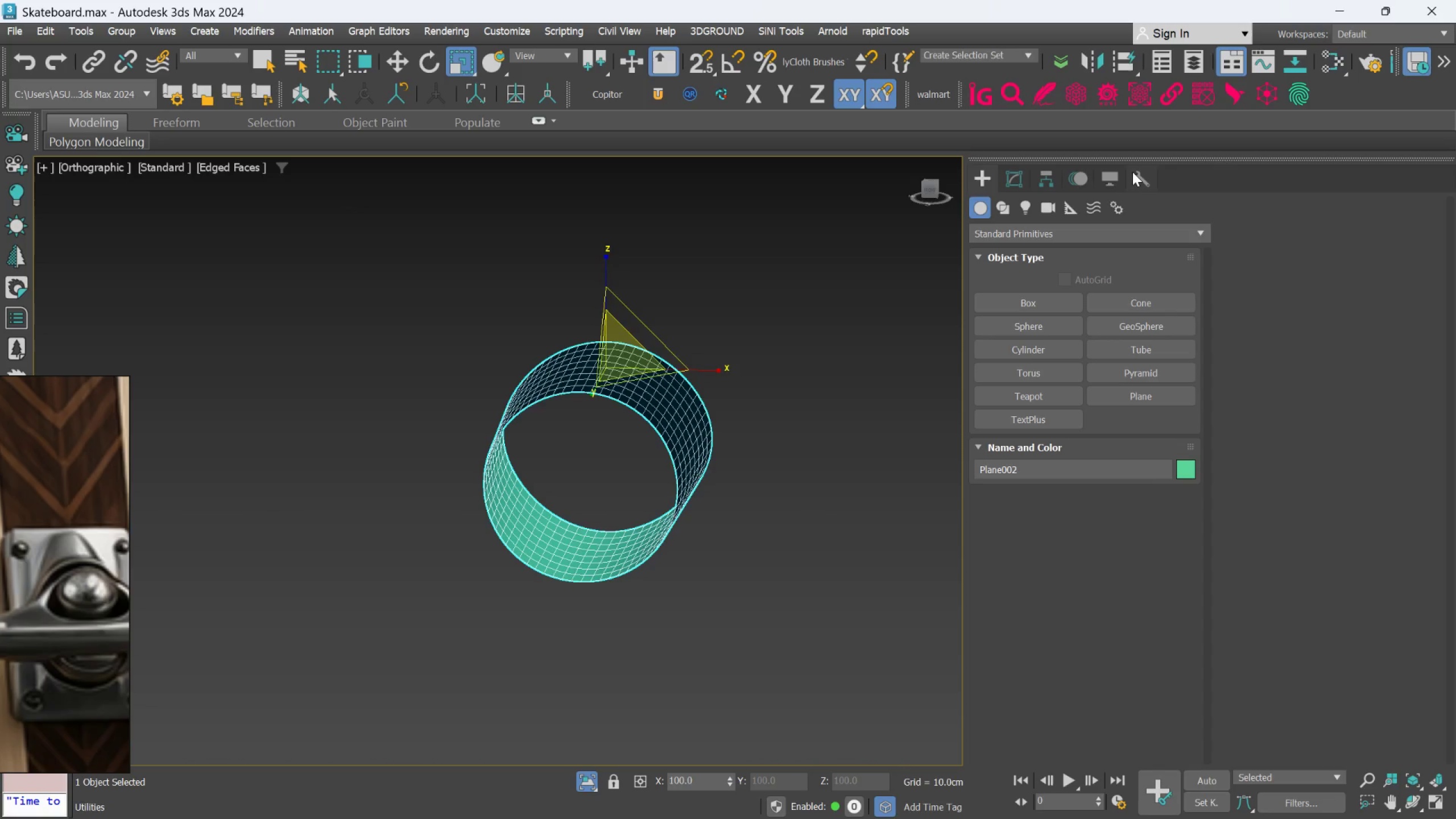 
left_click([1021, 184])
 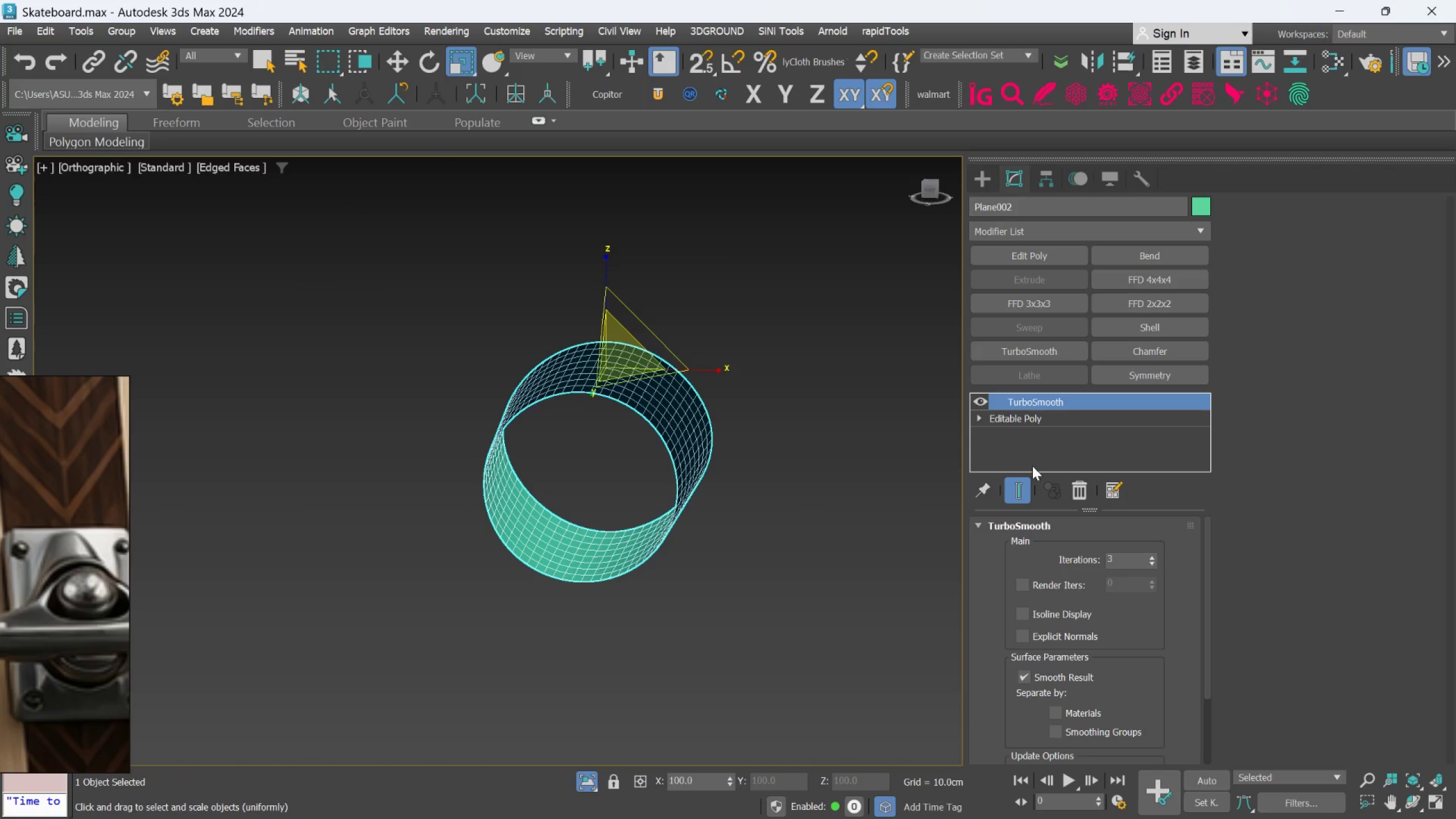 
left_click([1024, 419])
 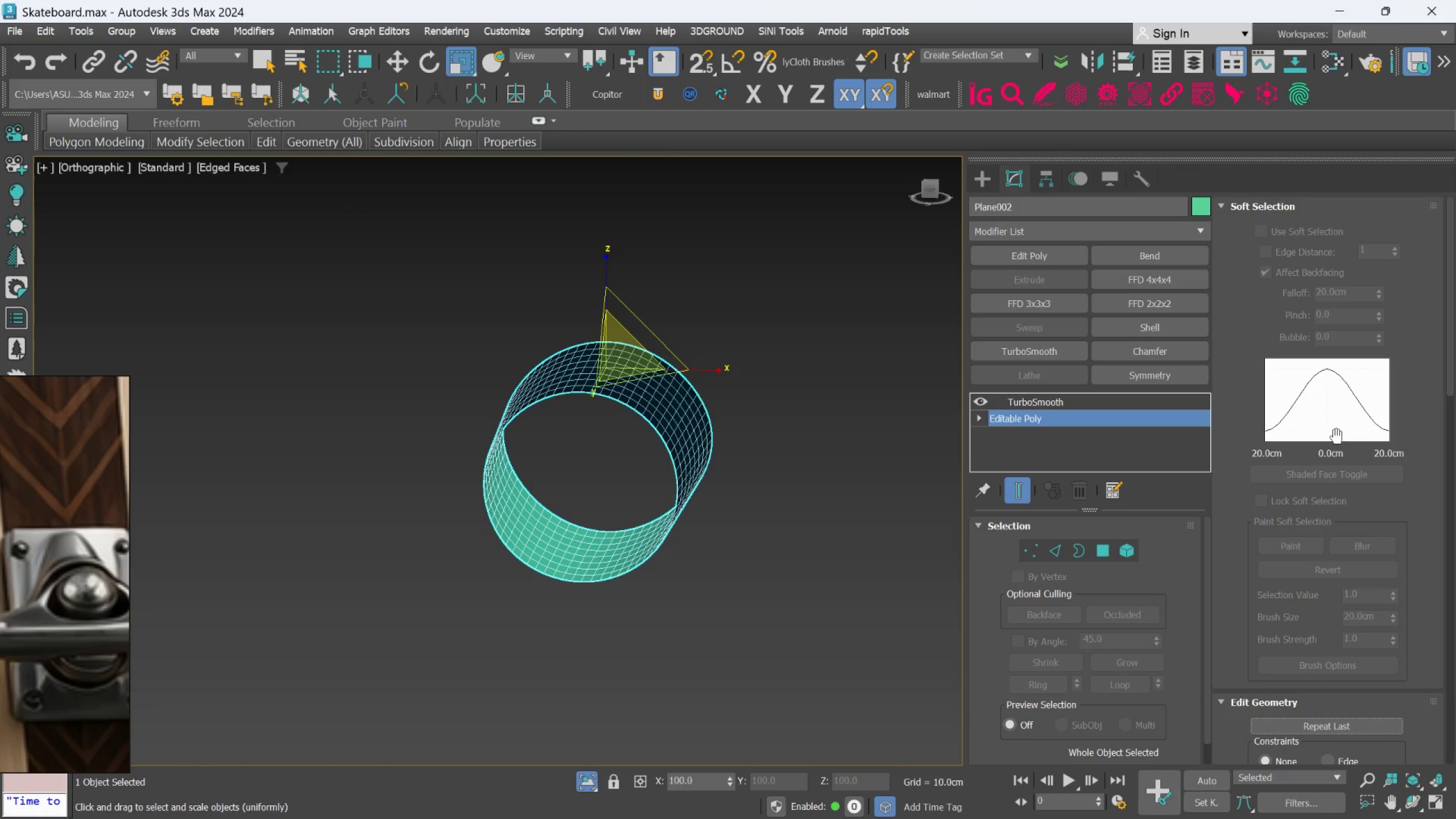 
scroll: coordinate [1370, 517], scroll_direction: down, amount: 2.0
 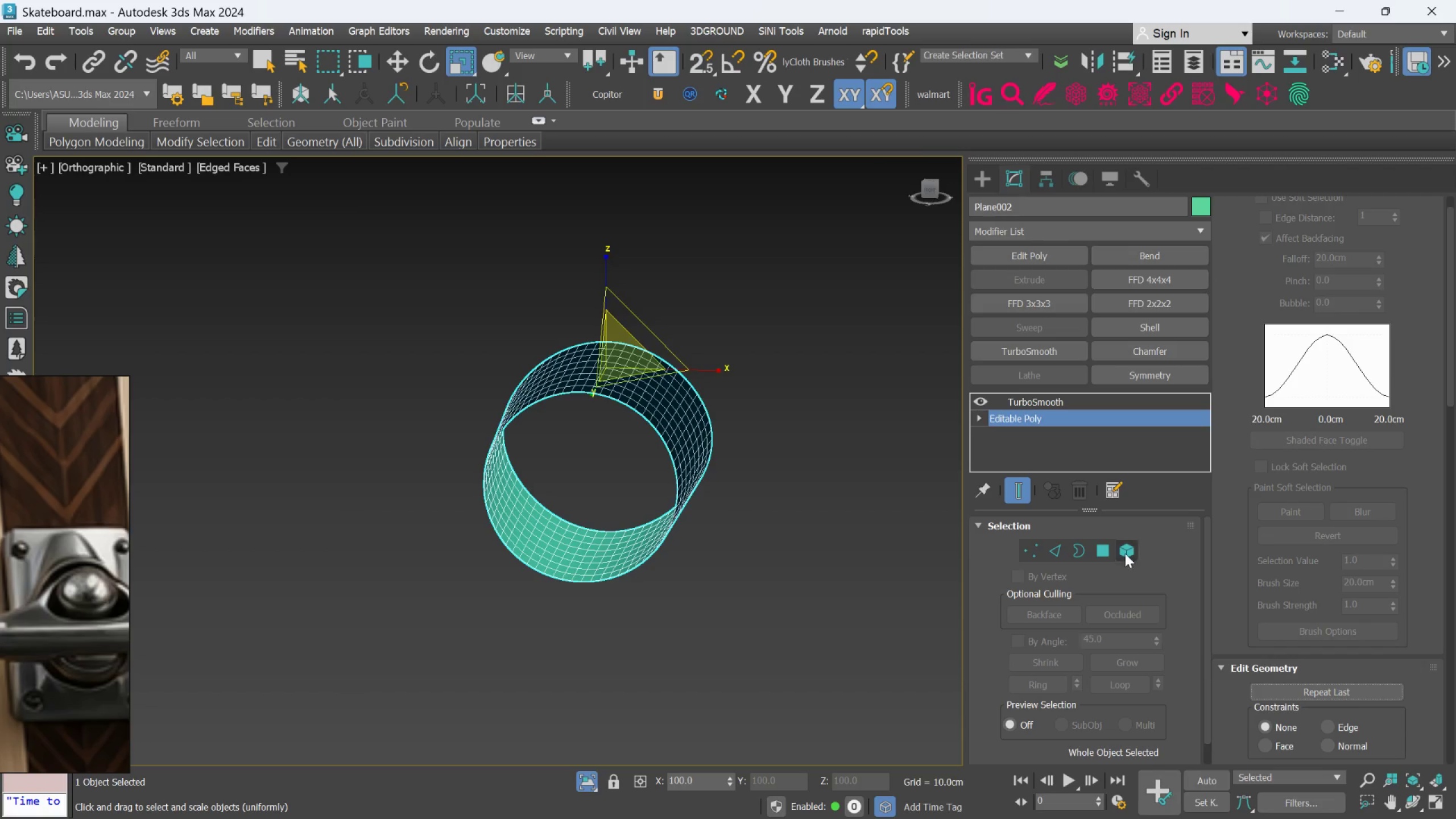 
left_click([1125, 553])
 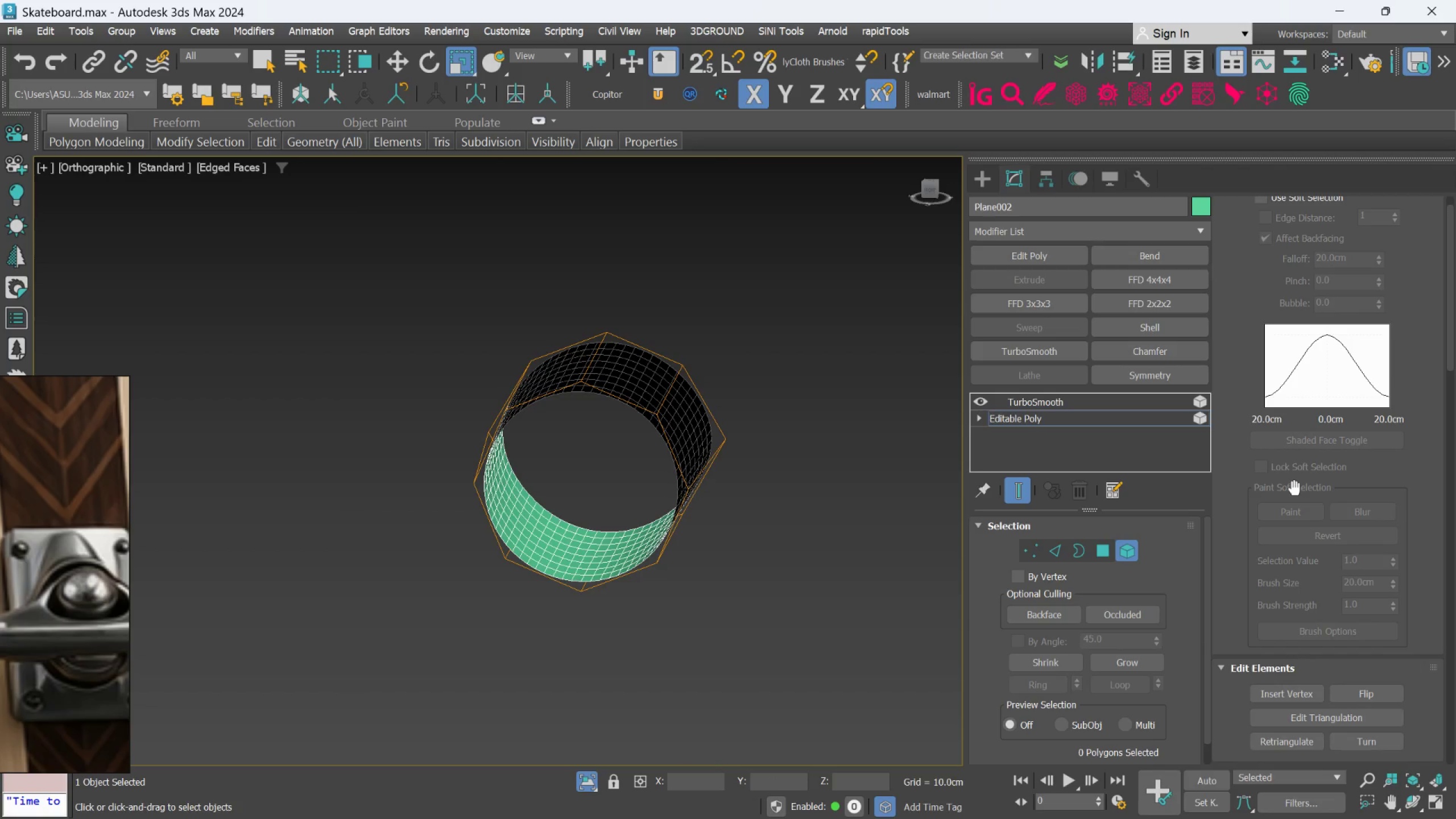 
scroll: coordinate [1295, 491], scroll_direction: down, amount: 3.0
 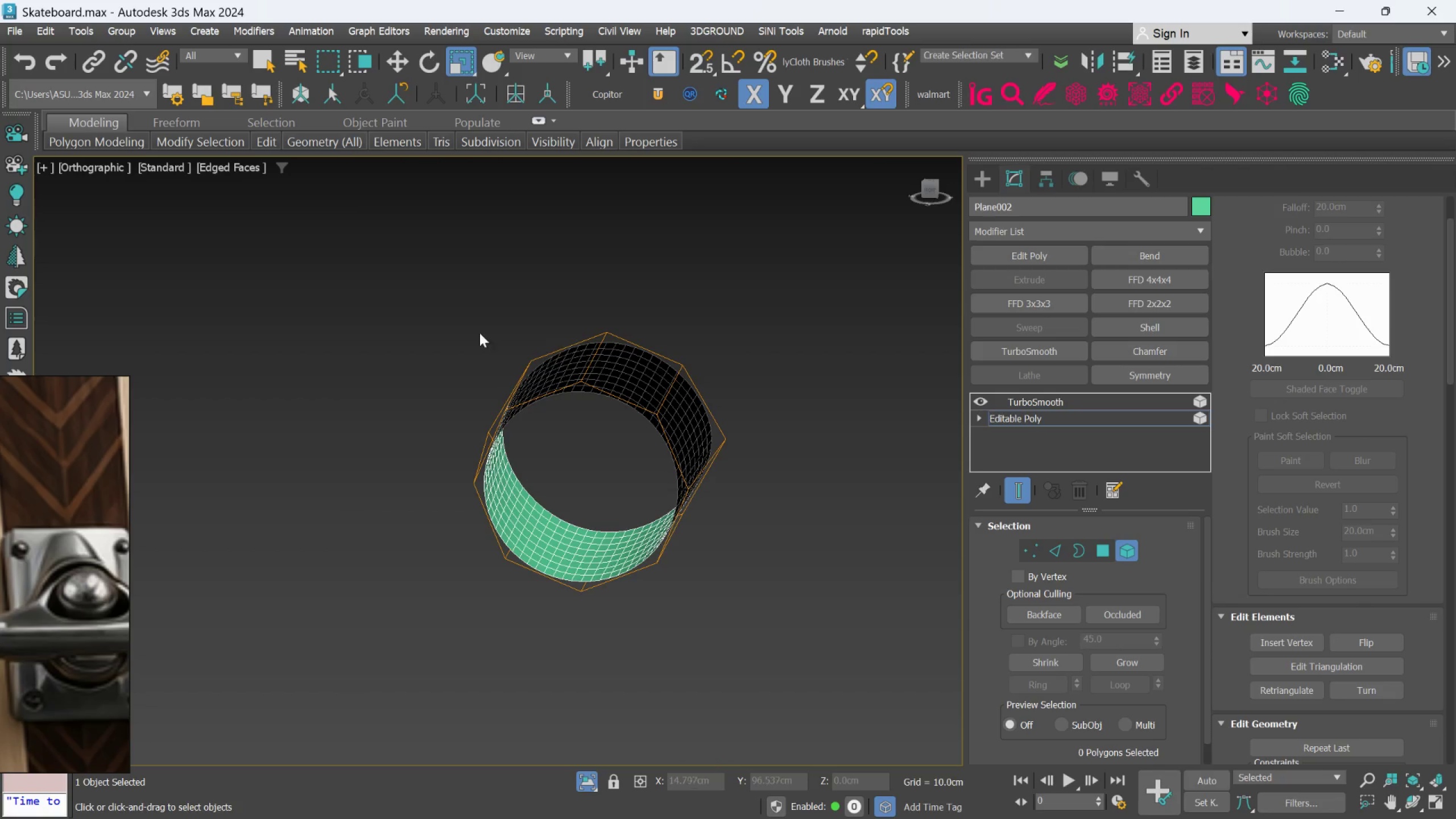 
left_click_drag(start_coordinate=[462, 328], to_coordinate=[770, 630])
 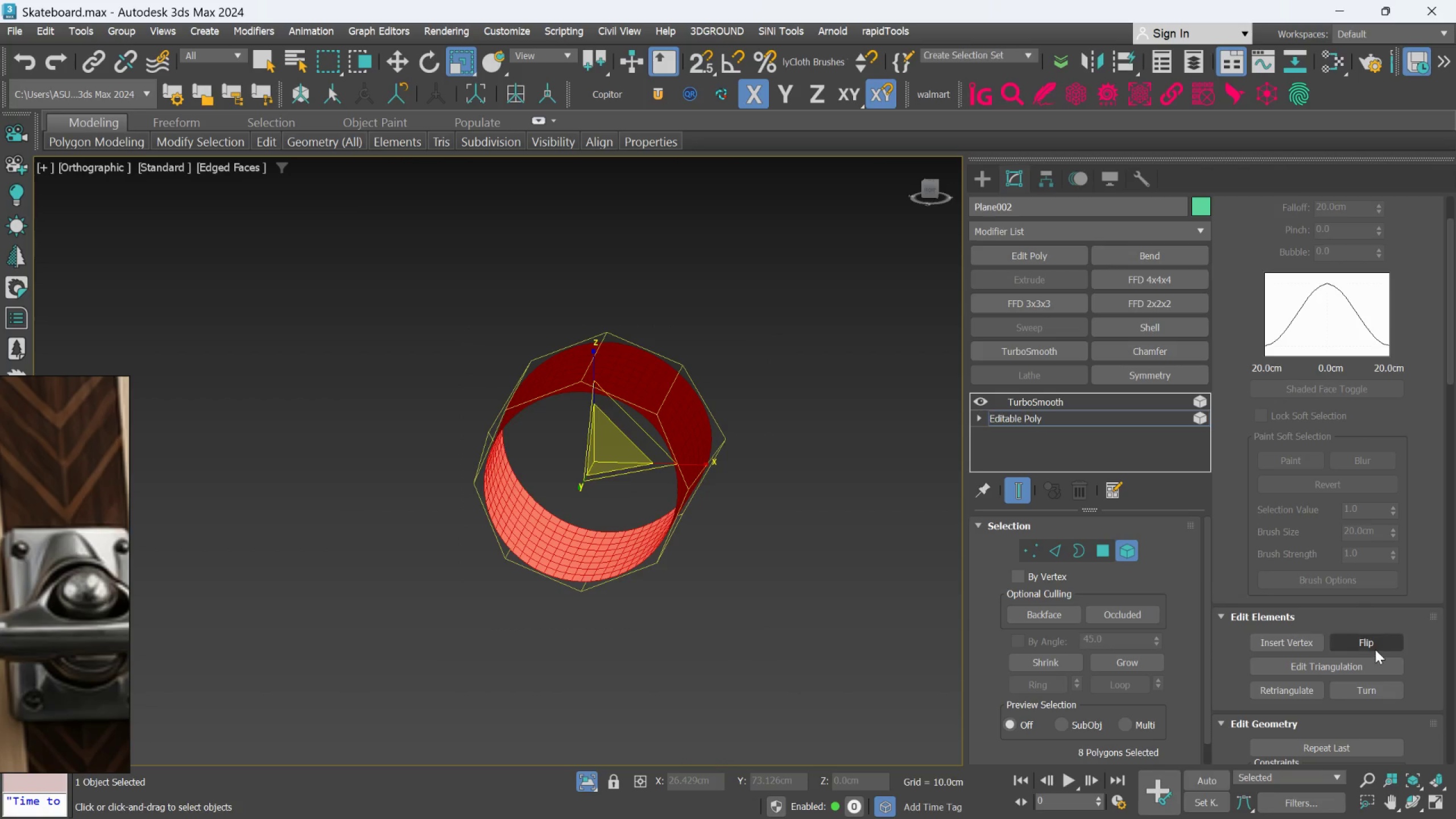 
left_click([1371, 642])
 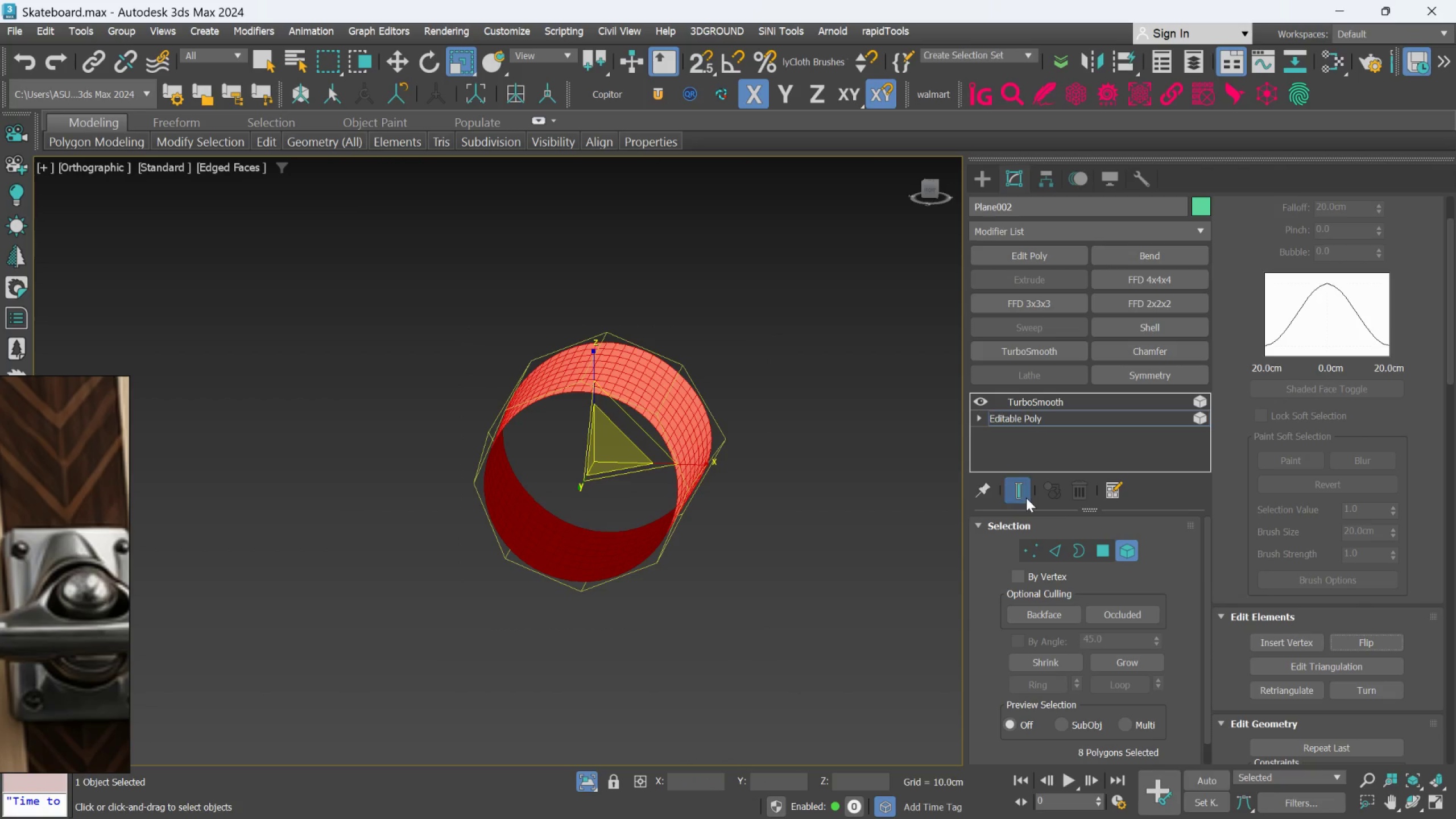 
left_click([1024, 493])
 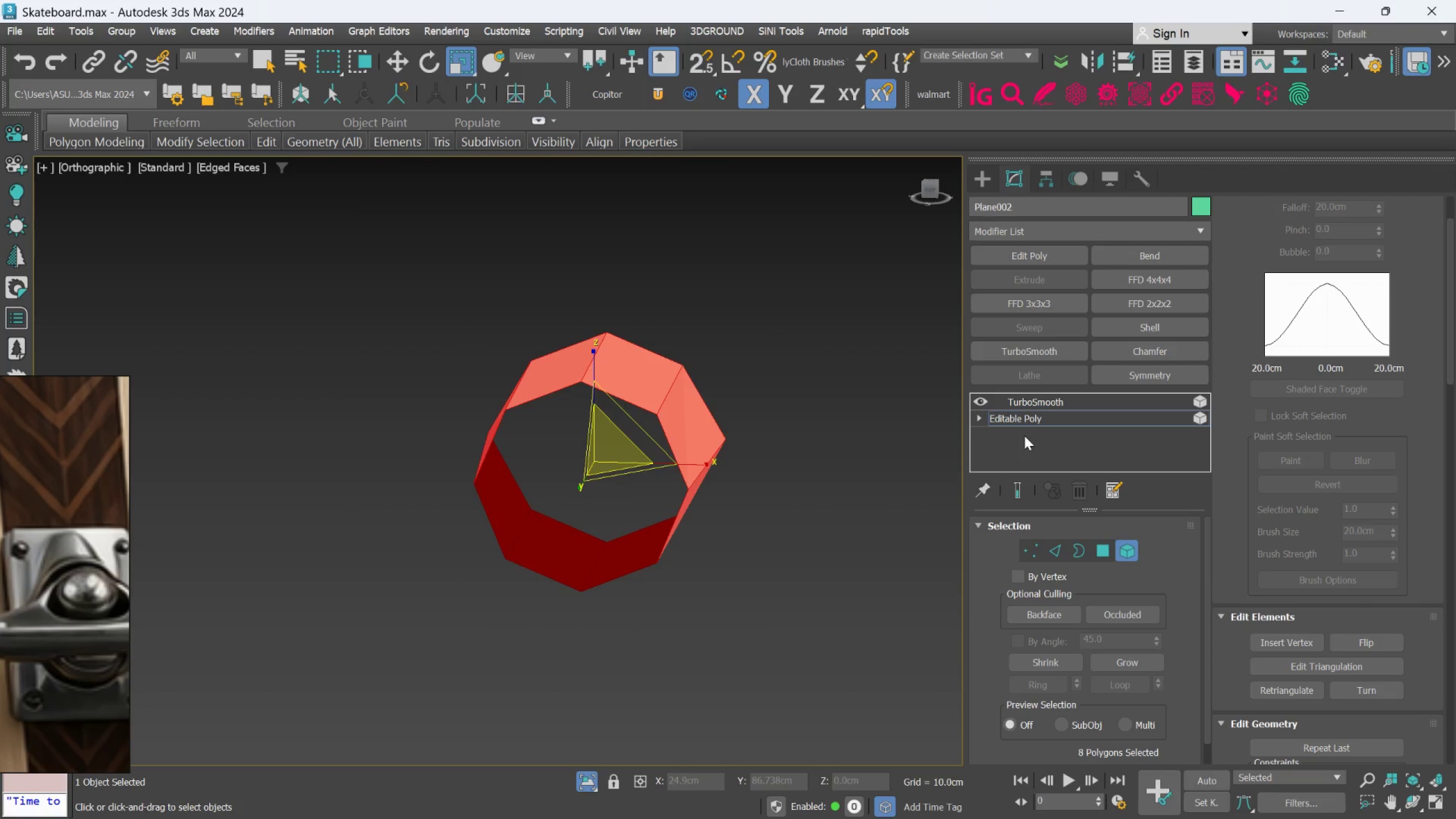 
key(F4)
 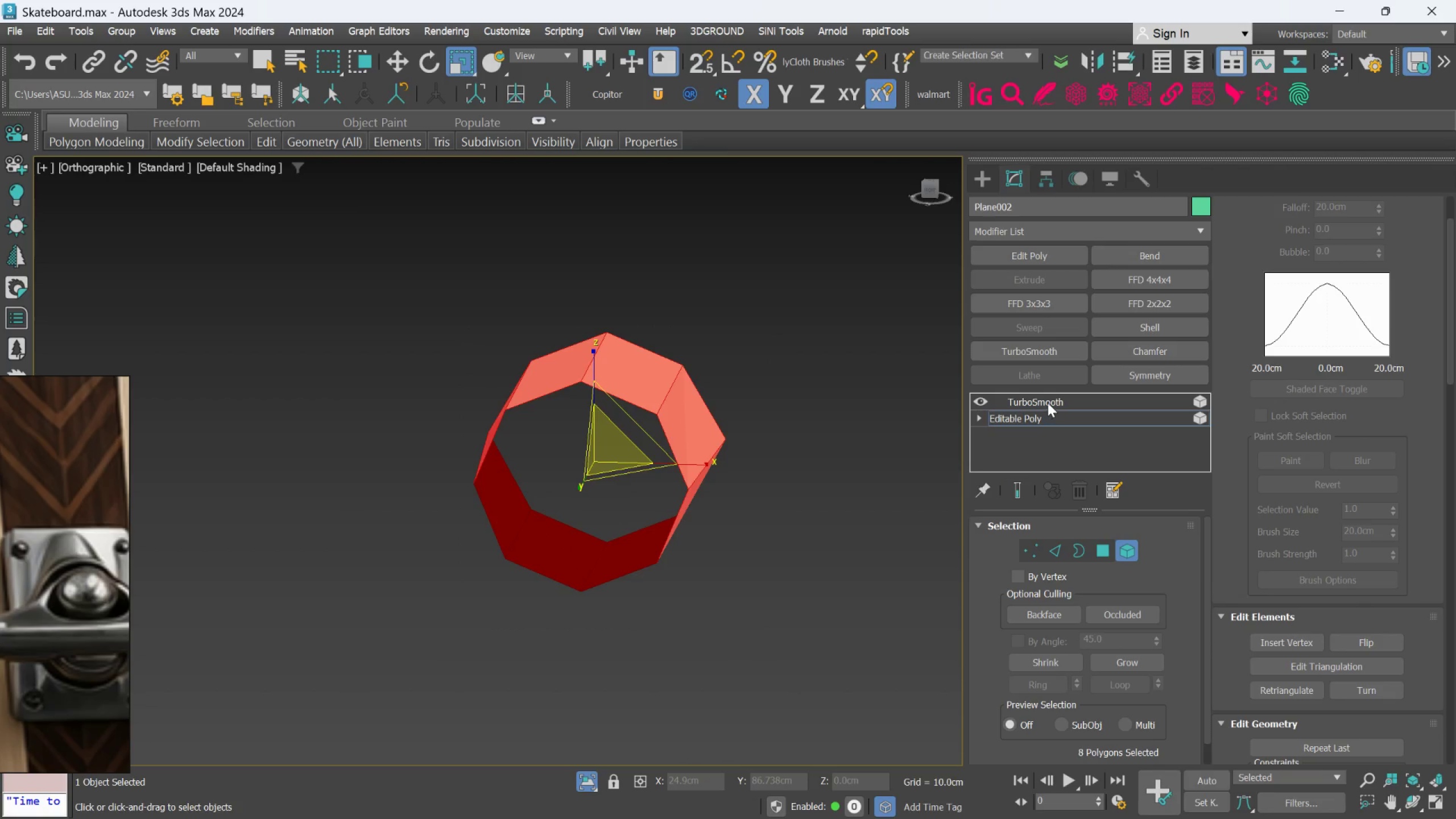 
left_click([1048, 402])
 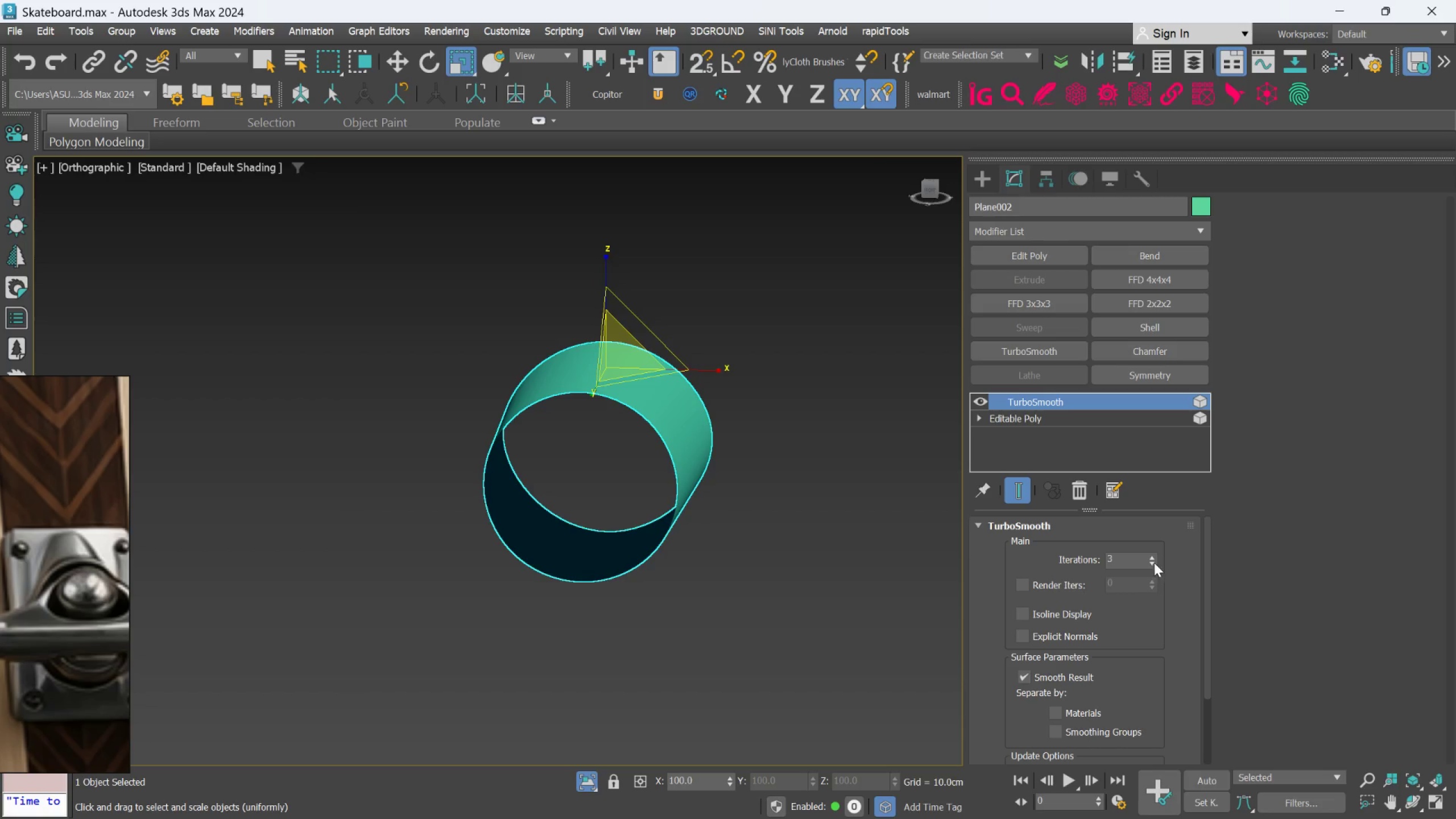 
left_click([1153, 560])
 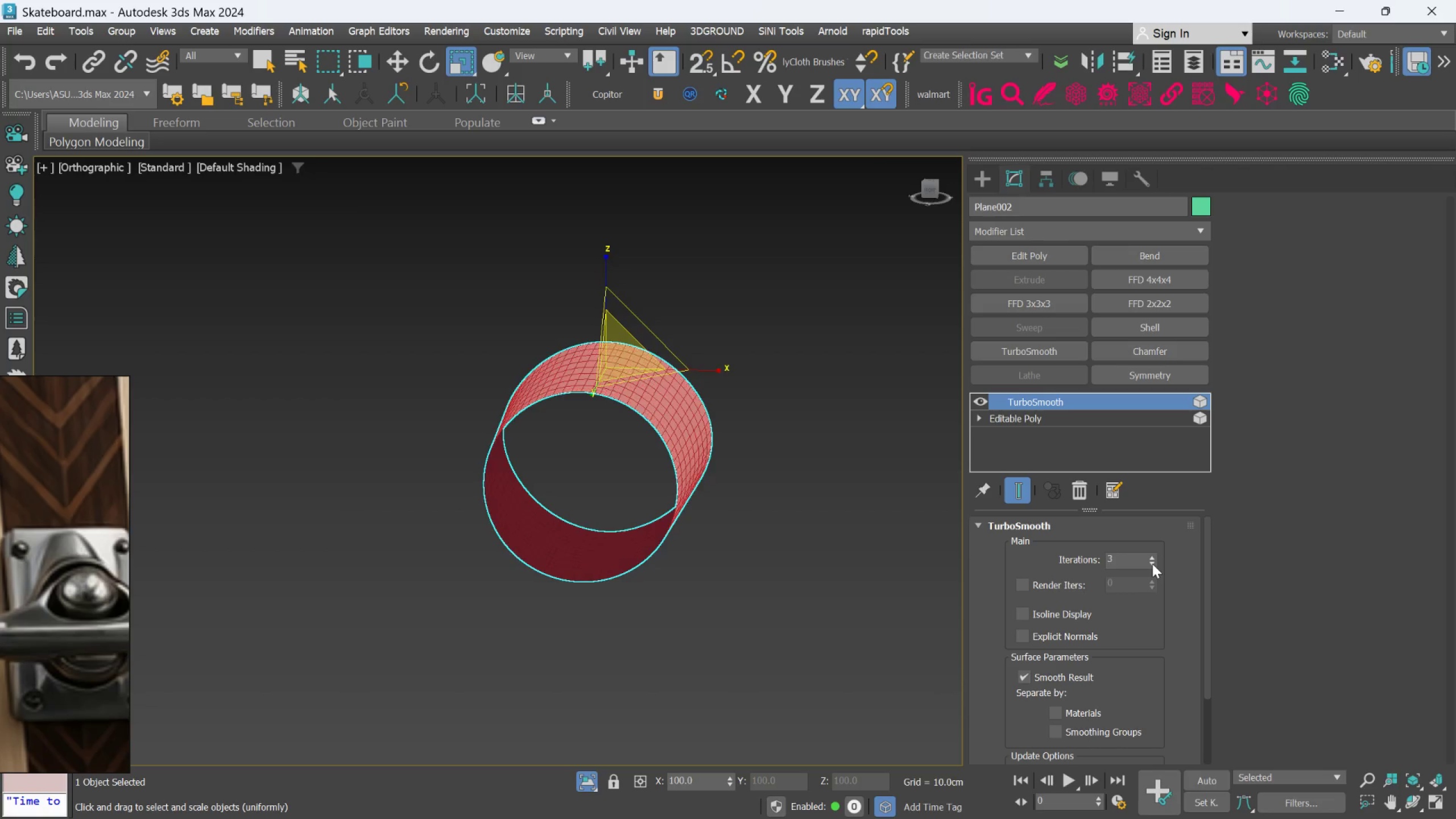 
double_click([1152, 564])
 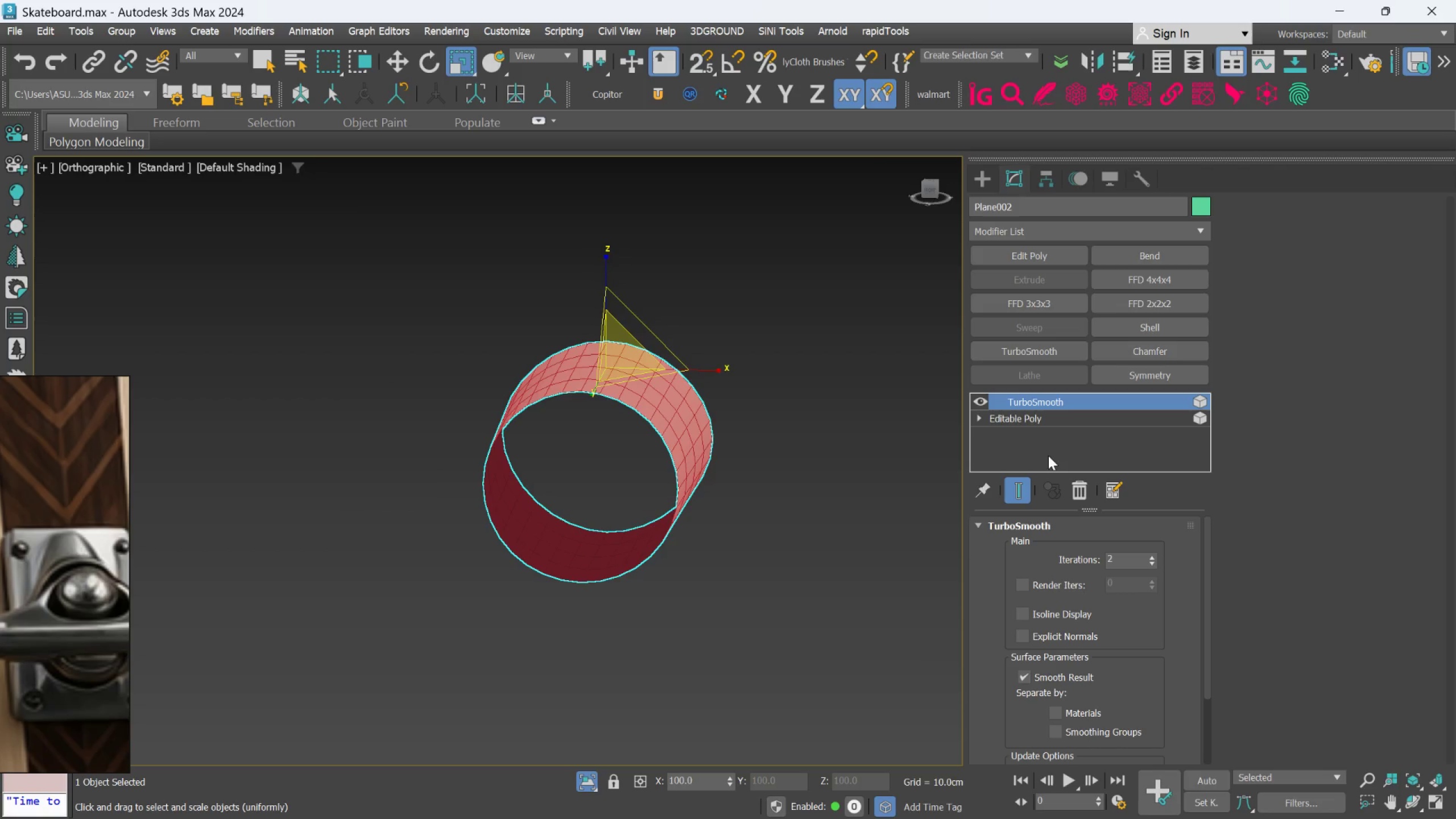 
left_click([1039, 424])
 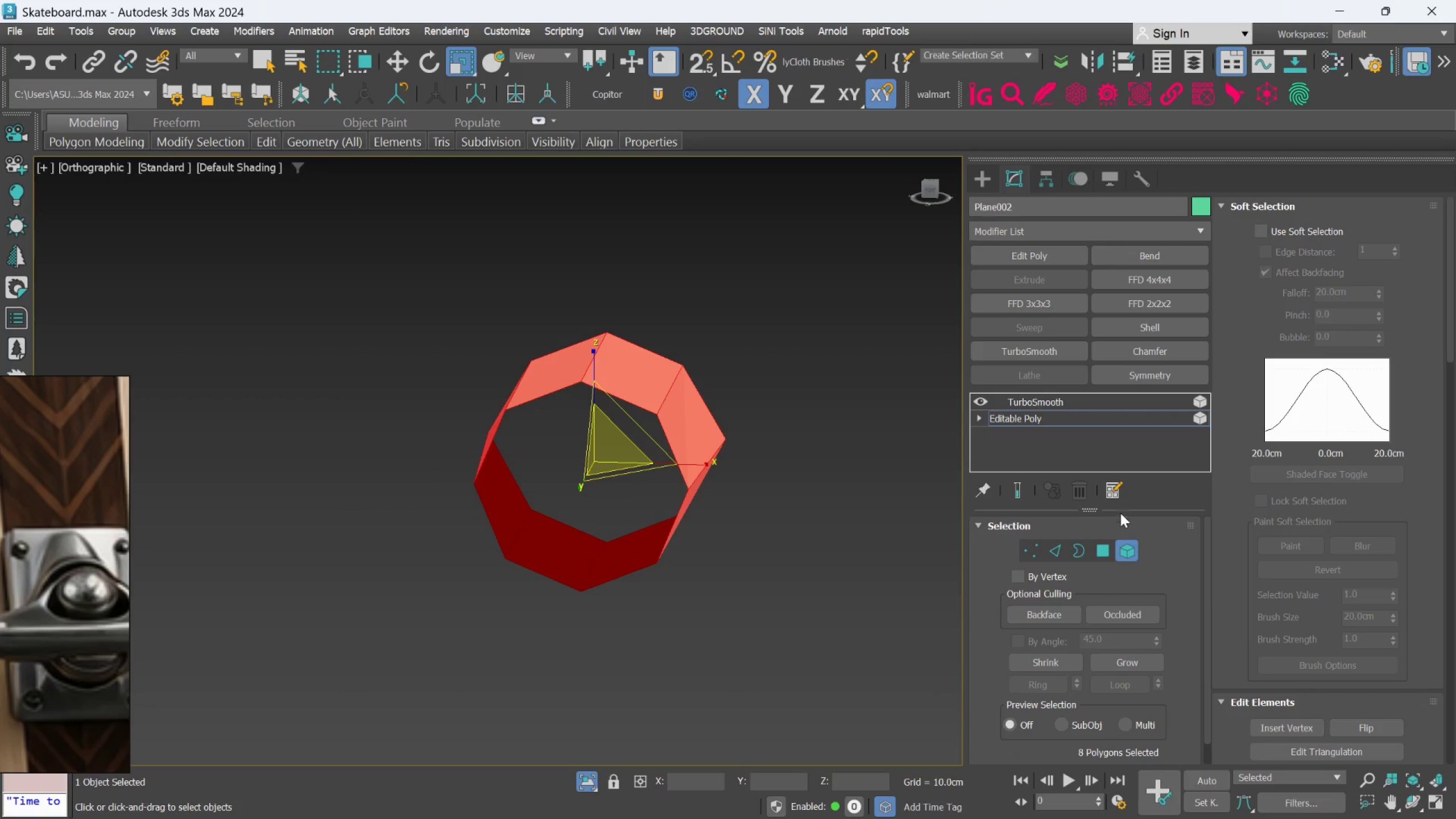 
left_click([1130, 542])
 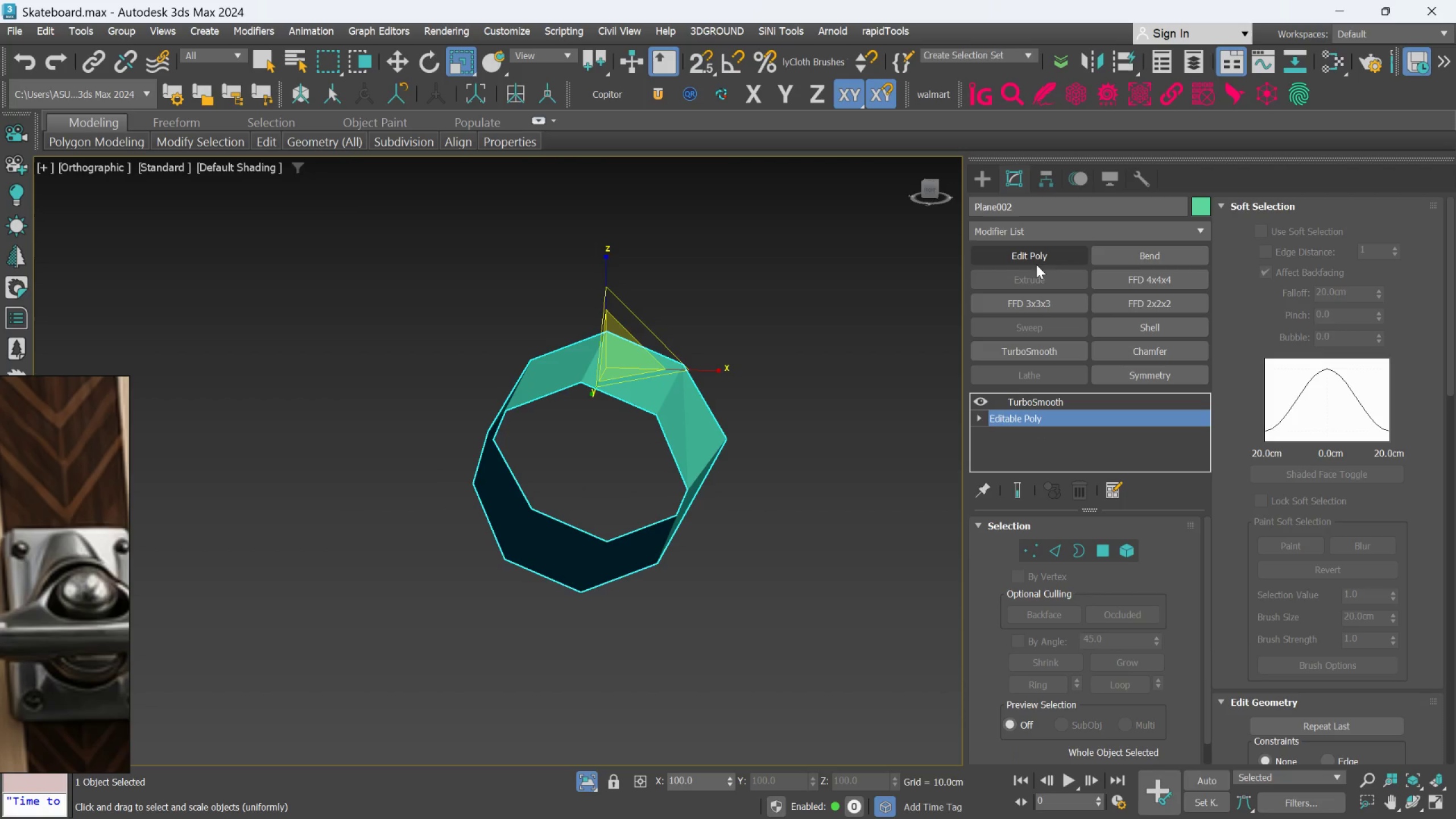 
left_click([1036, 259])
 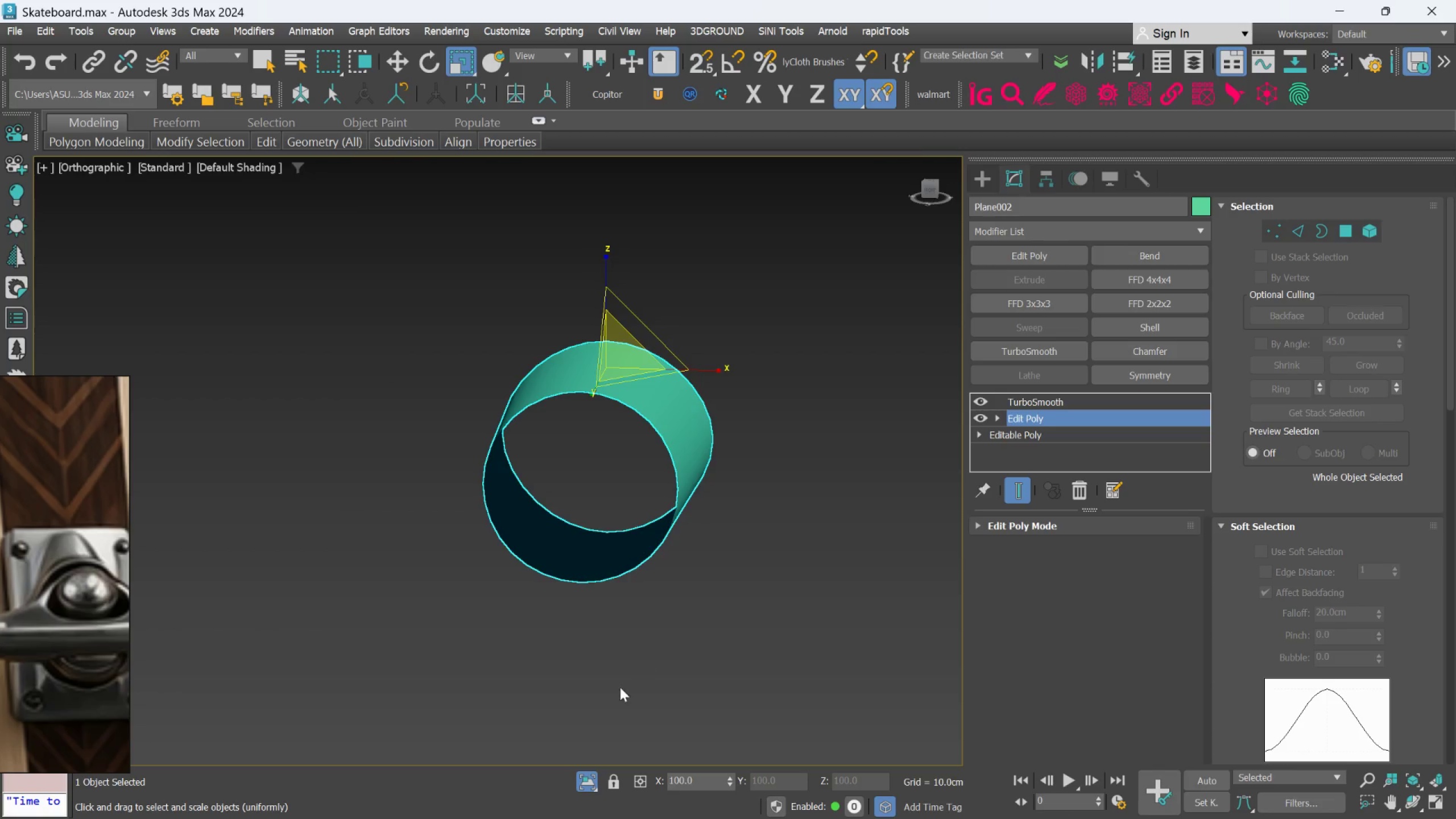 
key(F4)
 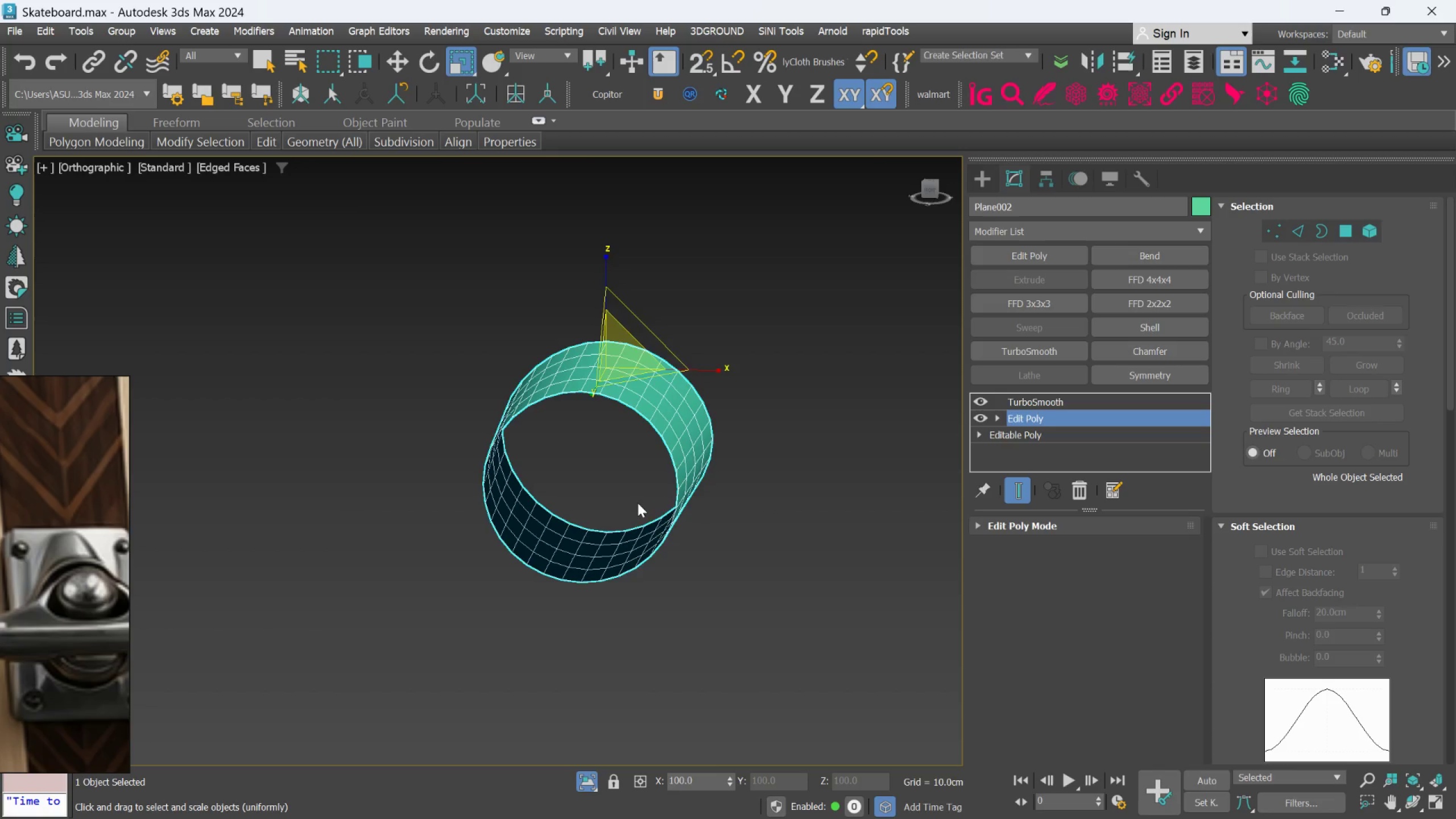 
scroll: coordinate [638, 502], scroll_direction: up, amount: 1.0
 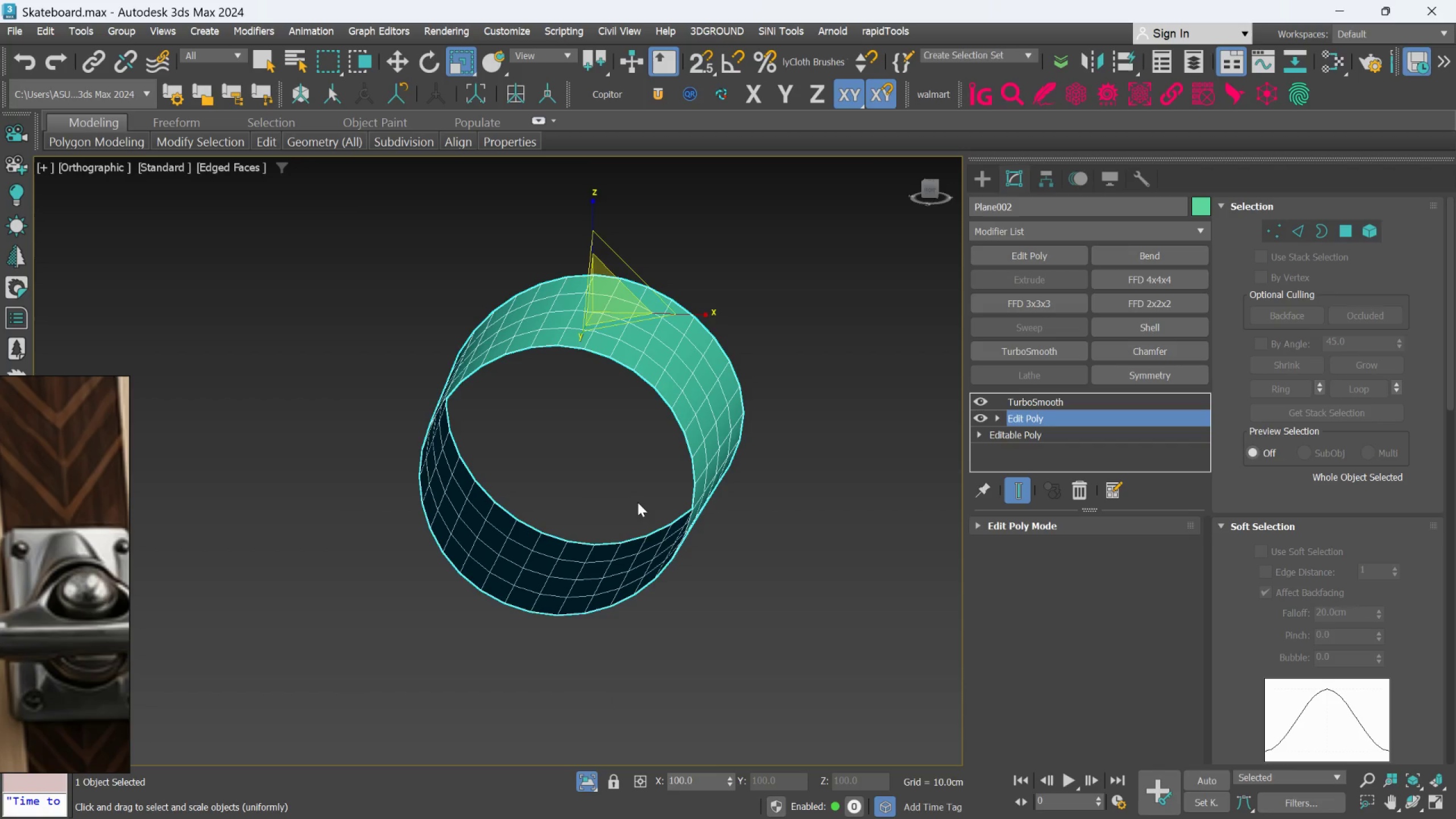 
hold_key(key=AltLeft, duration=0.81)
 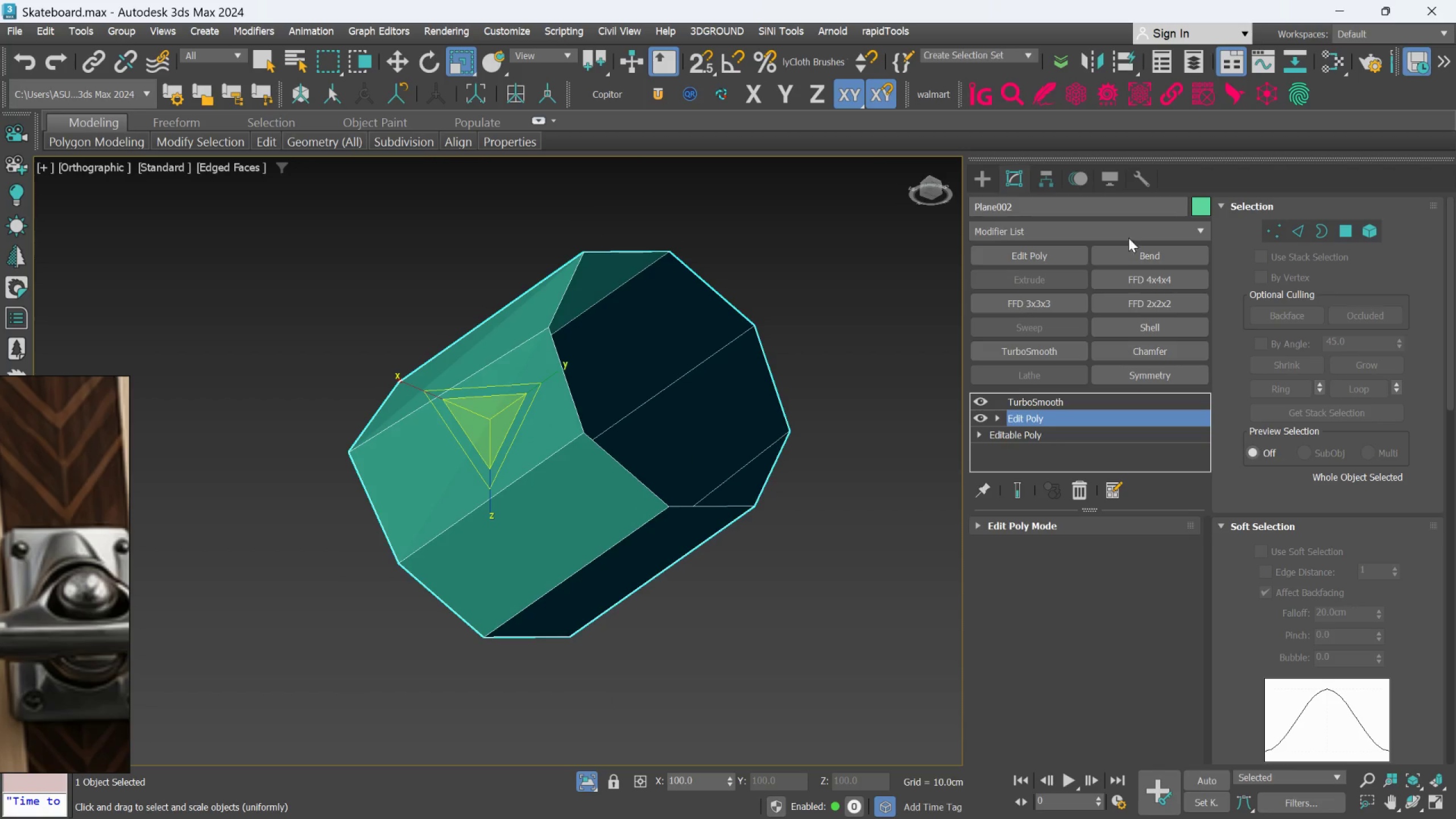 
left_click([1292, 229])
 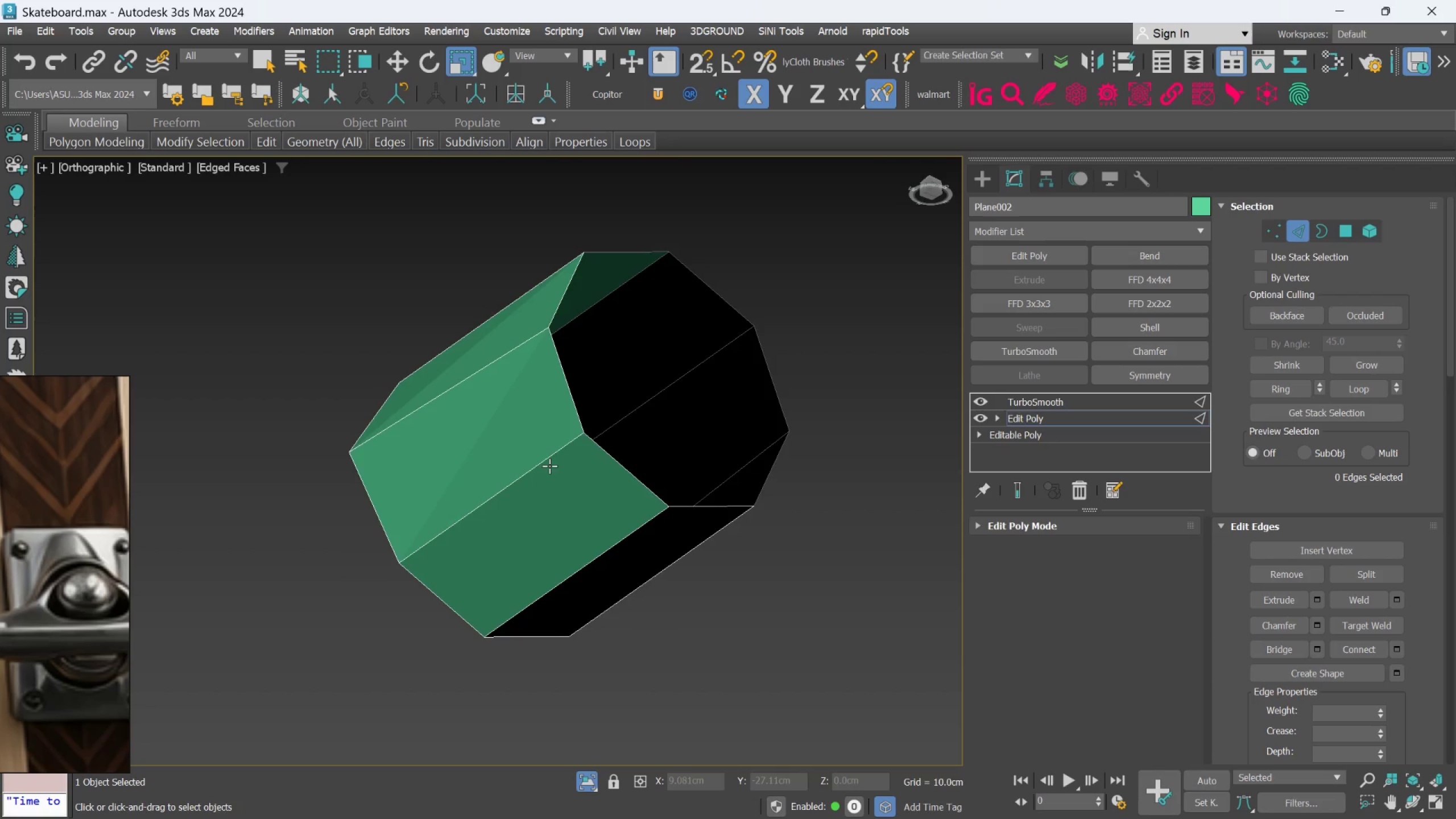 
left_click([549, 465])
 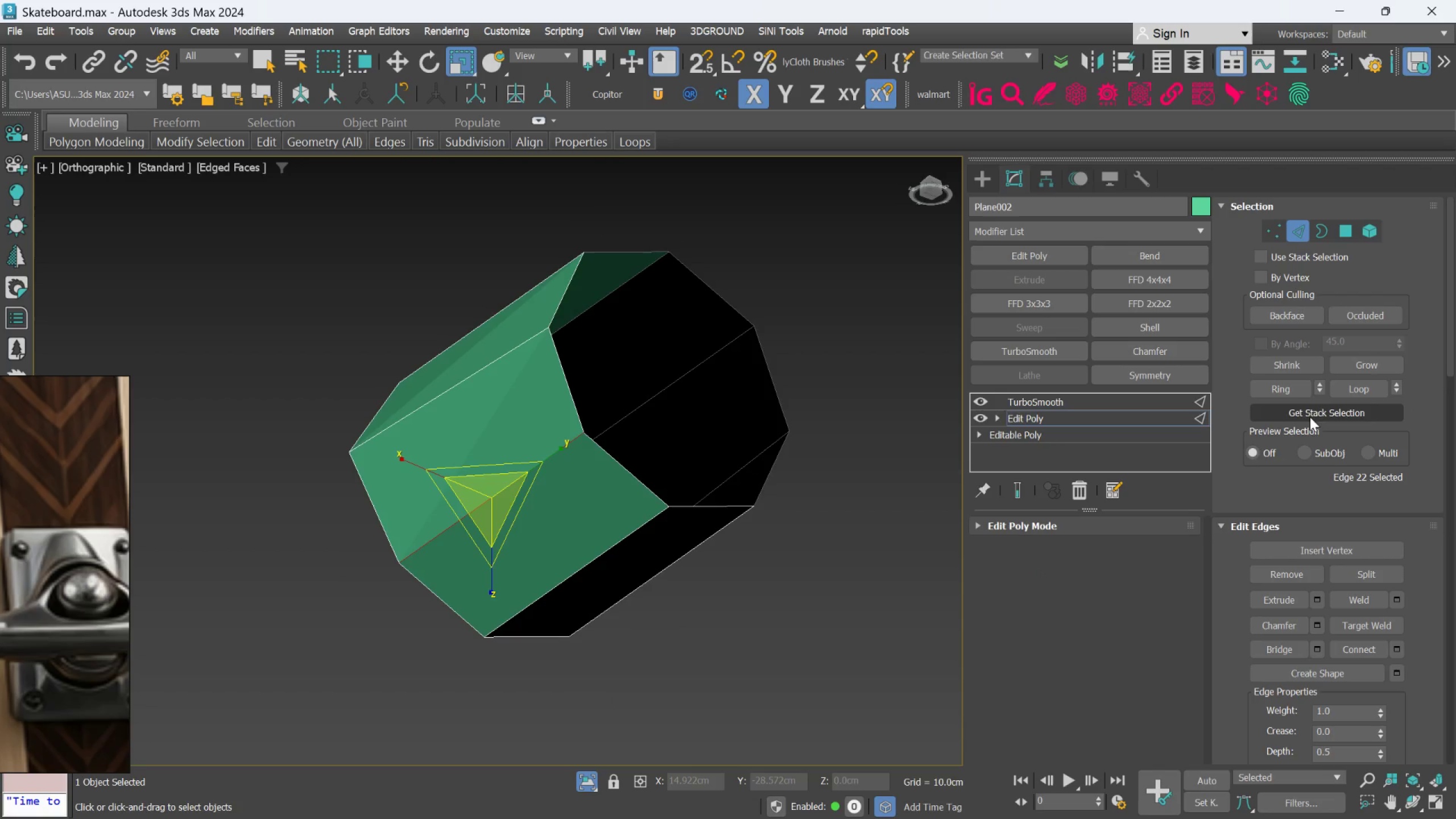 
left_click([1293, 394])
 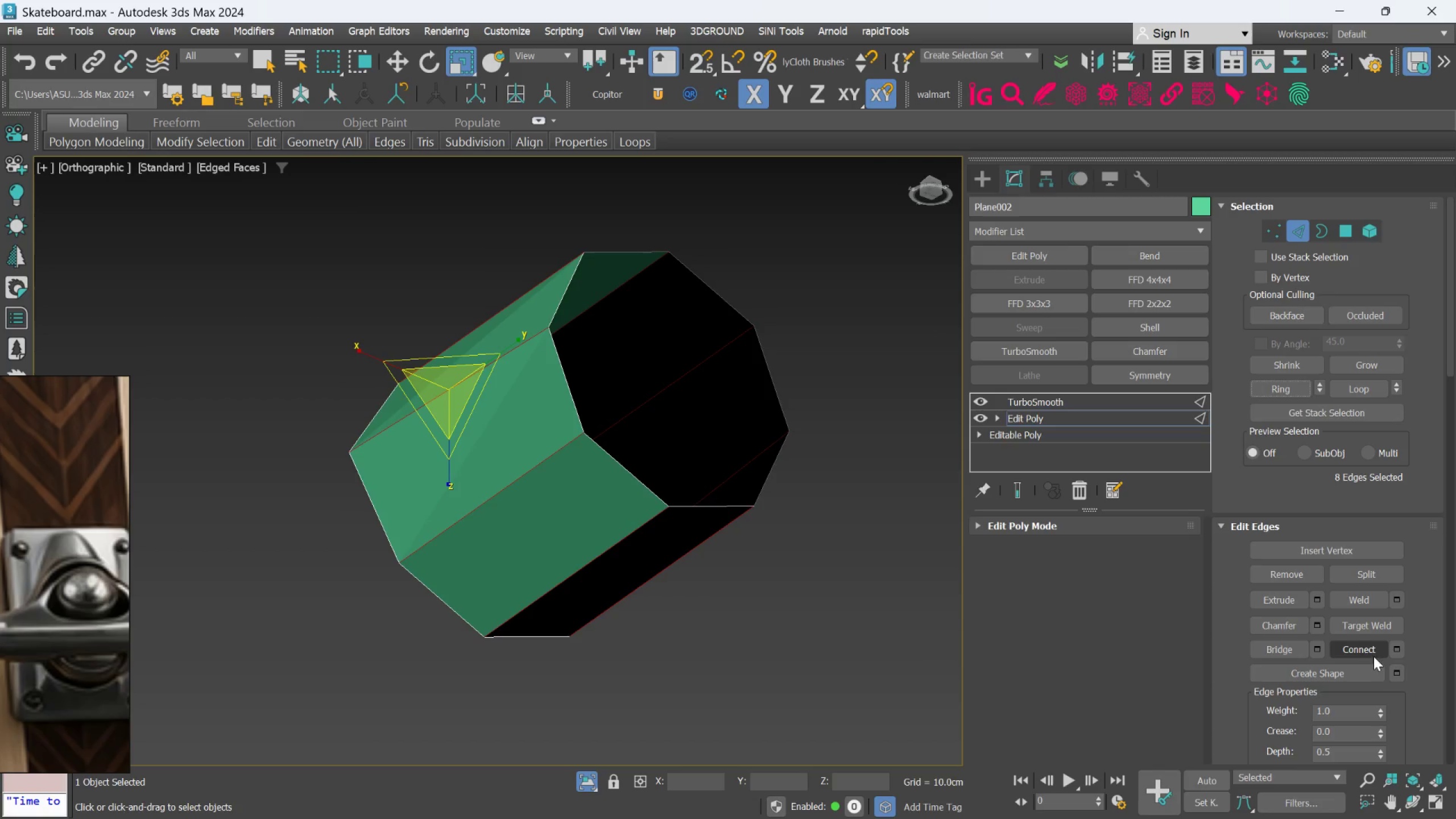 
left_click([1368, 651])
 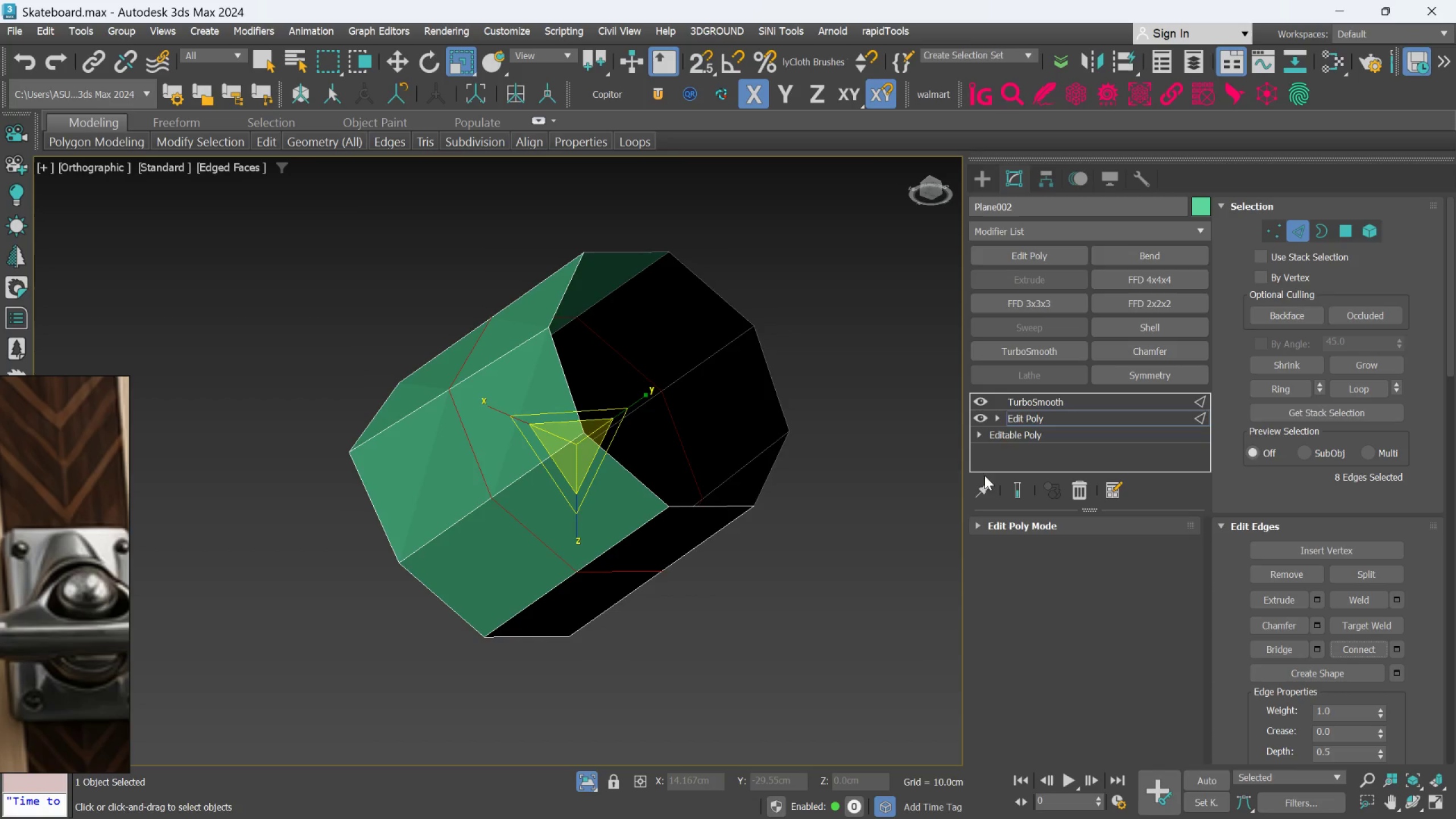 
left_click([1014, 490])
 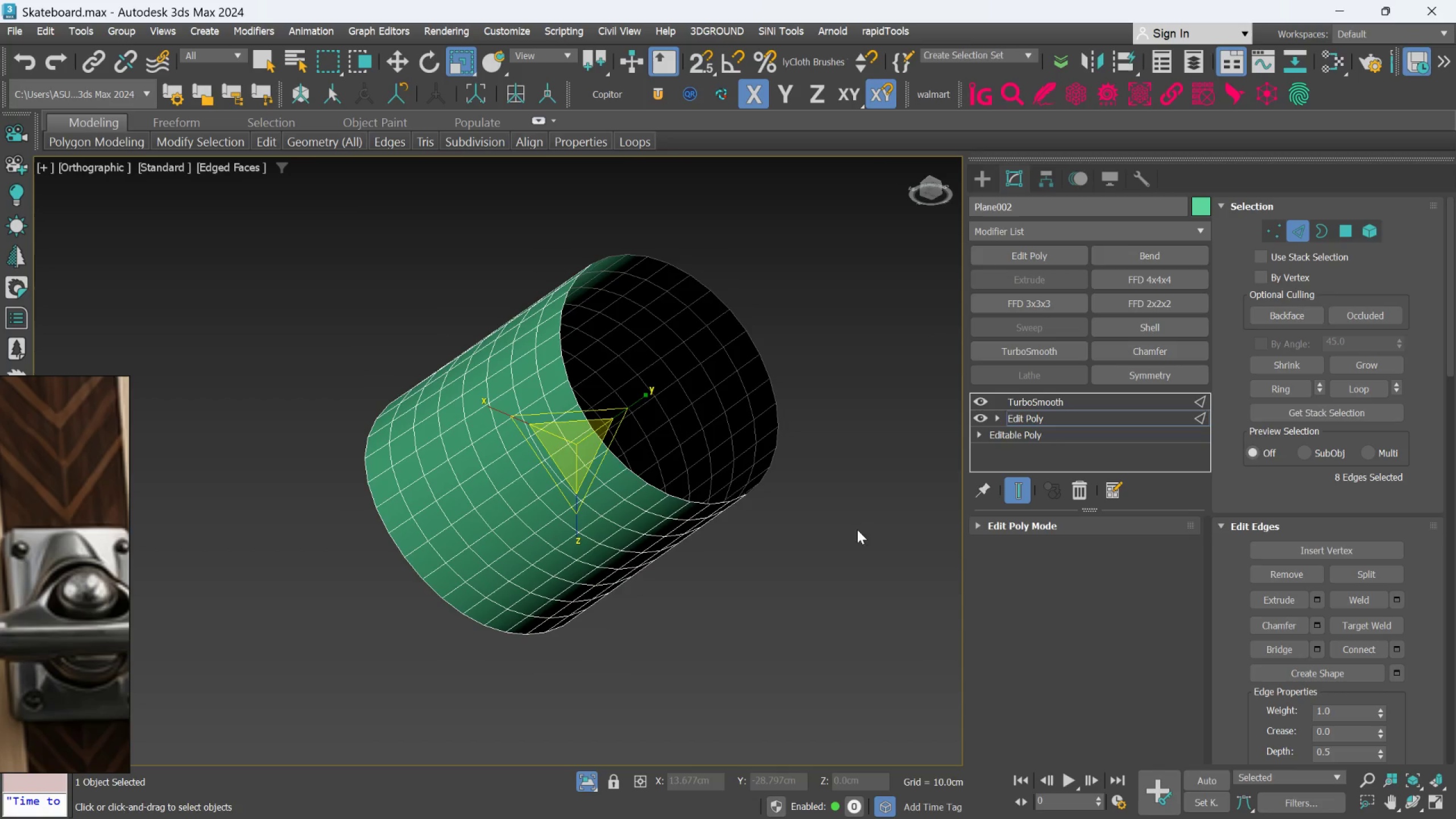 
scroll: coordinate [108, 628], scroll_direction: down, amount: 4.0
 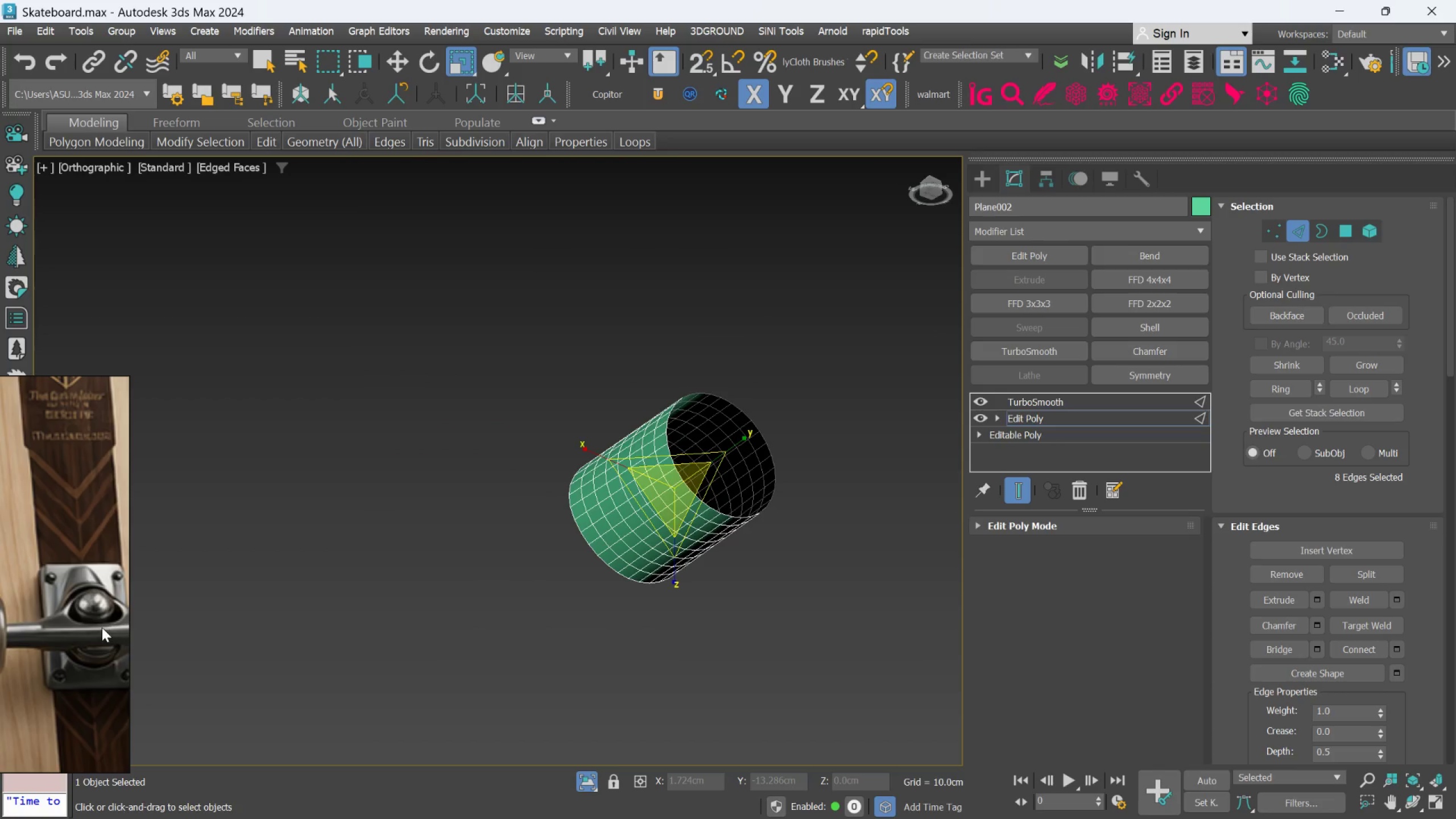 
scroll: coordinate [101, 627], scroll_direction: up, amount: 1.0
 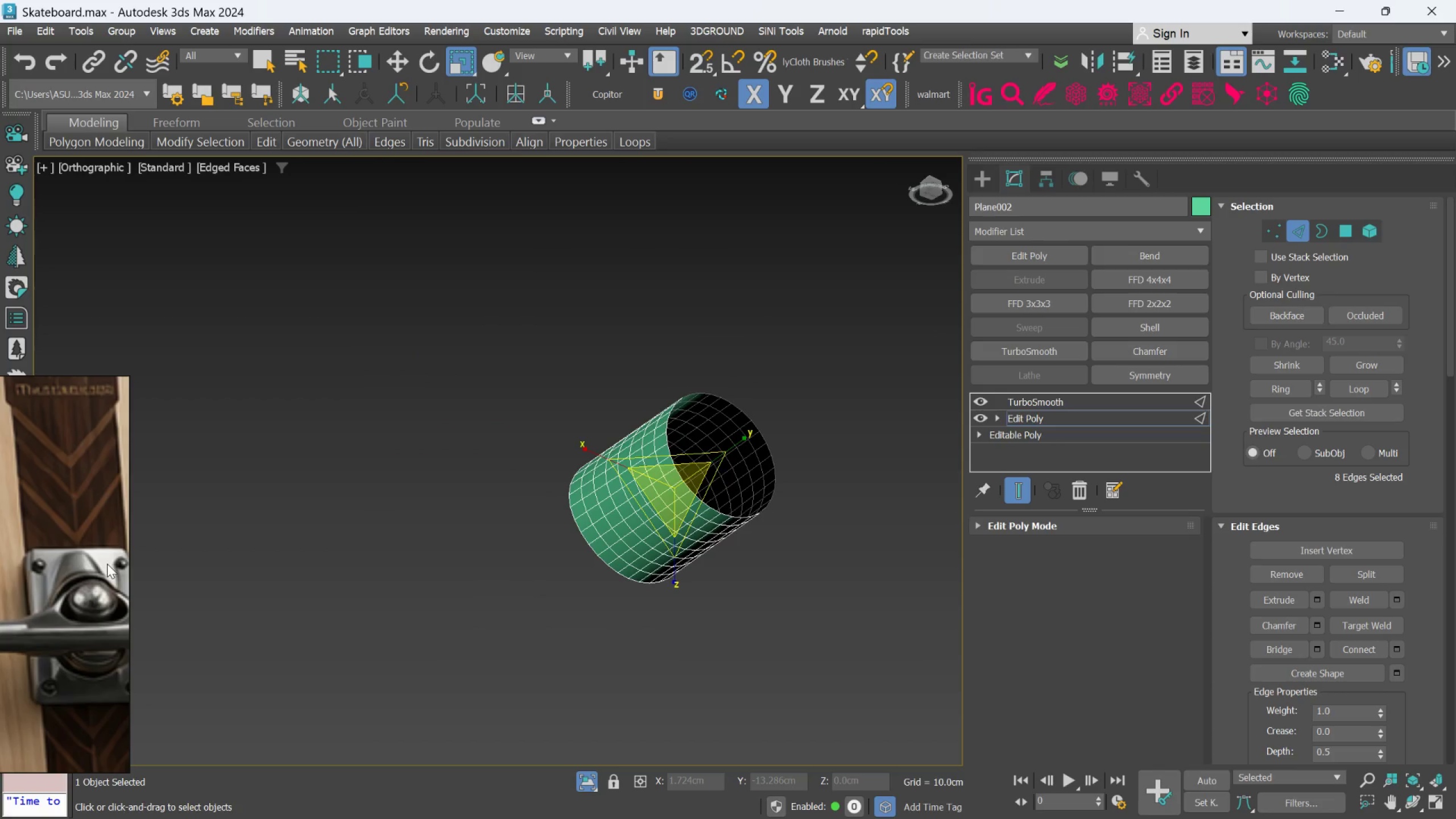 
left_click([1025, 496])
 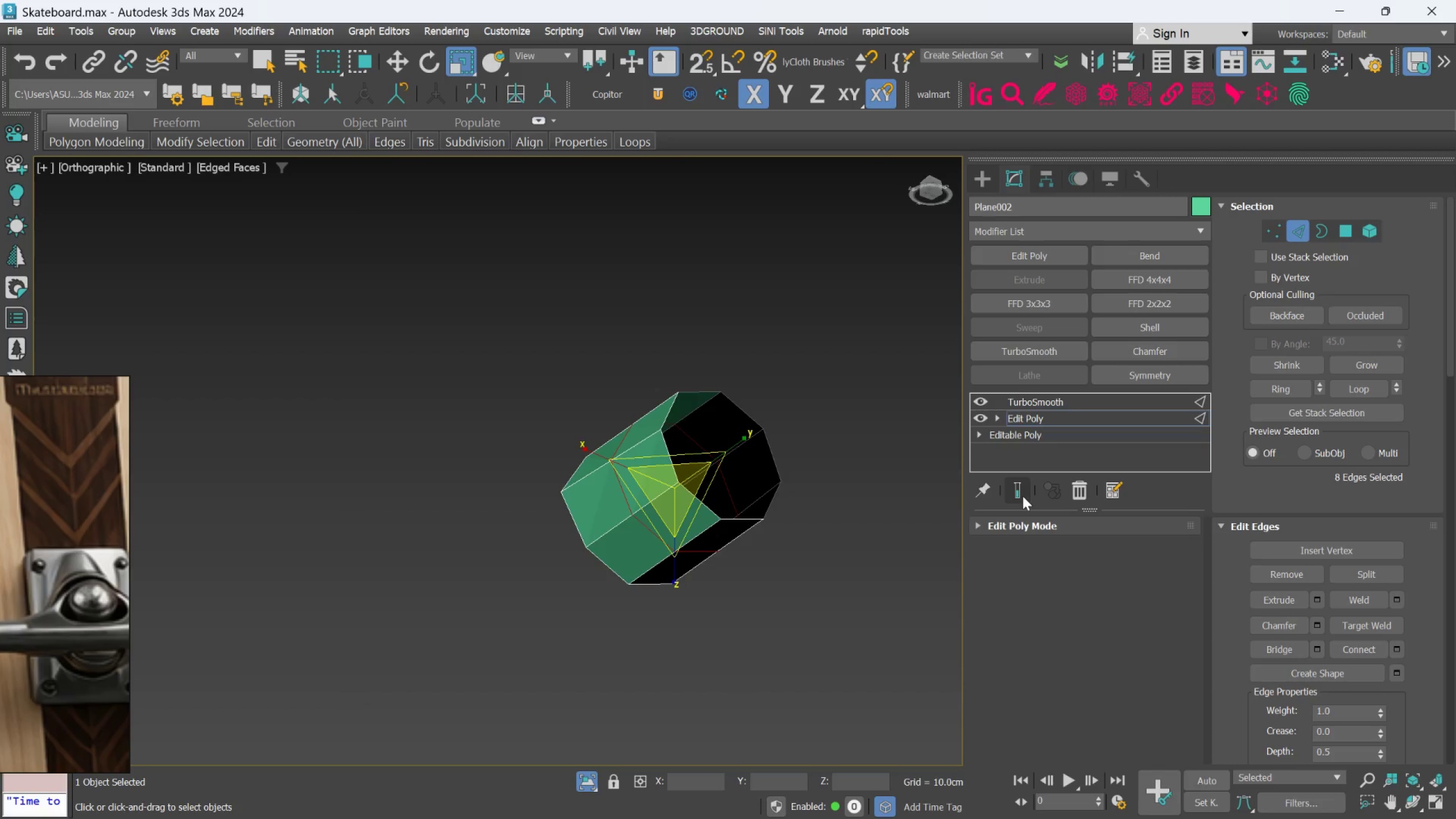 
mouse_move([724, 490])
 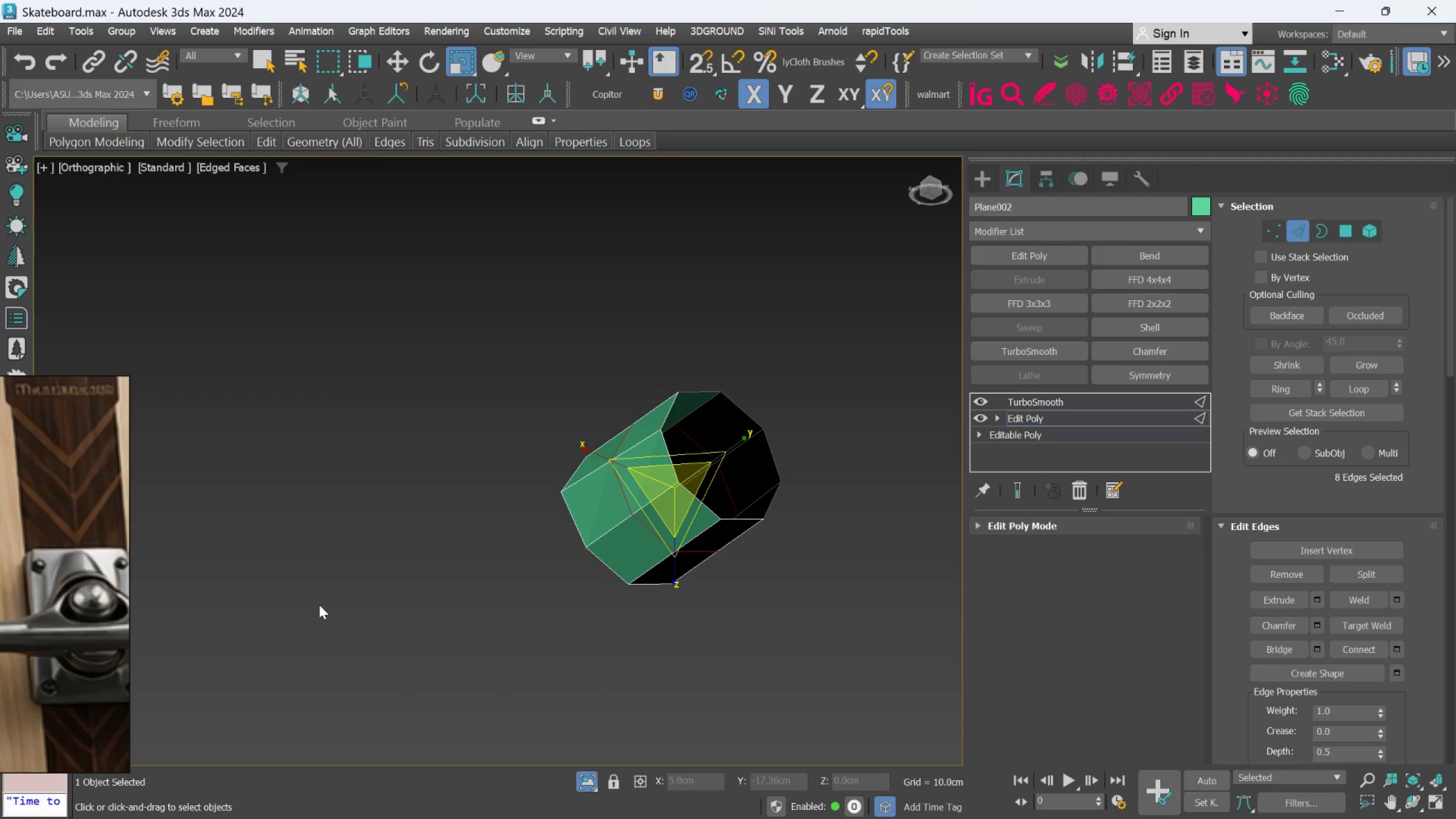 
scroll: coordinate [319, 605], scroll_direction: down, amount: 1.0
 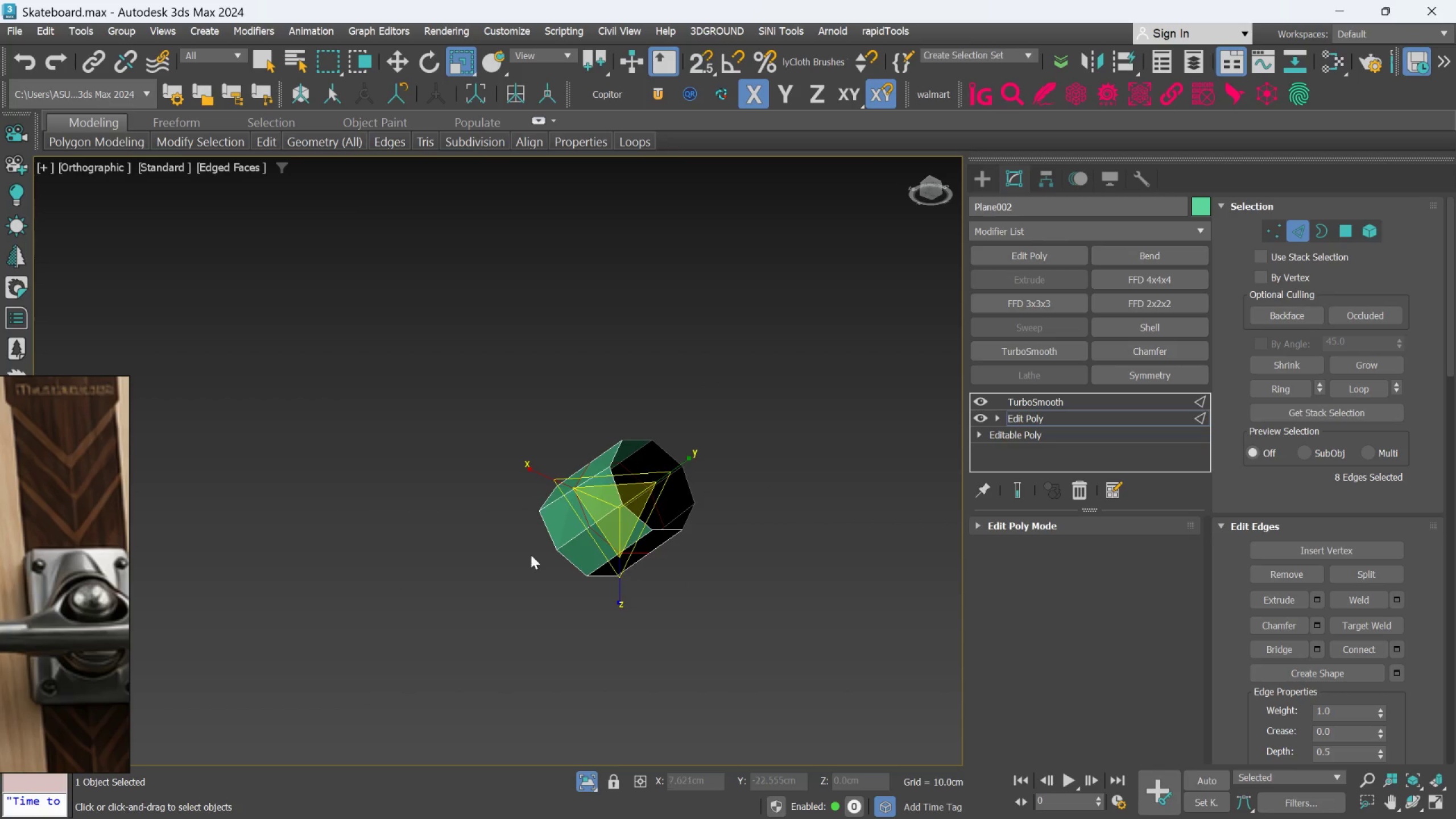 
scroll: coordinate [574, 515], scroll_direction: up, amount: 4.0
 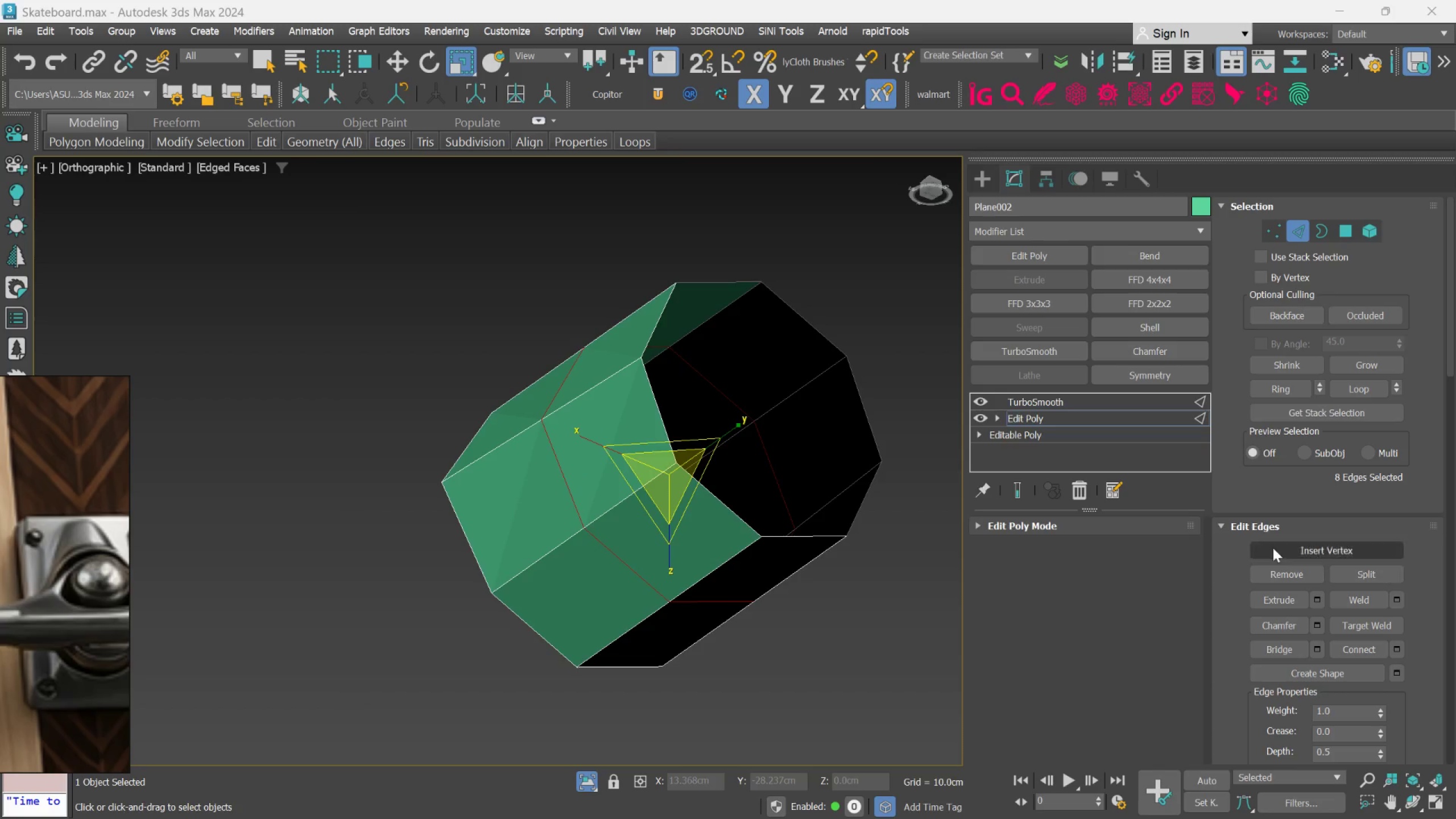 
wait(5.88)
 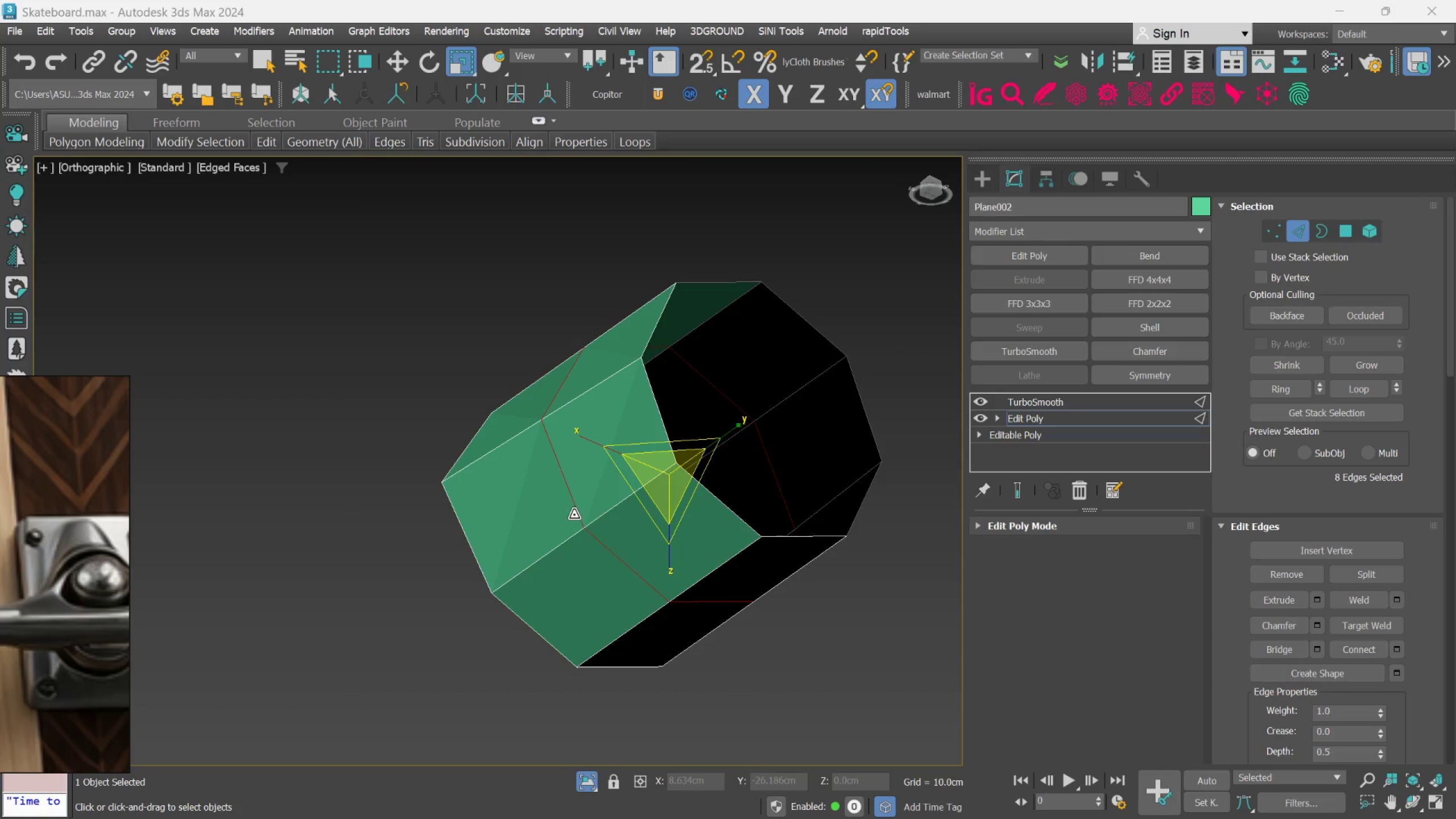 
key(Control+Z)
 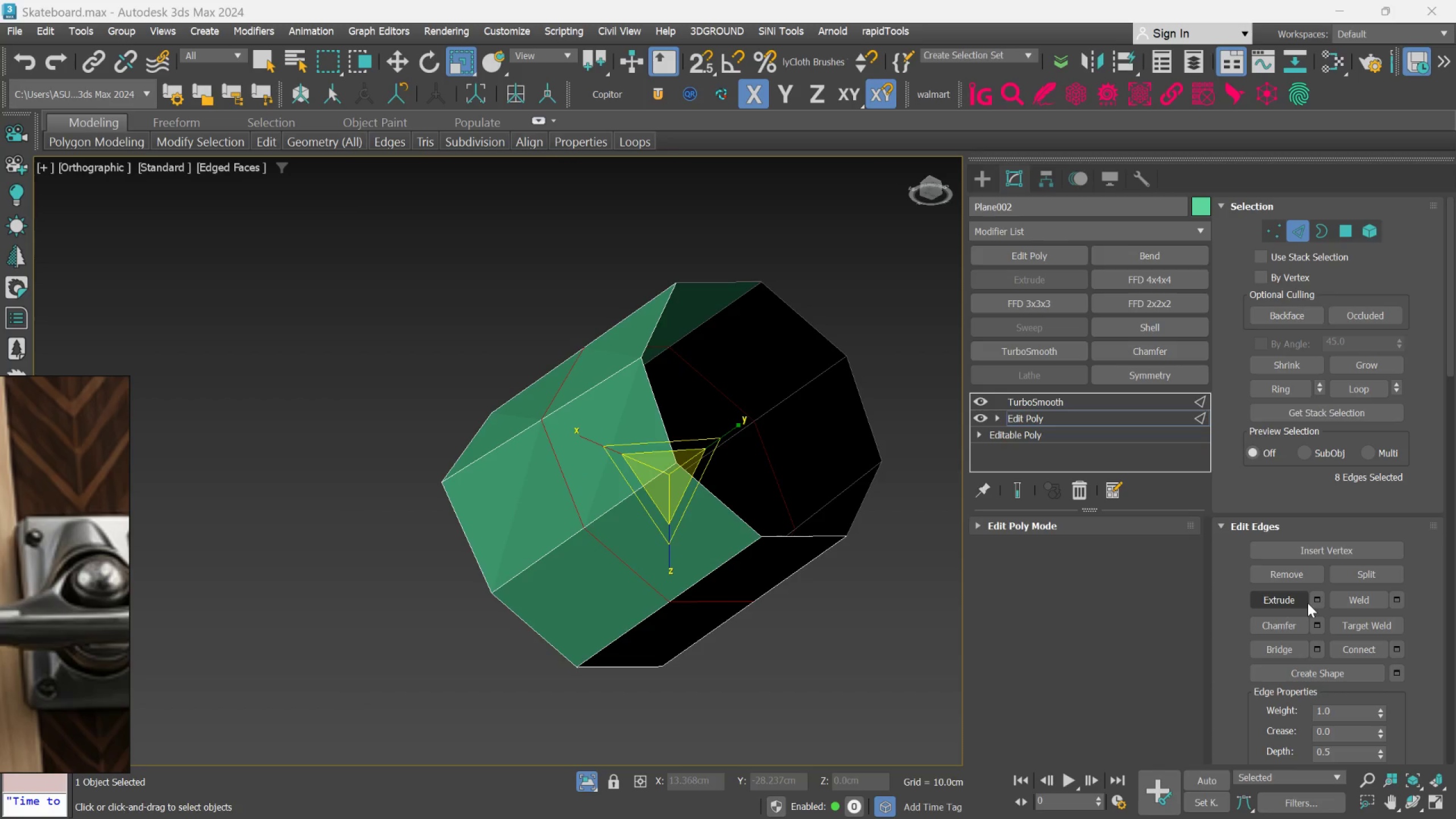 
key(Control+Z)
 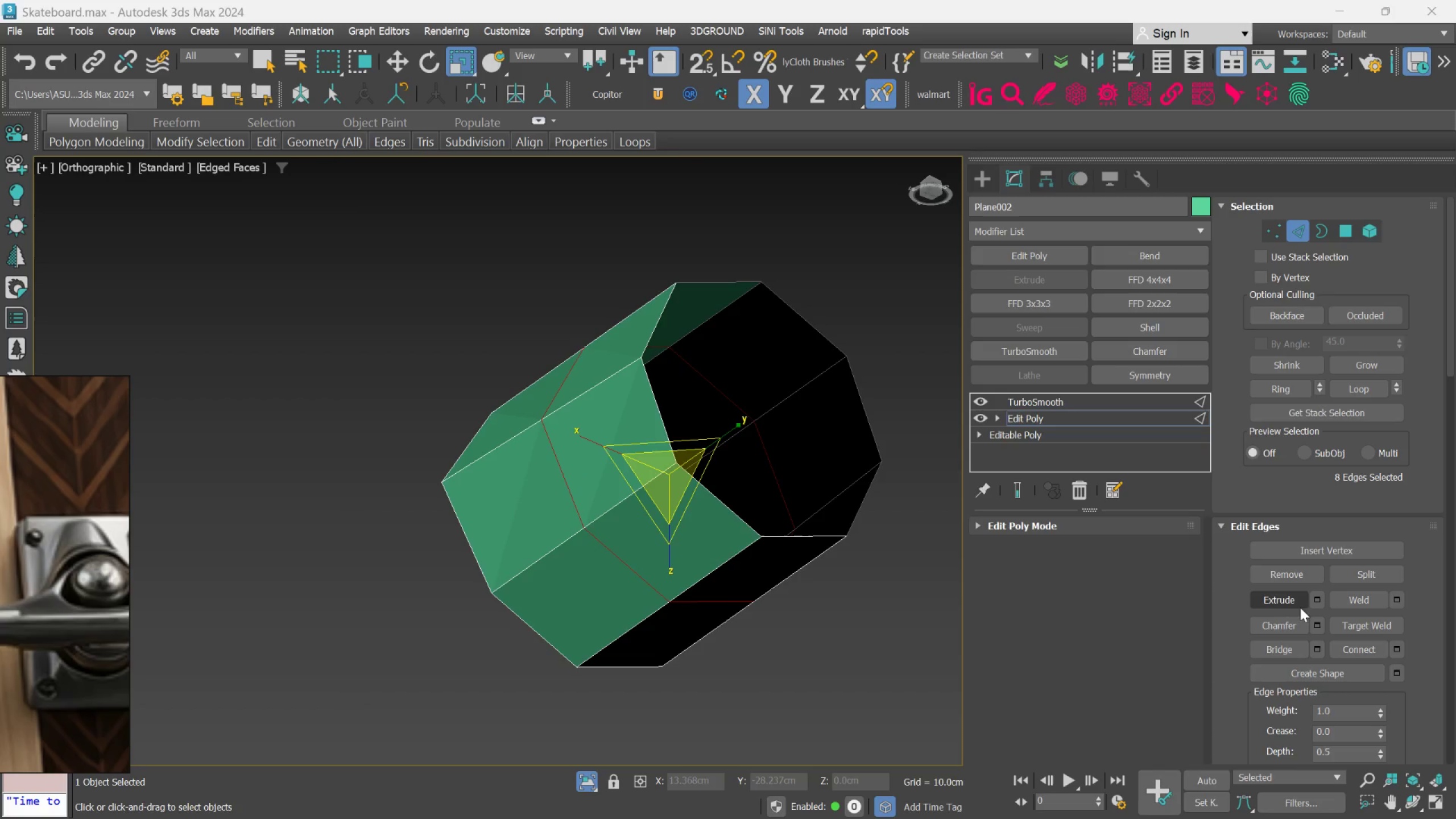 
key(Control+Z)
 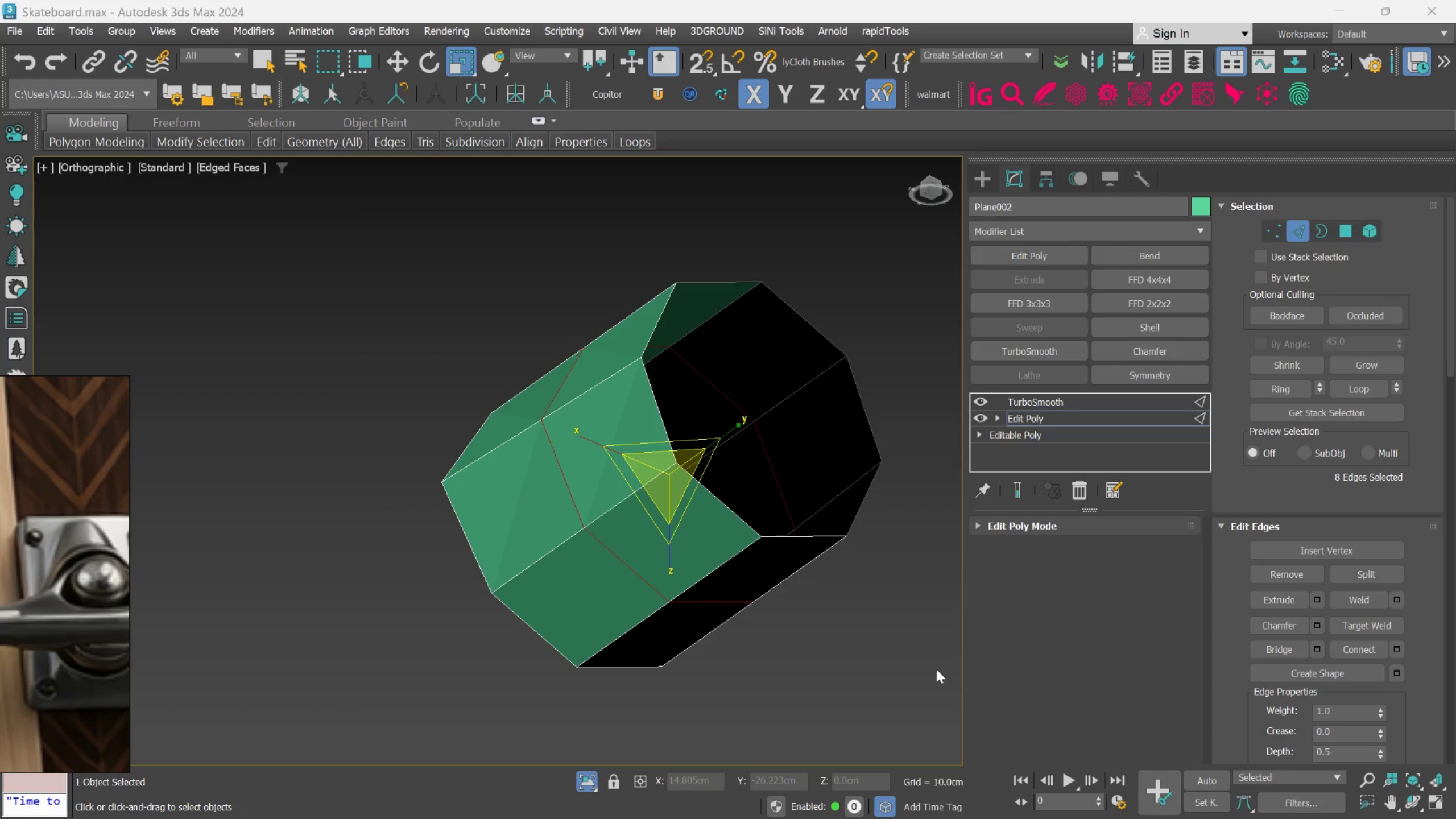 
left_click([936, 669])
 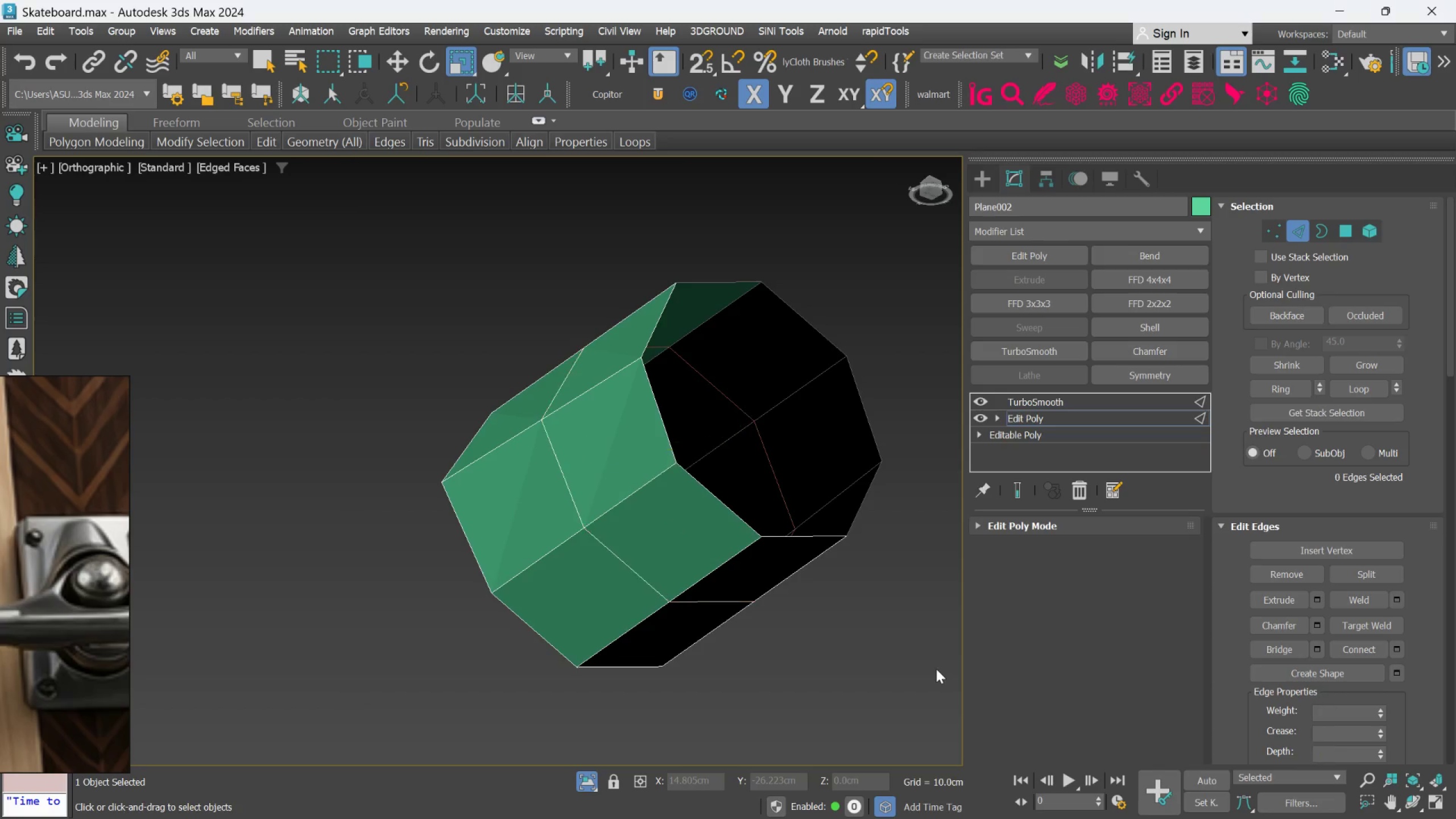 
key(Control+Z)
 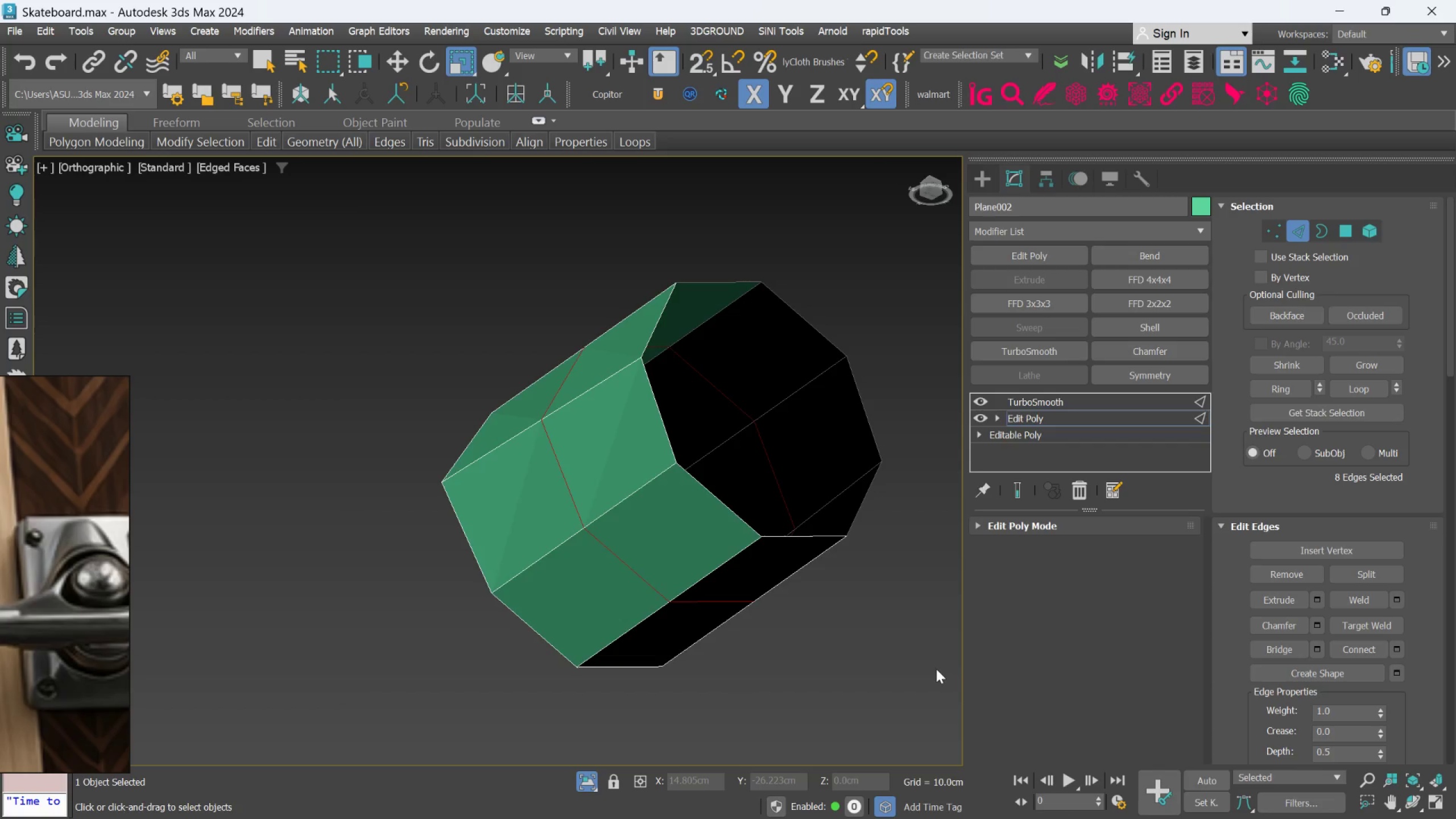 
key(Control+Z)
 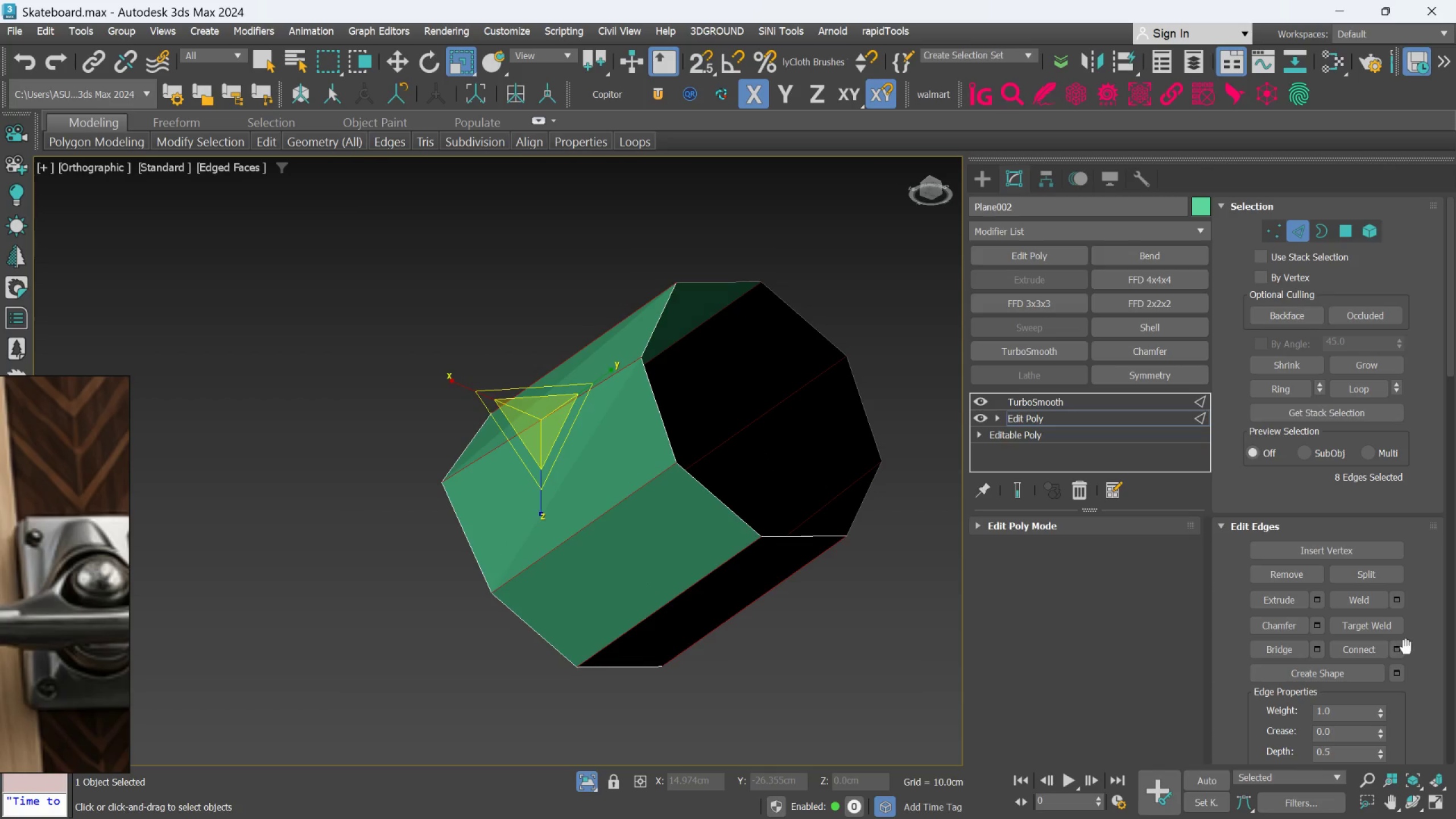 
left_click([1395, 644])
 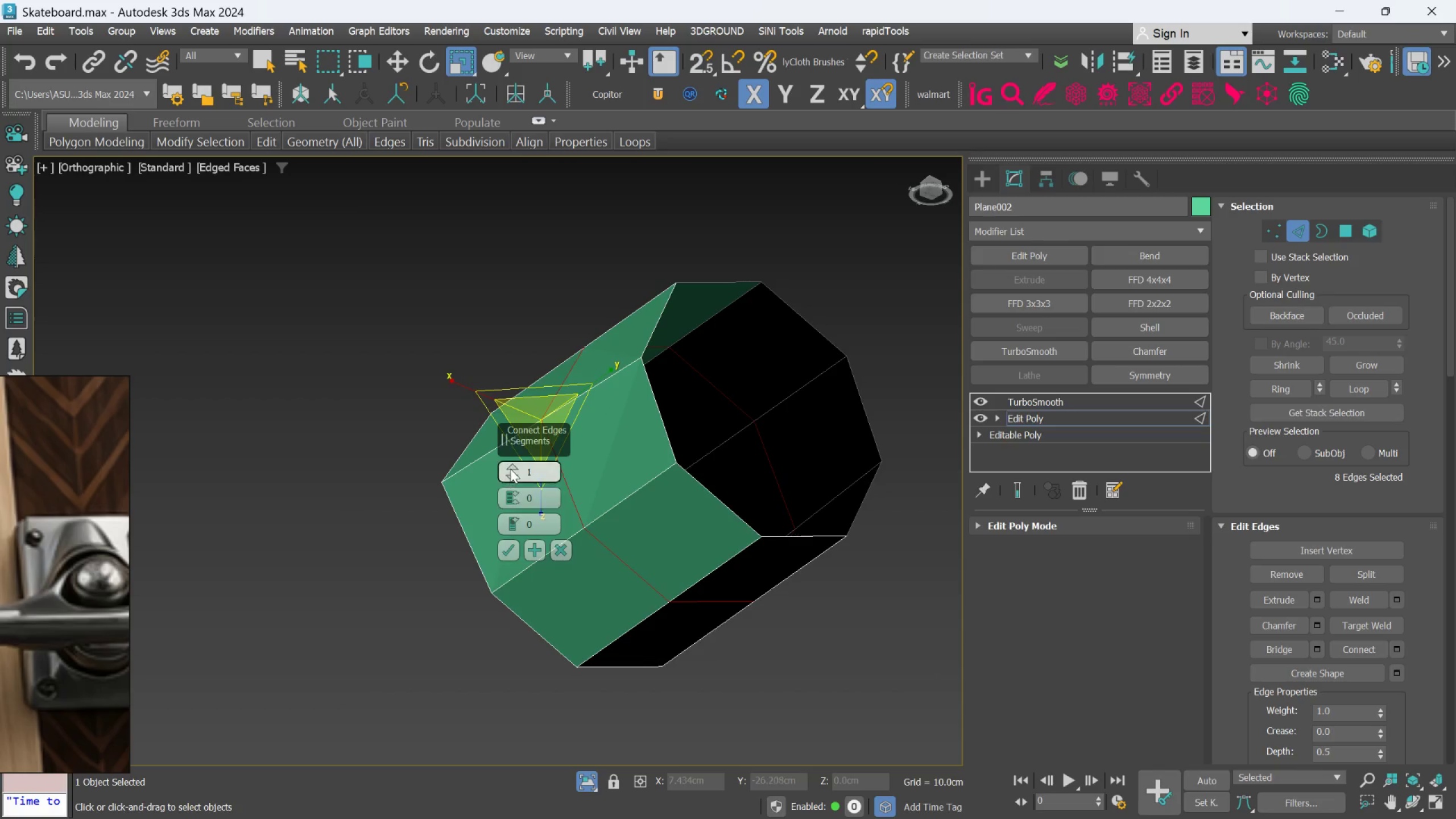 
left_click([511, 467])
 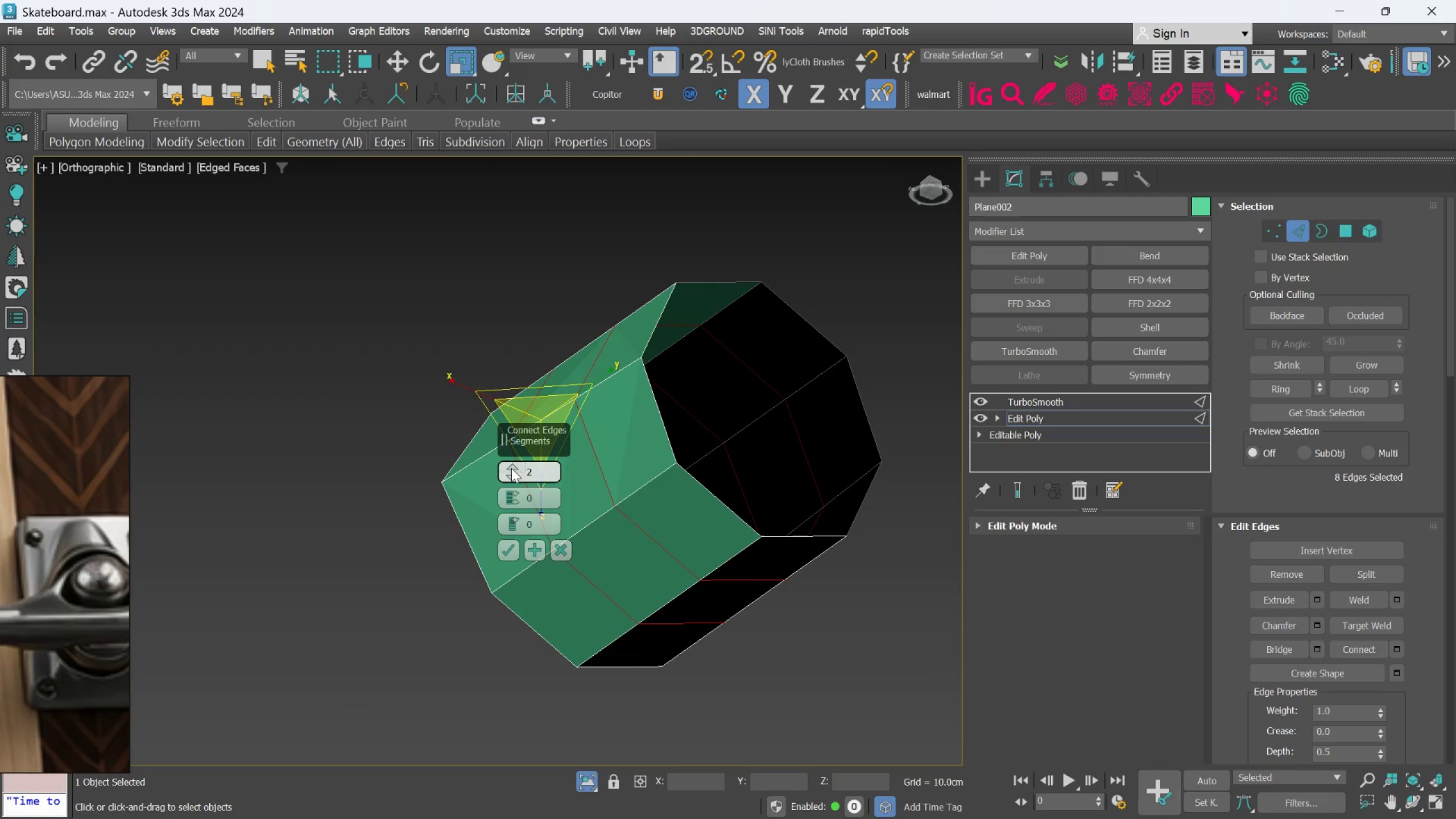 
wait(9.29)
 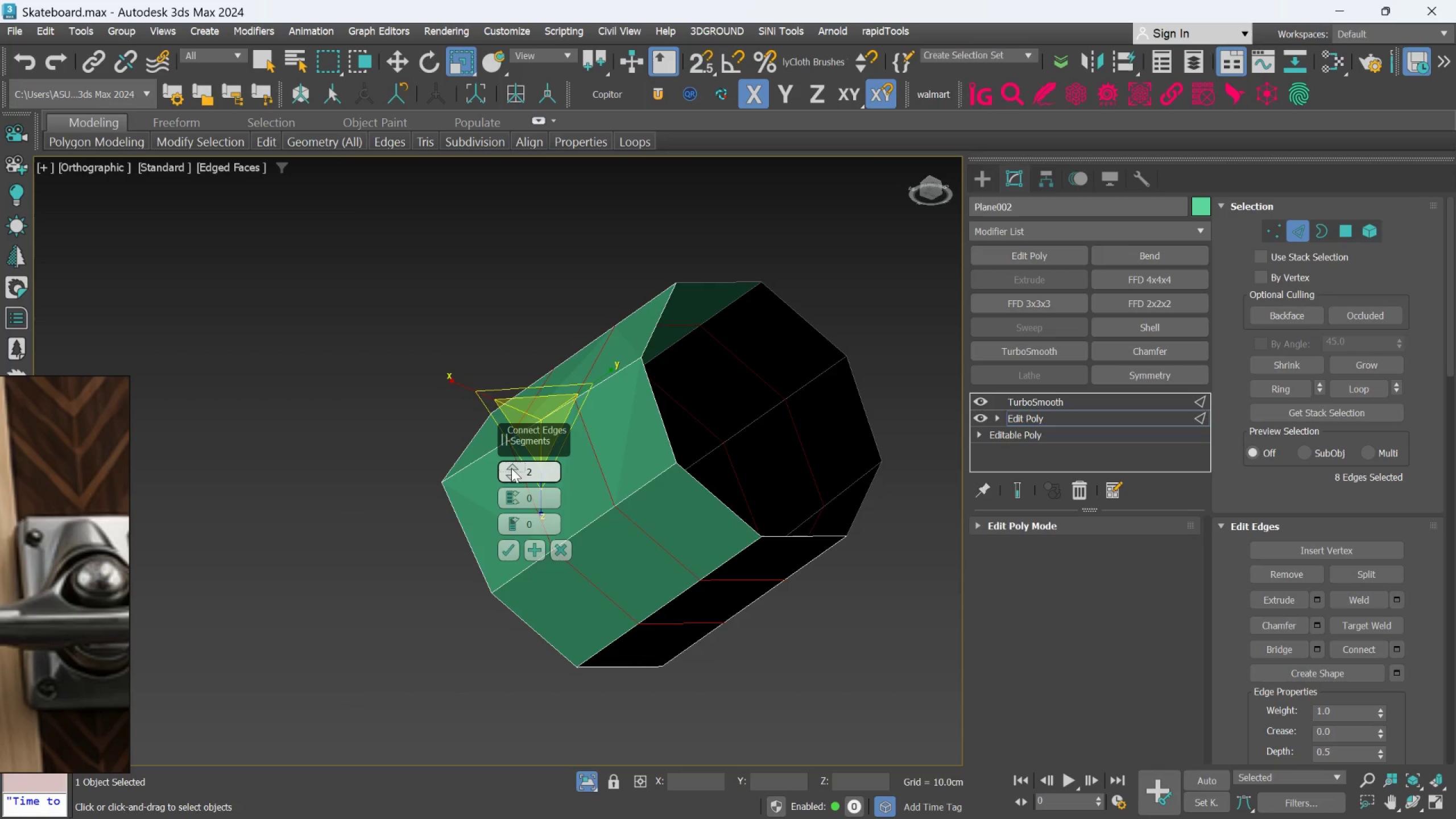 
mouse_move([515, 493])
 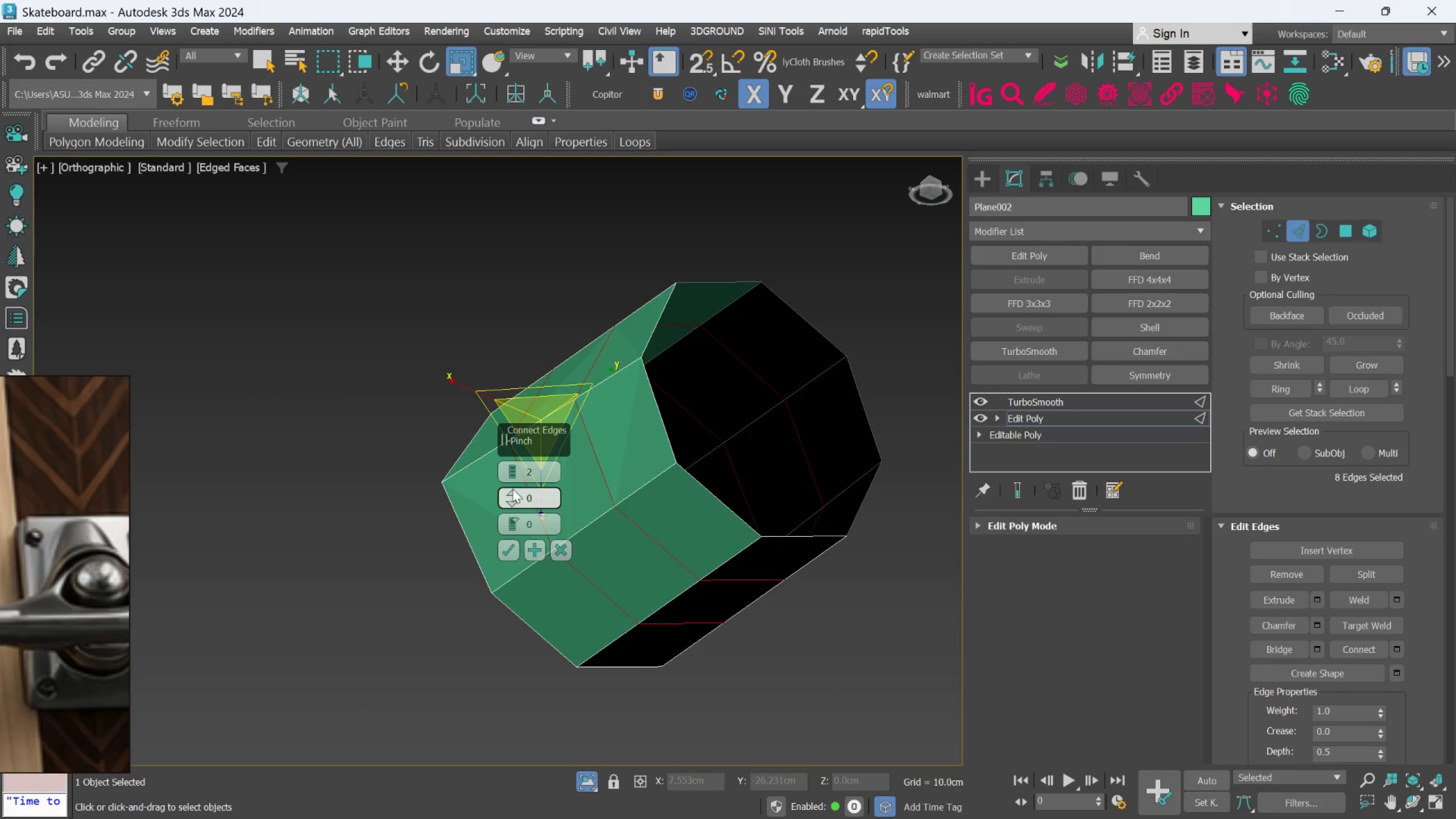 
left_click_drag(start_coordinate=[512, 489], to_coordinate=[515, 474])
 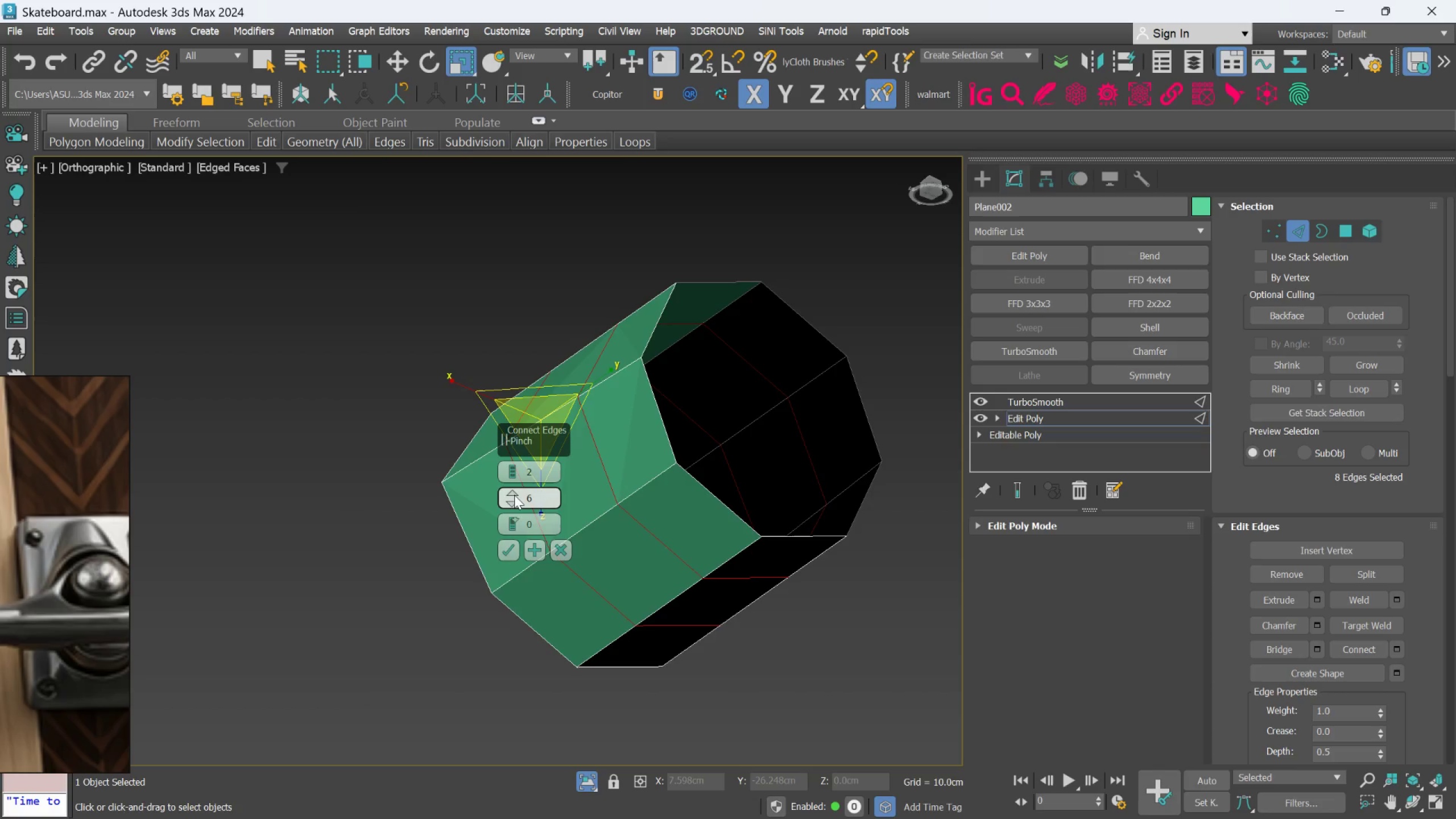 
right_click([512, 499])
 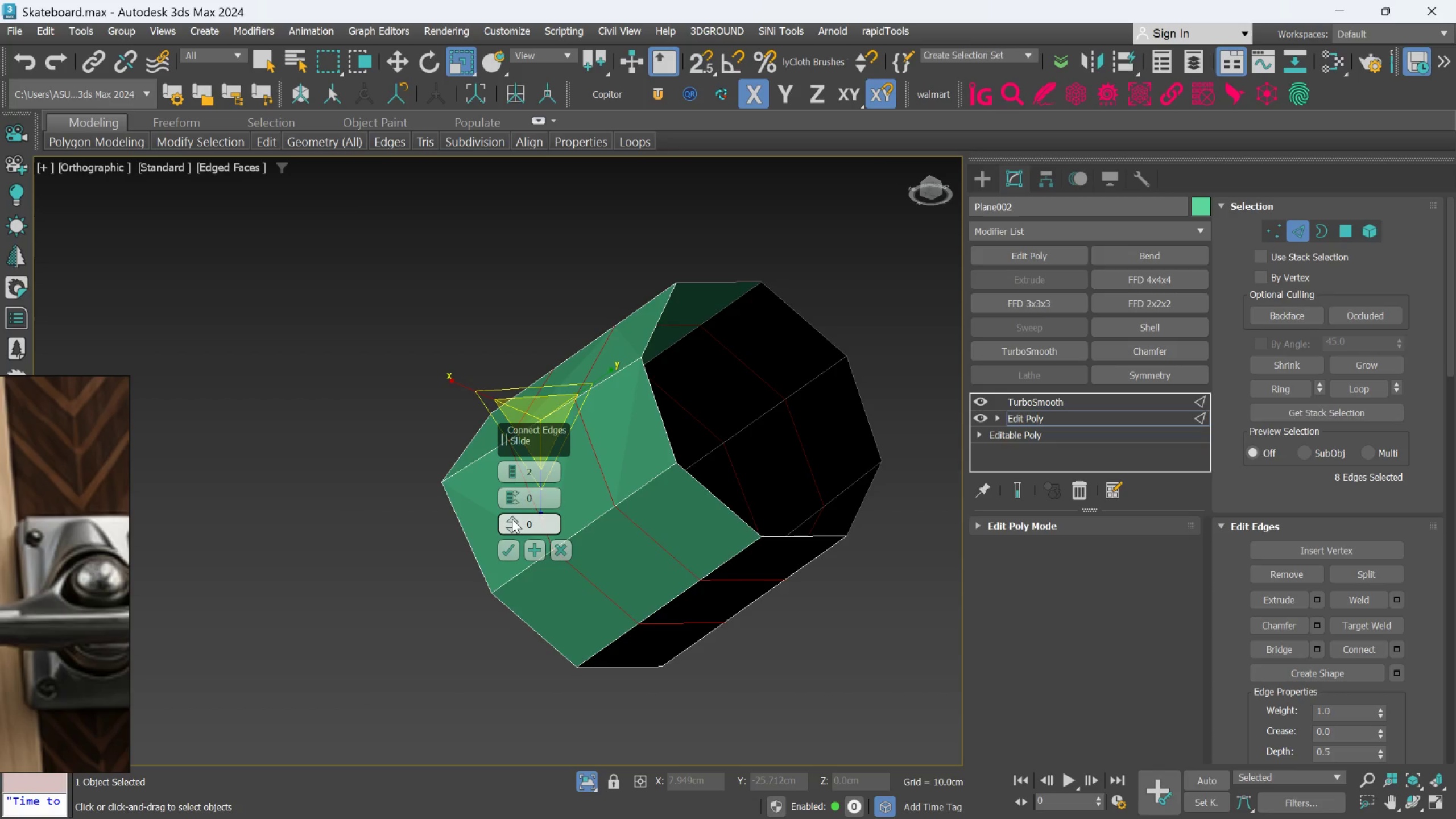 
left_click_drag(start_coordinate=[512, 519], to_coordinate=[559, 550])
 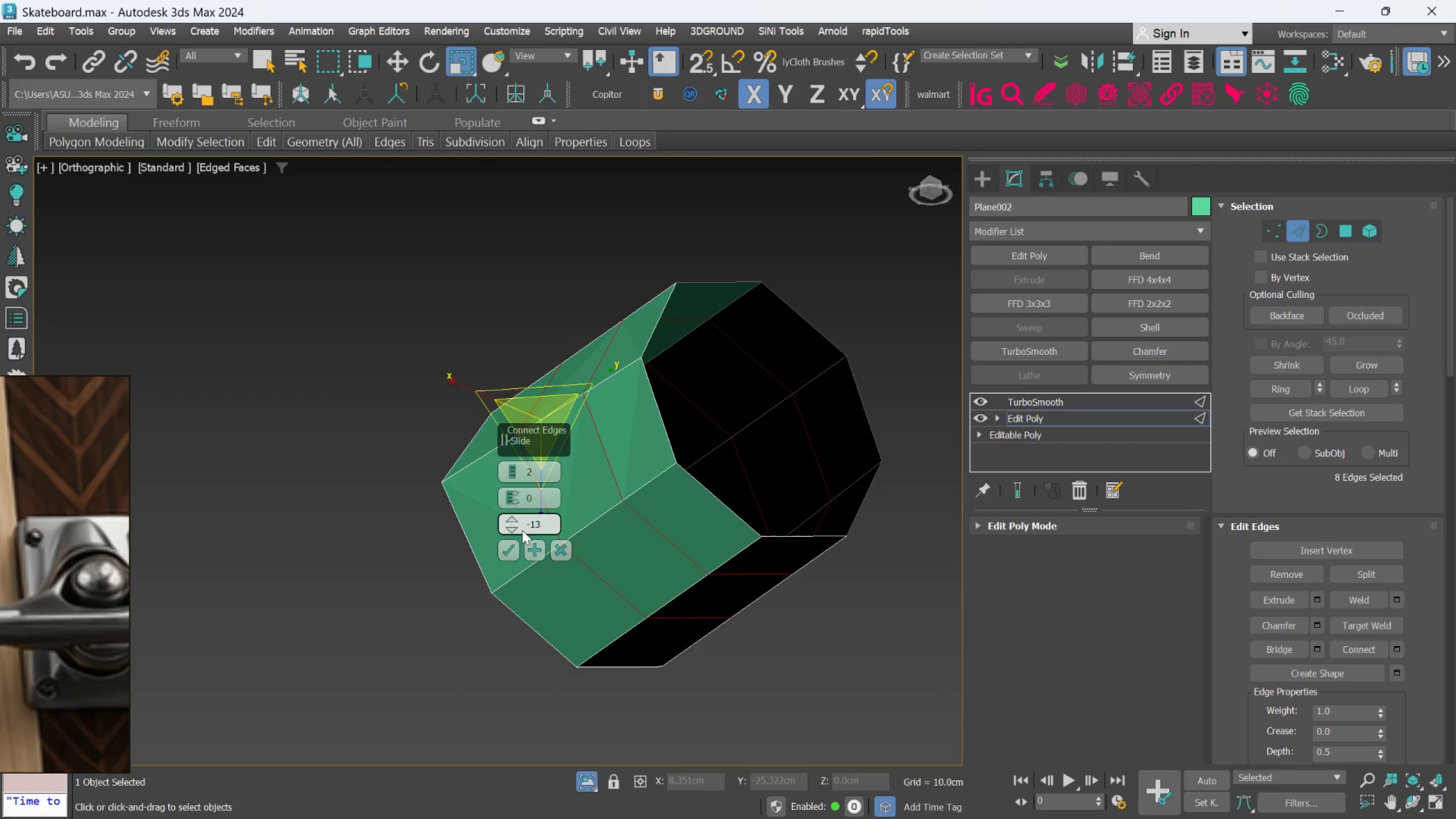 
right_click([516, 530])
 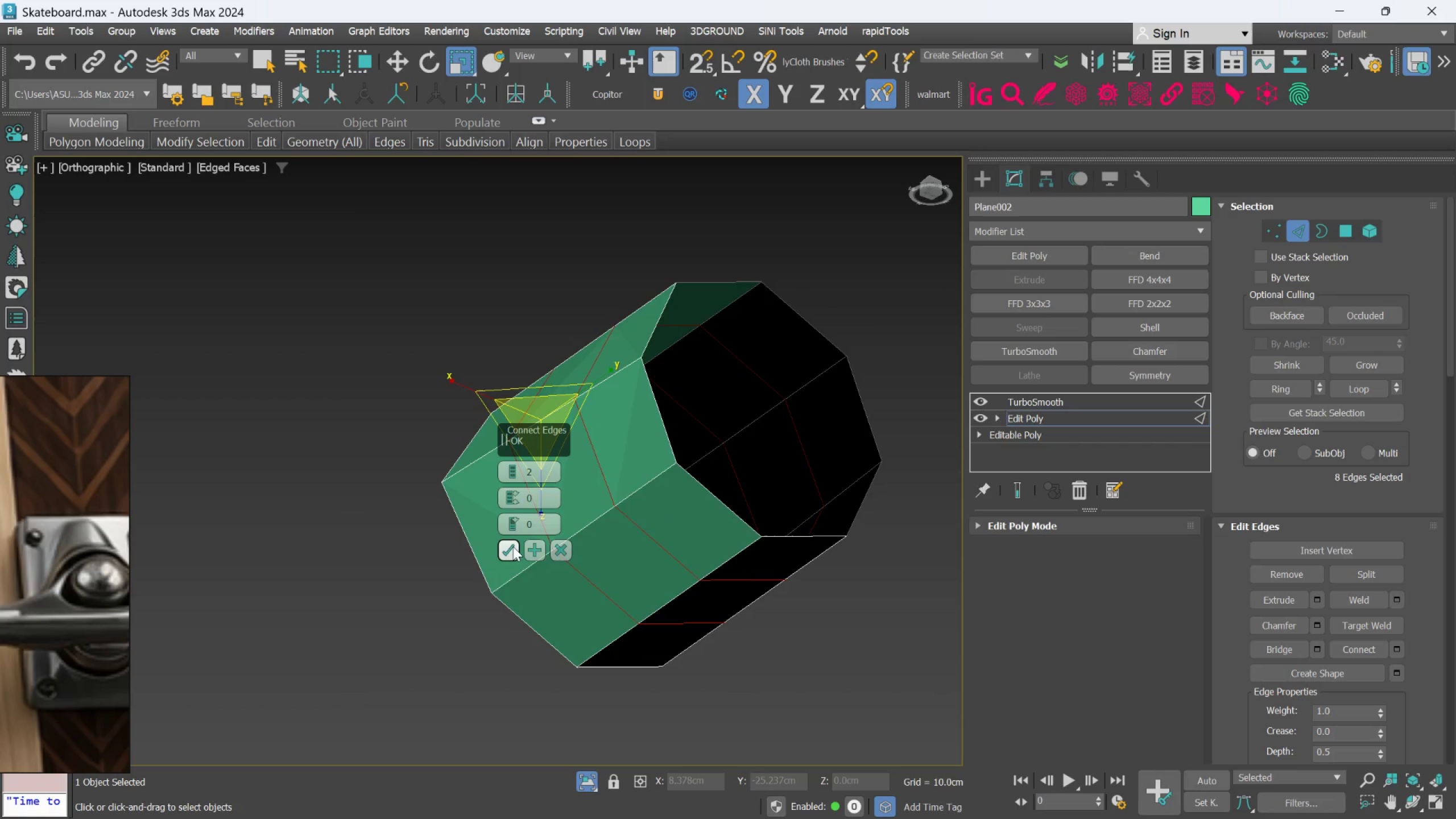 
left_click([512, 548])
 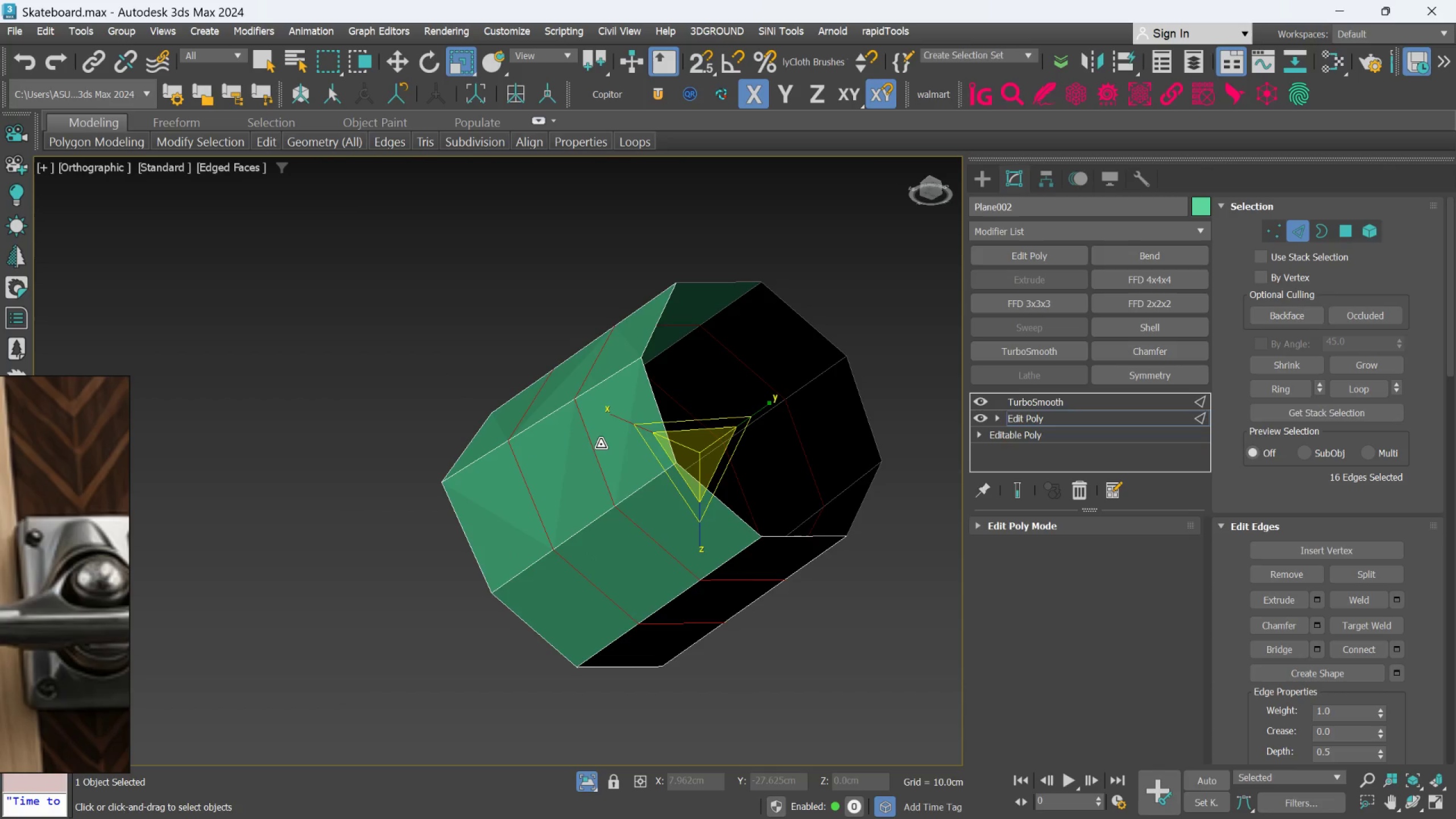 
scroll: coordinate [608, 428], scroll_direction: down, amount: 2.0
 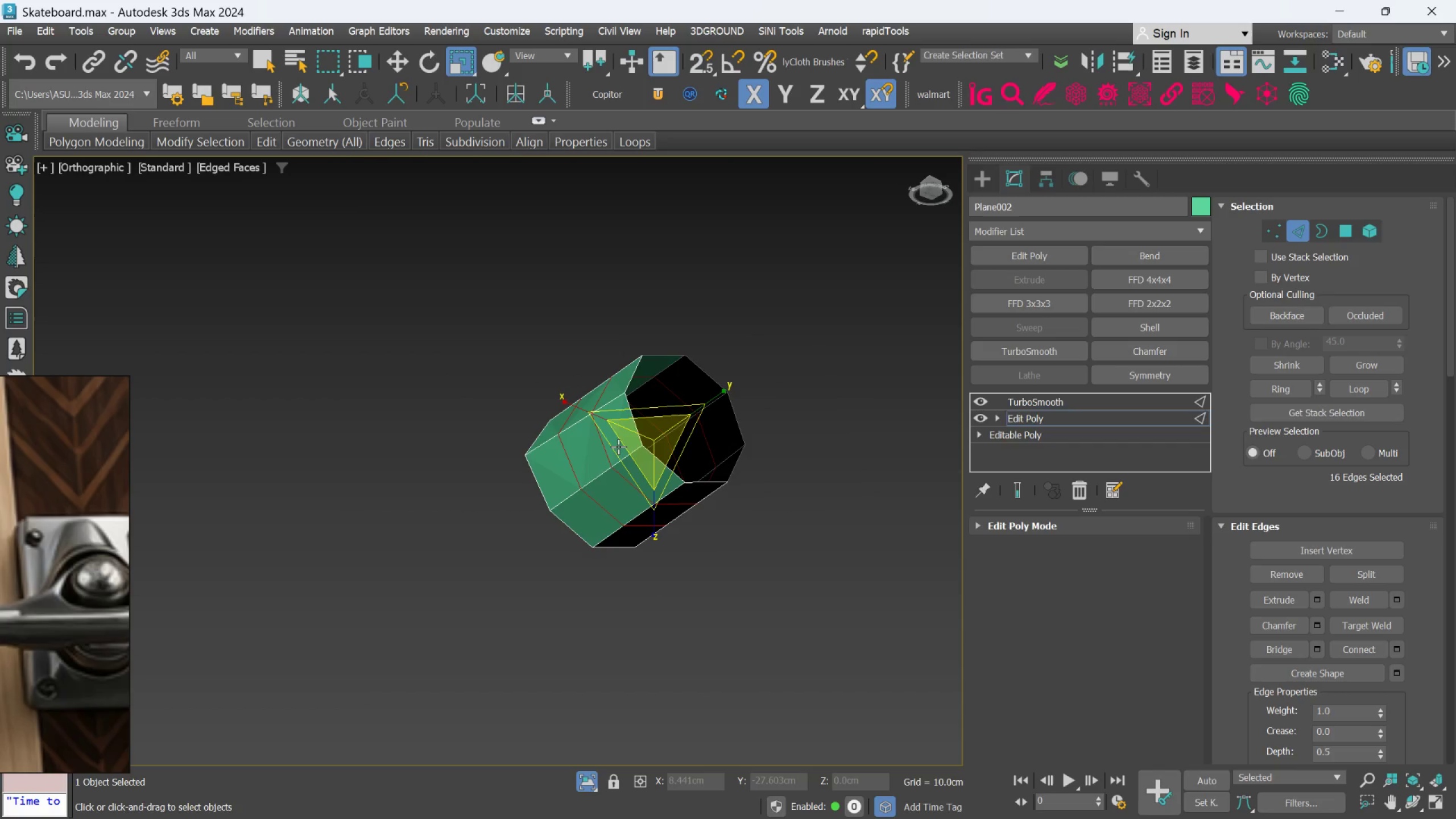 
hold_key(key=AltLeft, duration=1.05)
 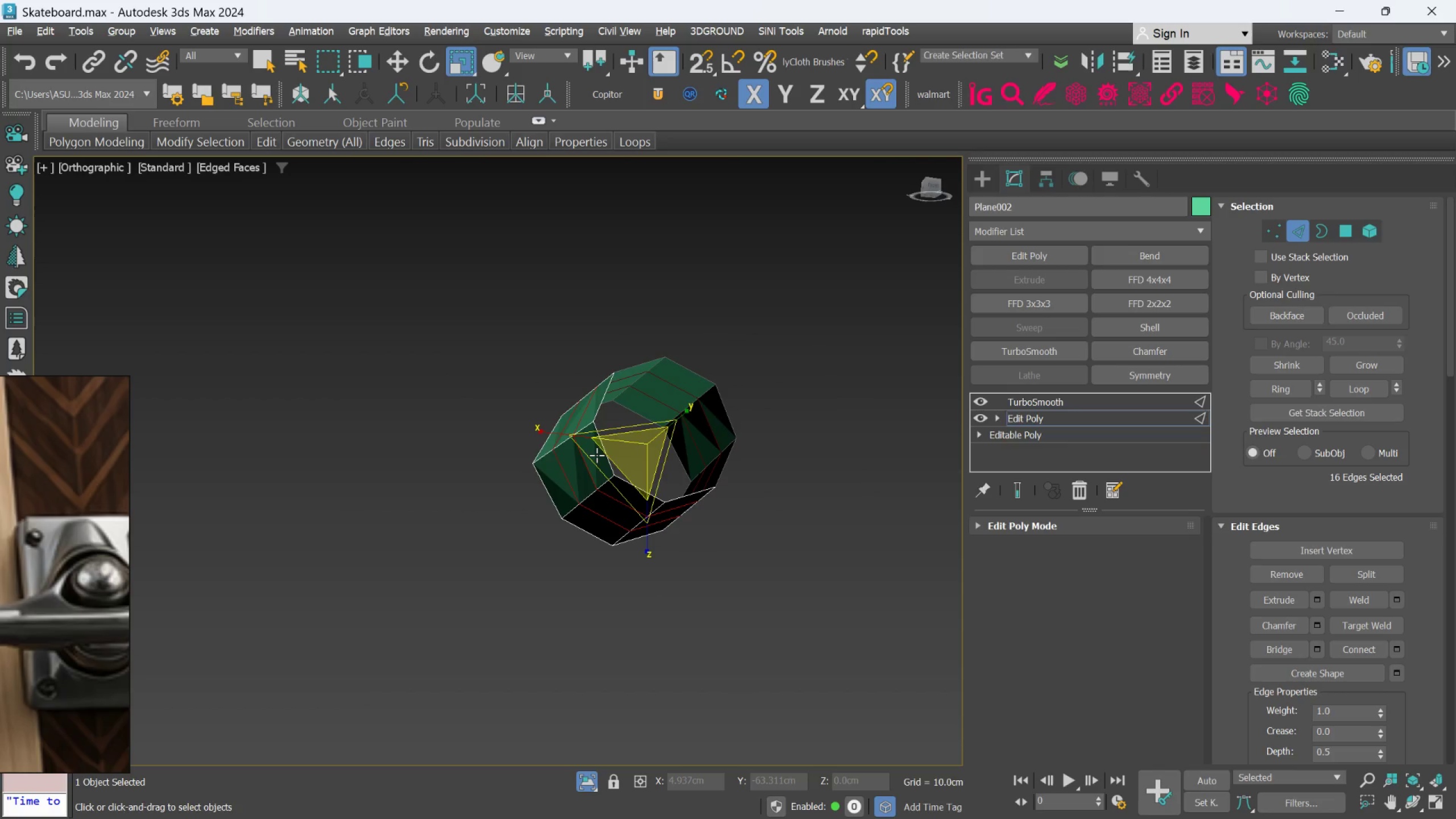 
key(F)
 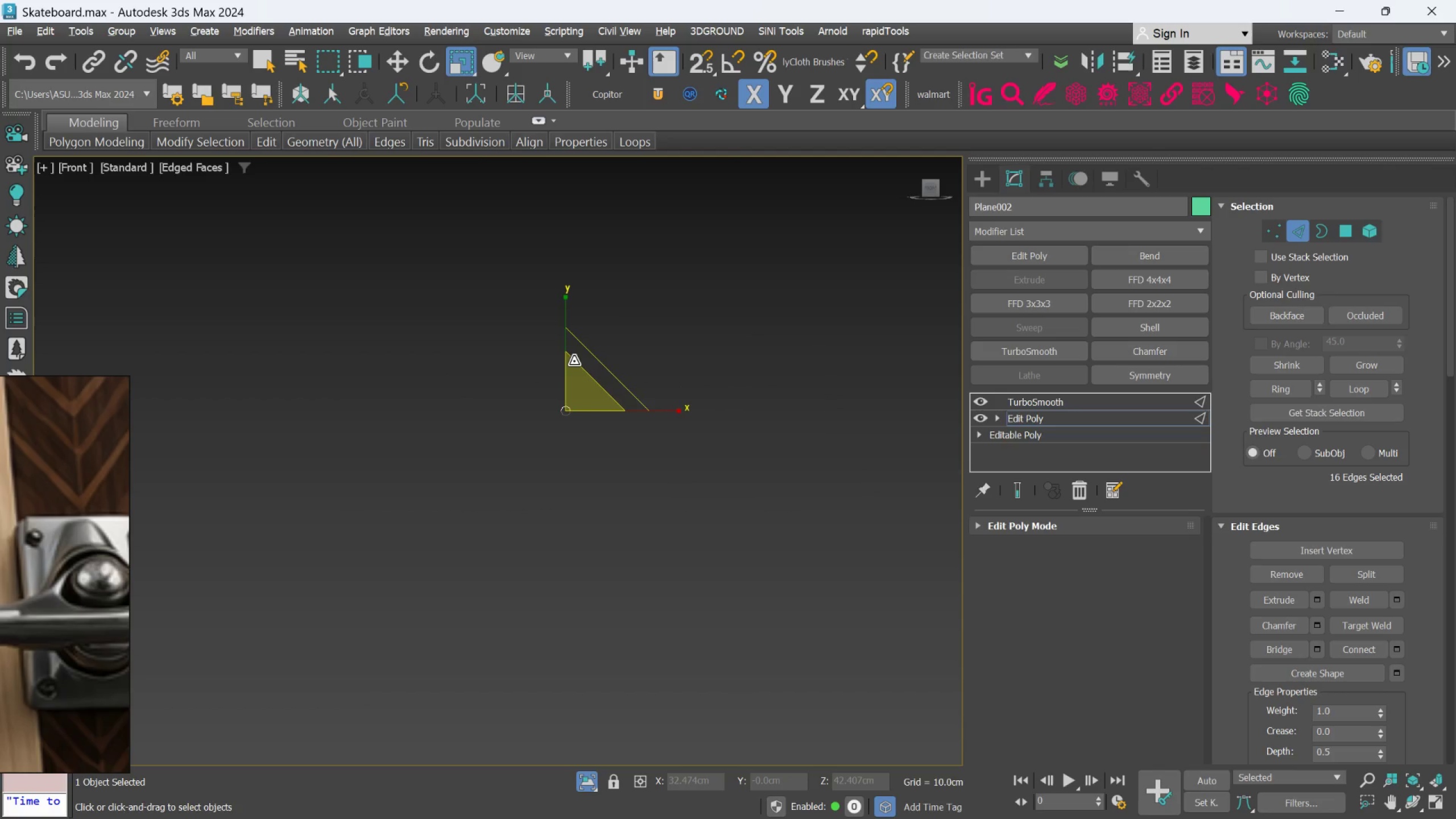 
hold_key(key=AltLeft, duration=0.47)
 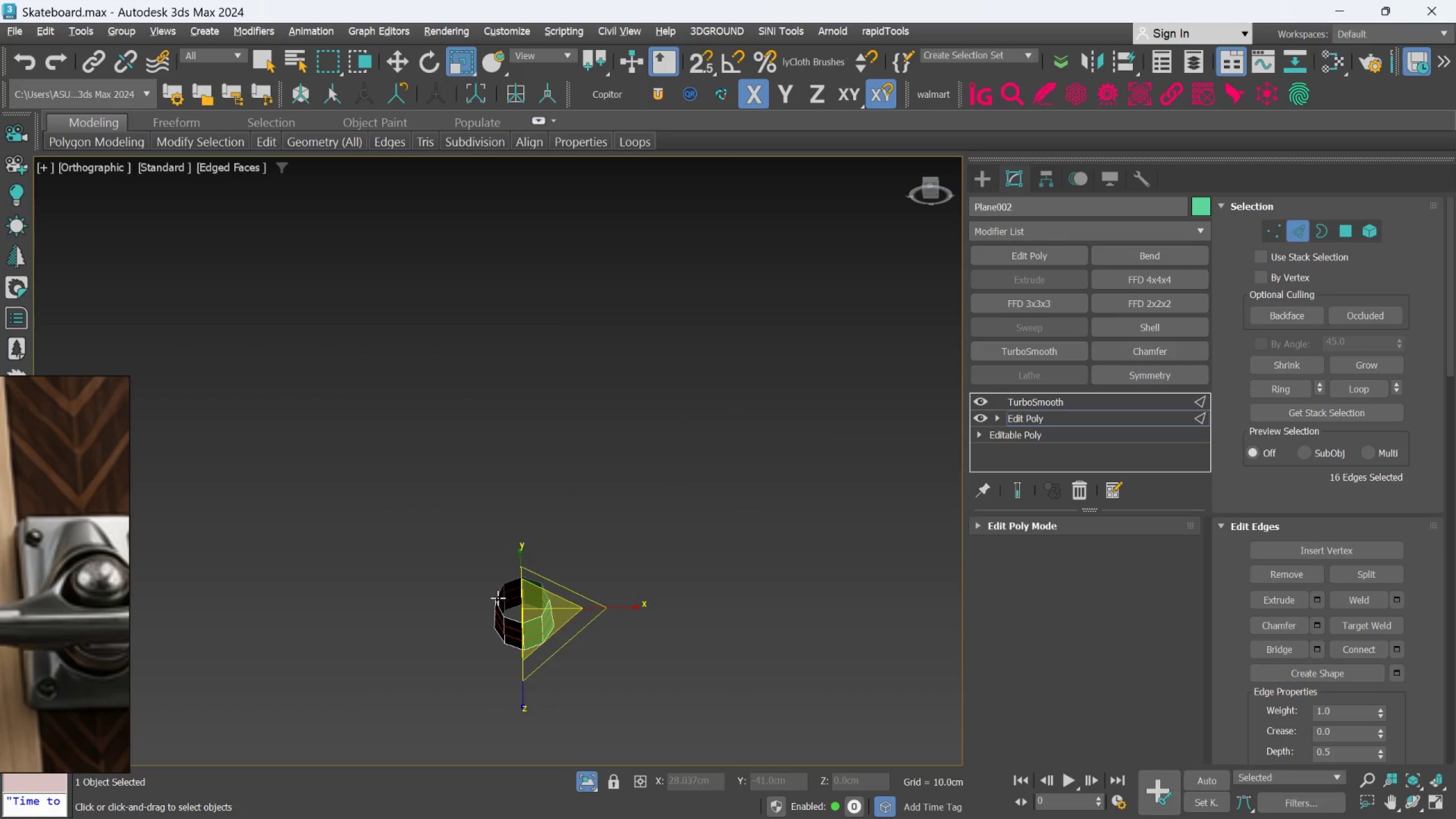 
scroll: coordinate [498, 598], scroll_direction: up, amount: 9.0
 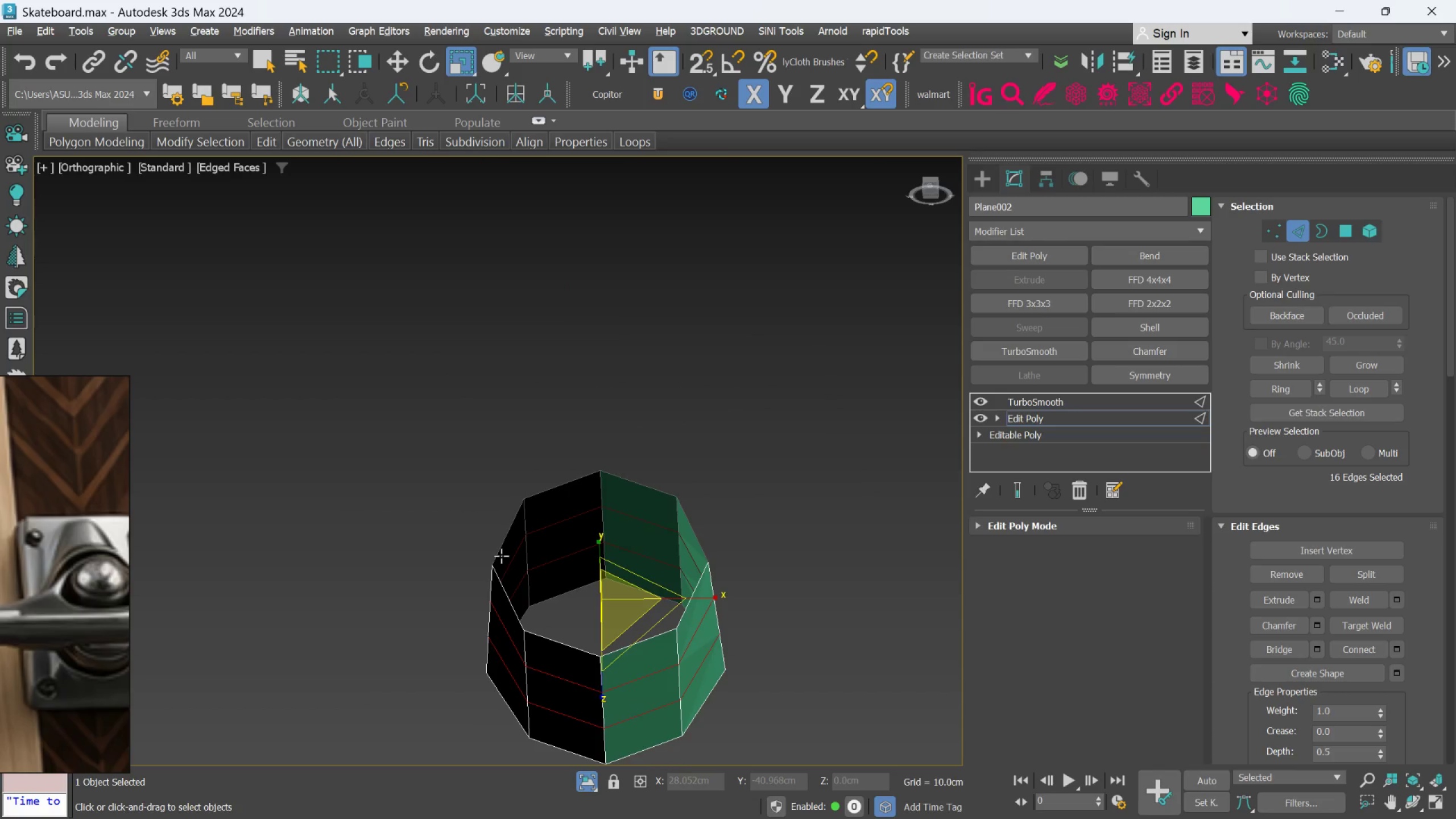 
hold_key(key=AltLeft, duration=0.41)
 